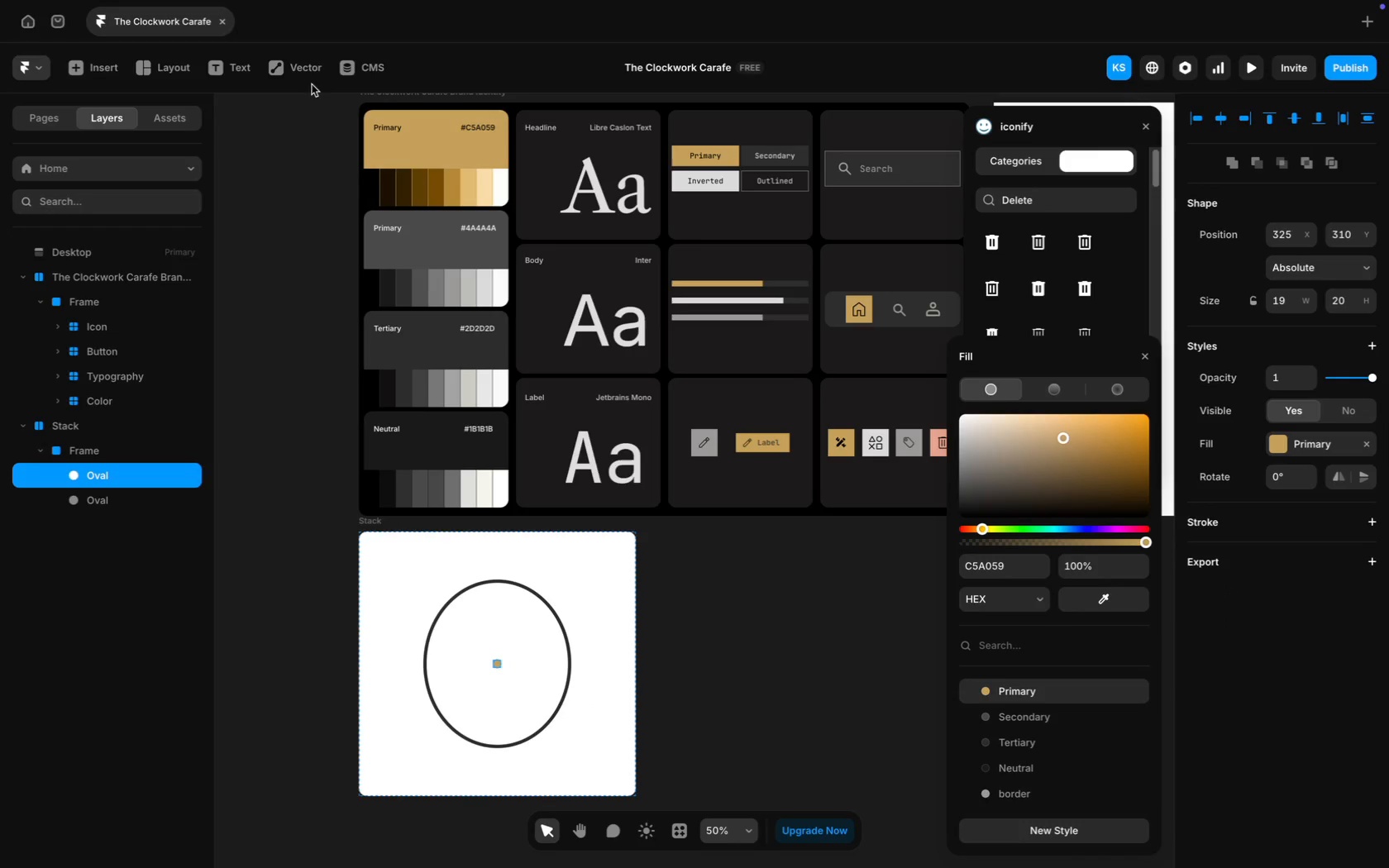 
left_click([334, 115])
 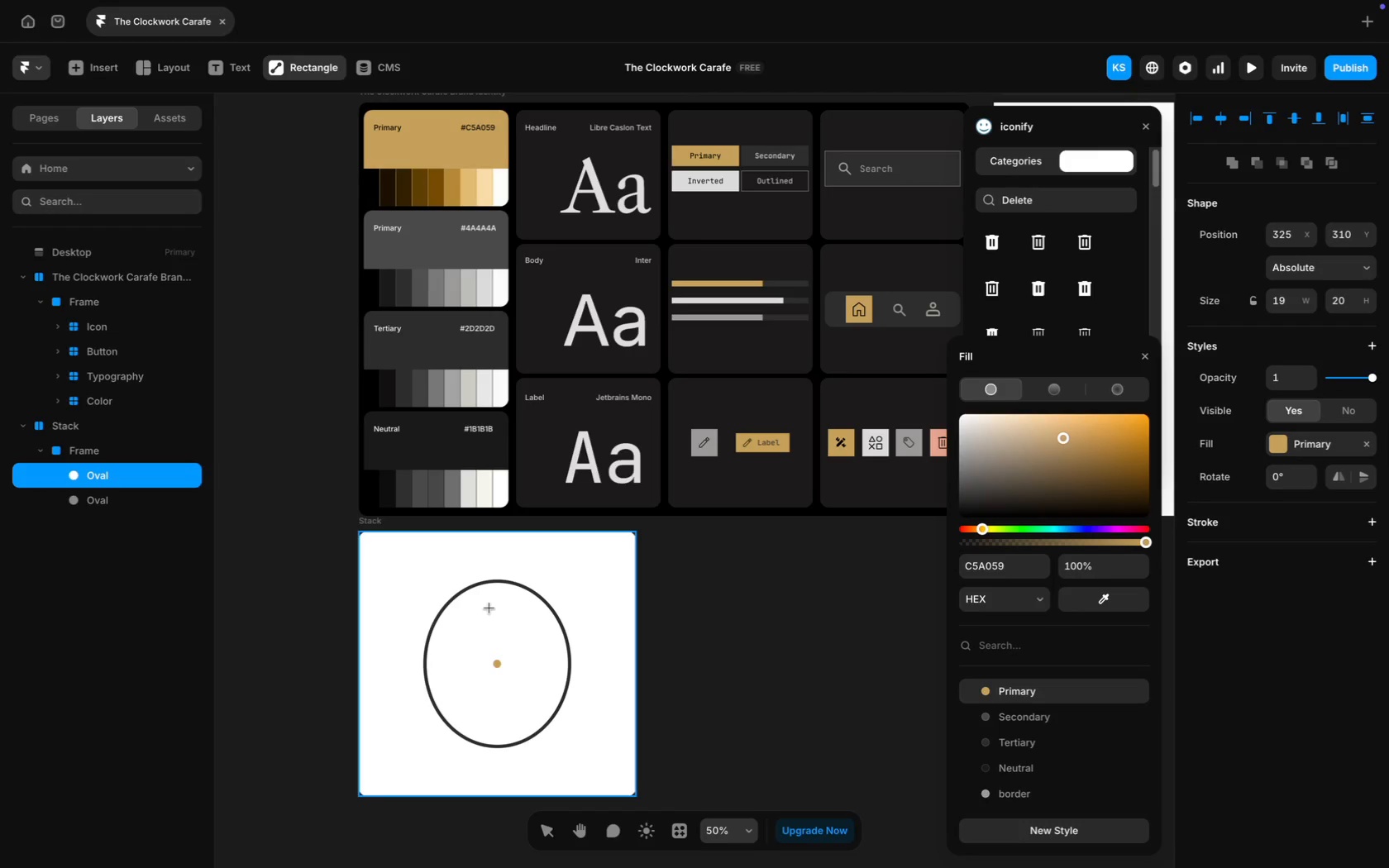 
left_click_drag(start_coordinate=[489, 610], to_coordinate=[494, 661])
 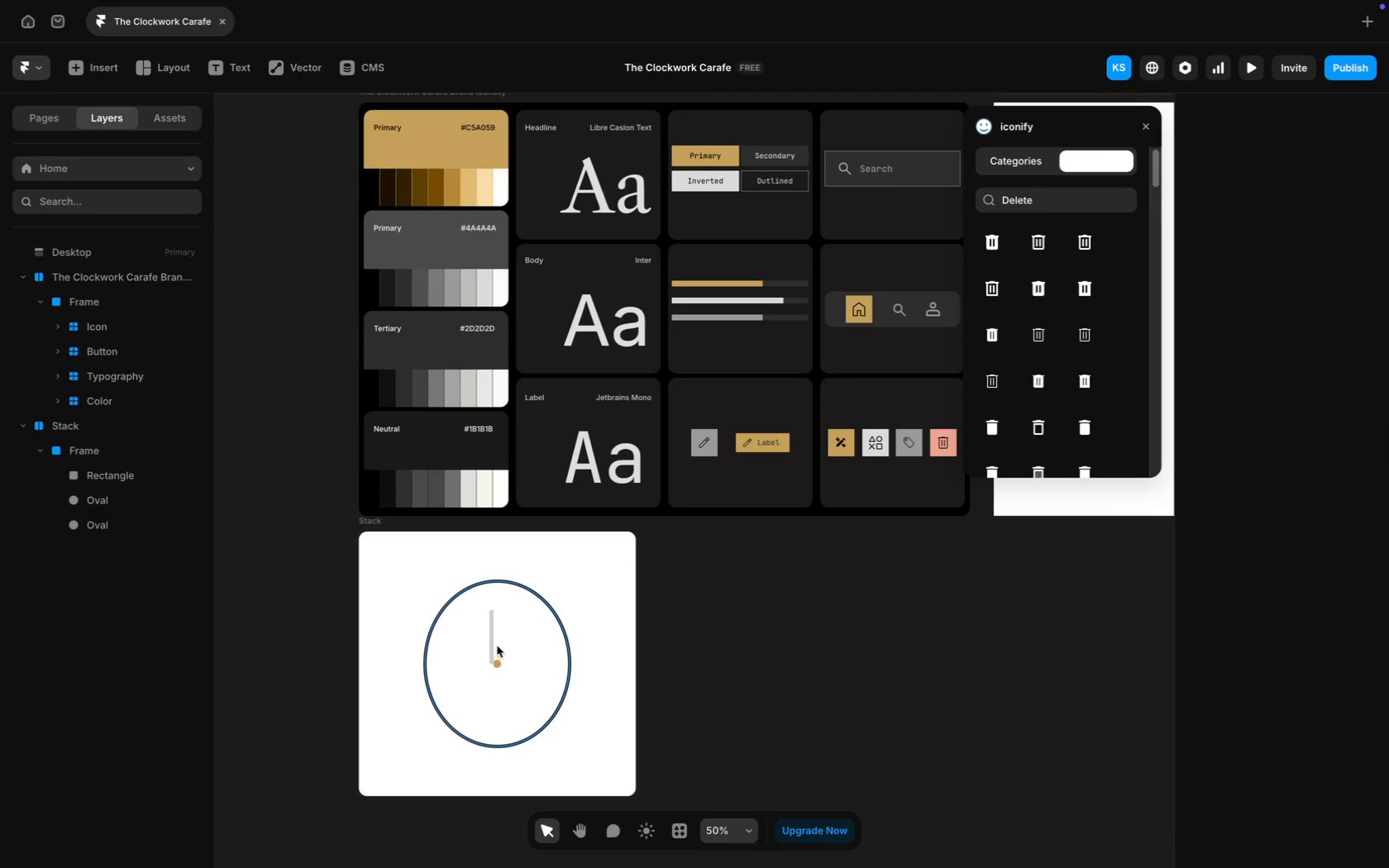 
left_click_drag(start_coordinate=[489, 640], to_coordinate=[494, 640])
 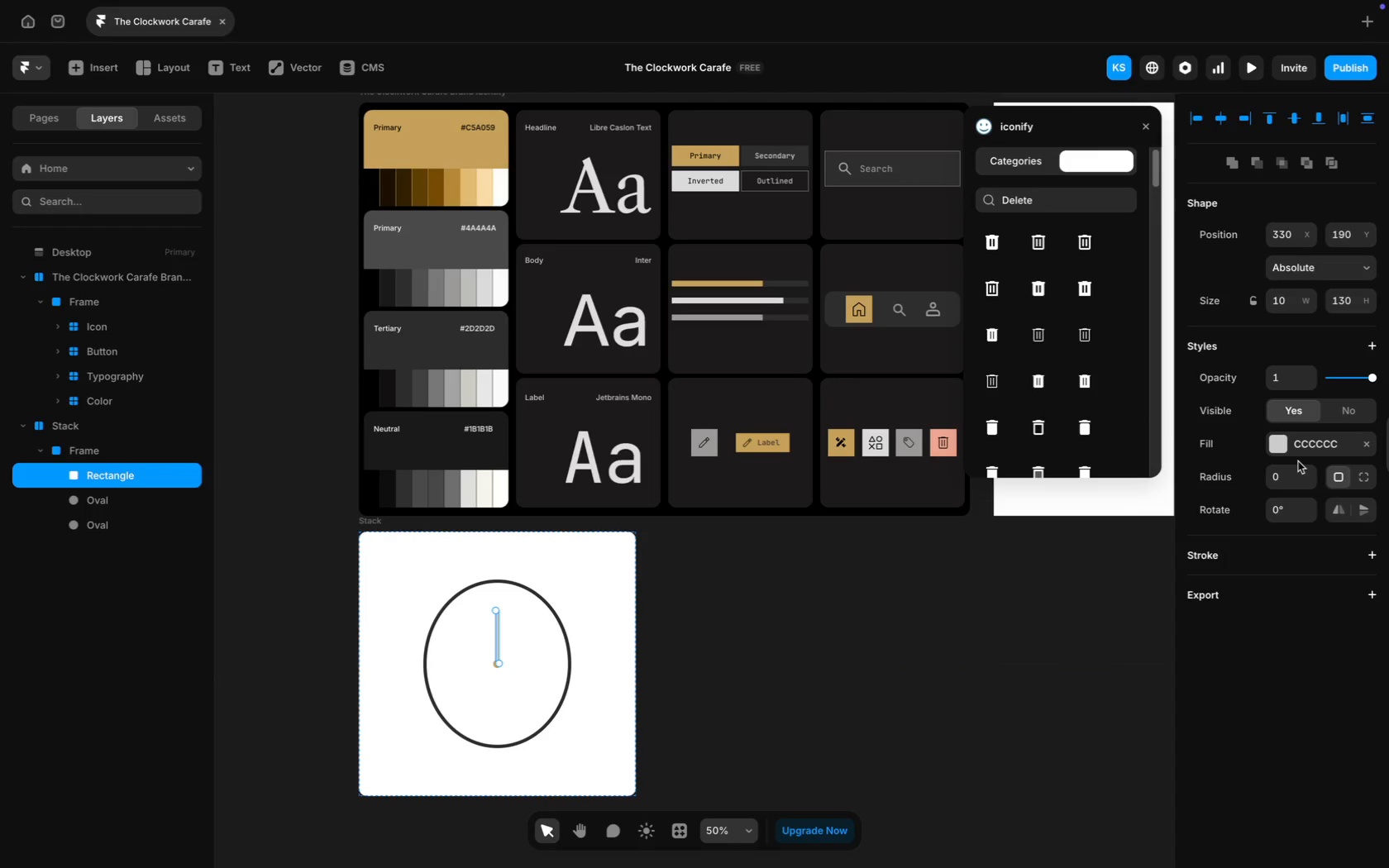 
left_click([1301, 451])
 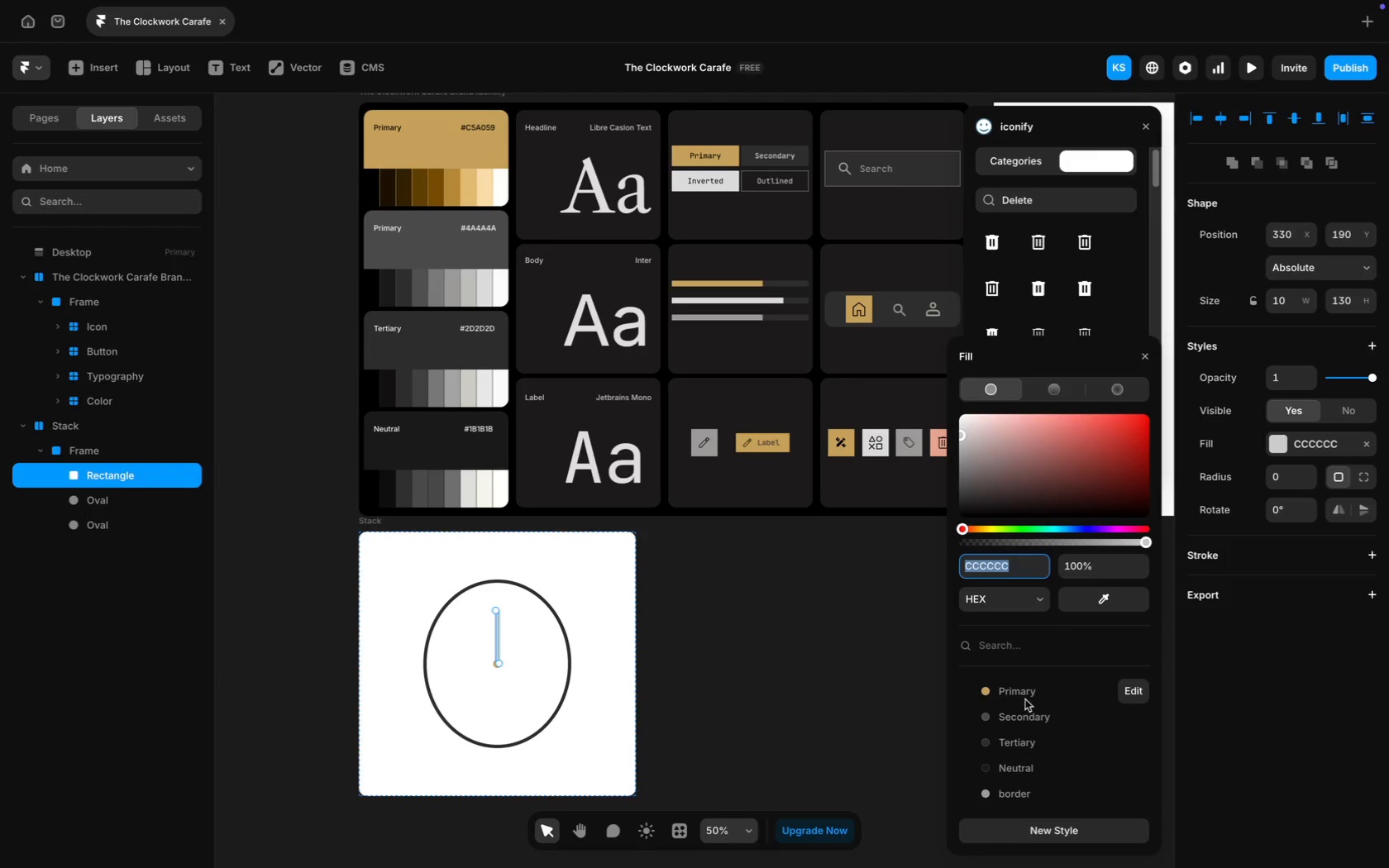 
left_click([1030, 697])
 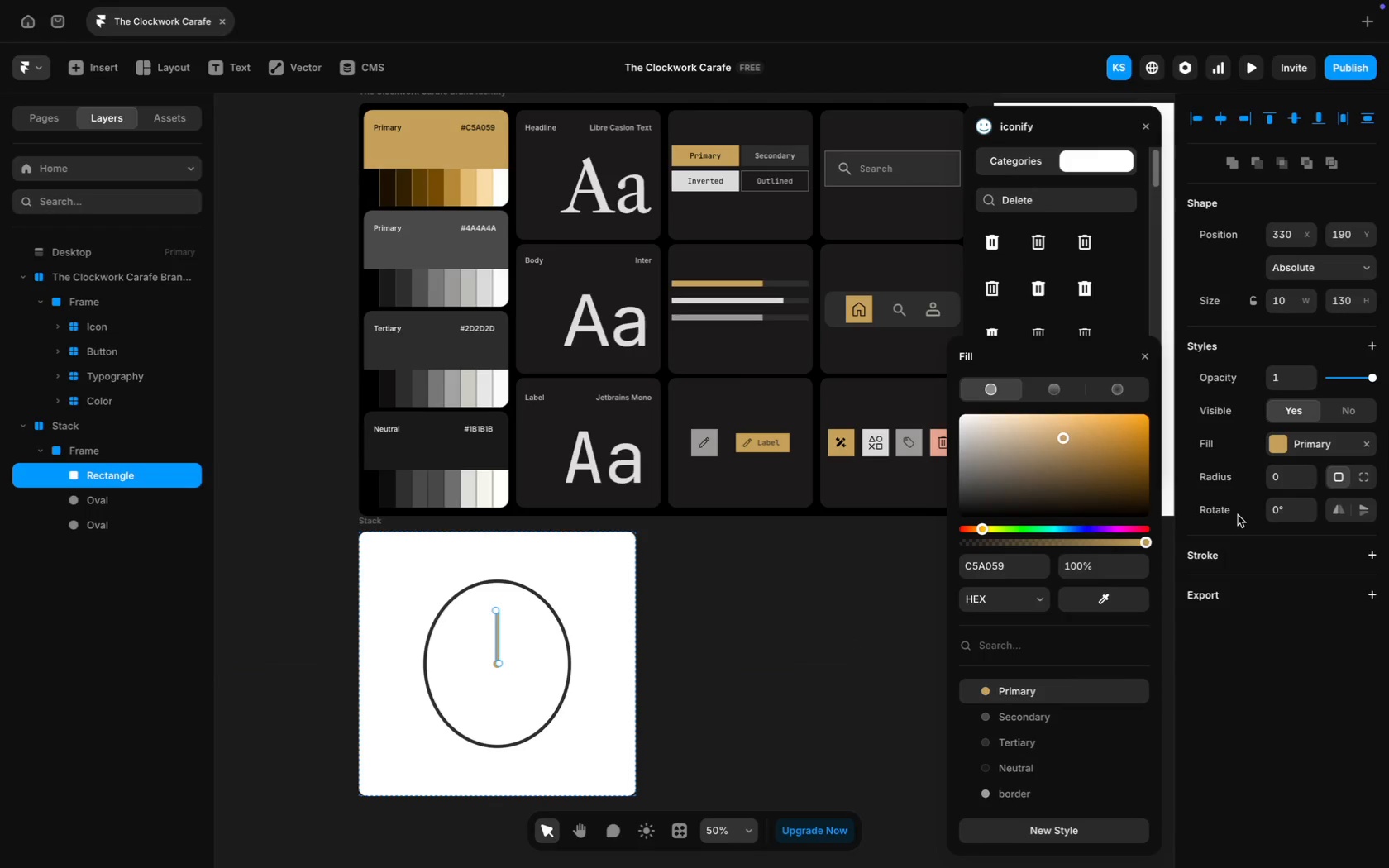 
left_click([808, 623])
 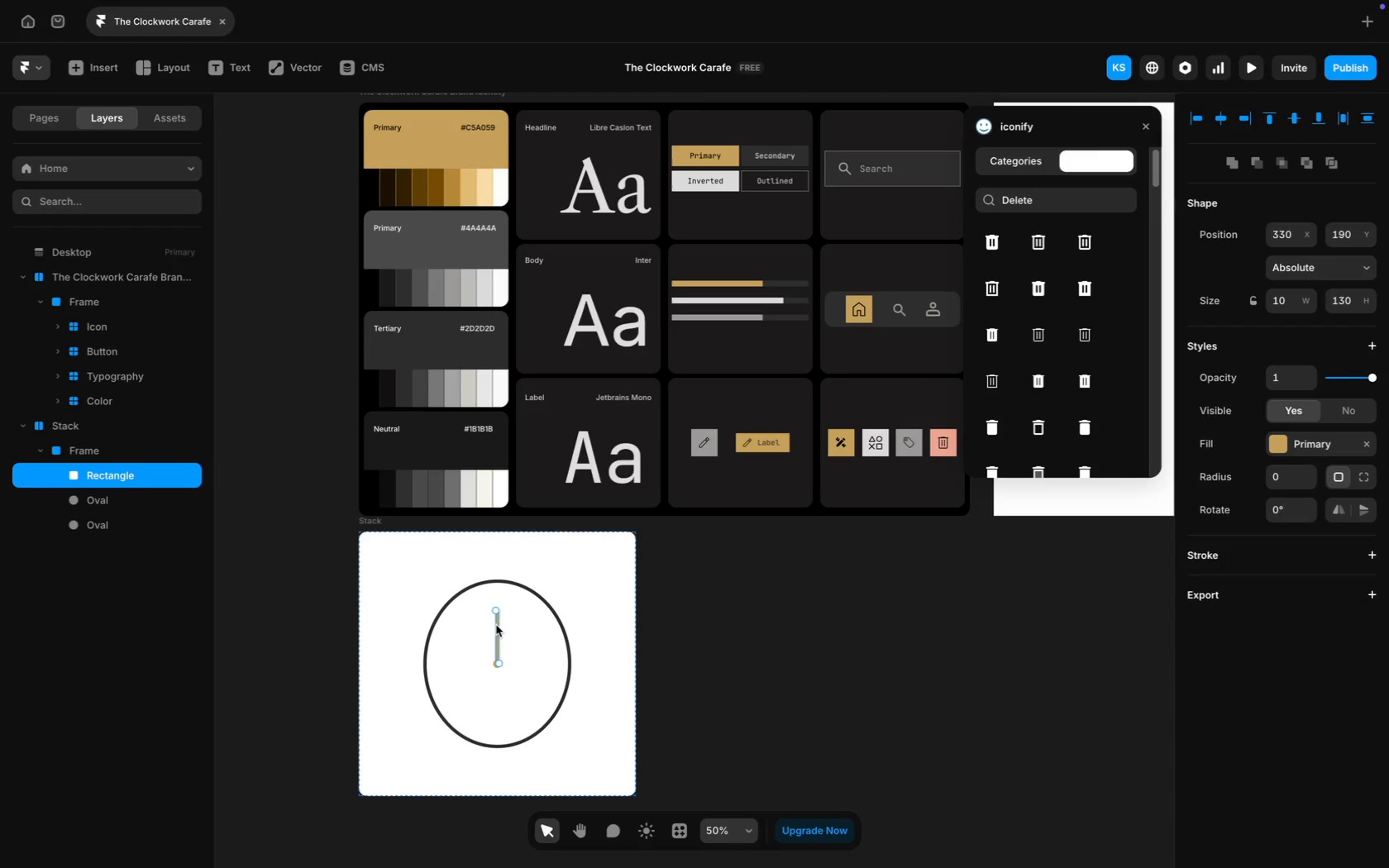 
key(ArrowLeft)
 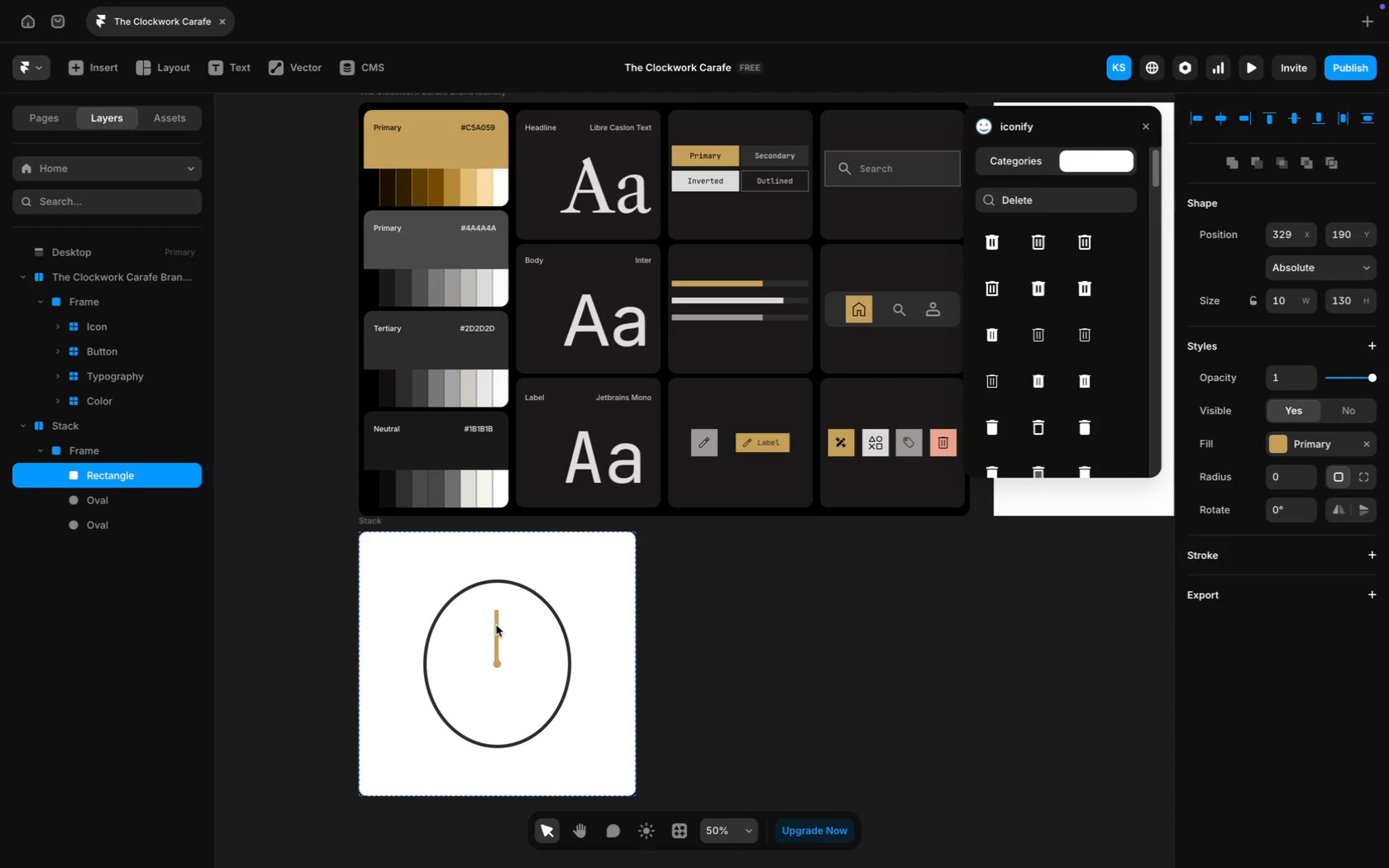 
key(ArrowLeft)
 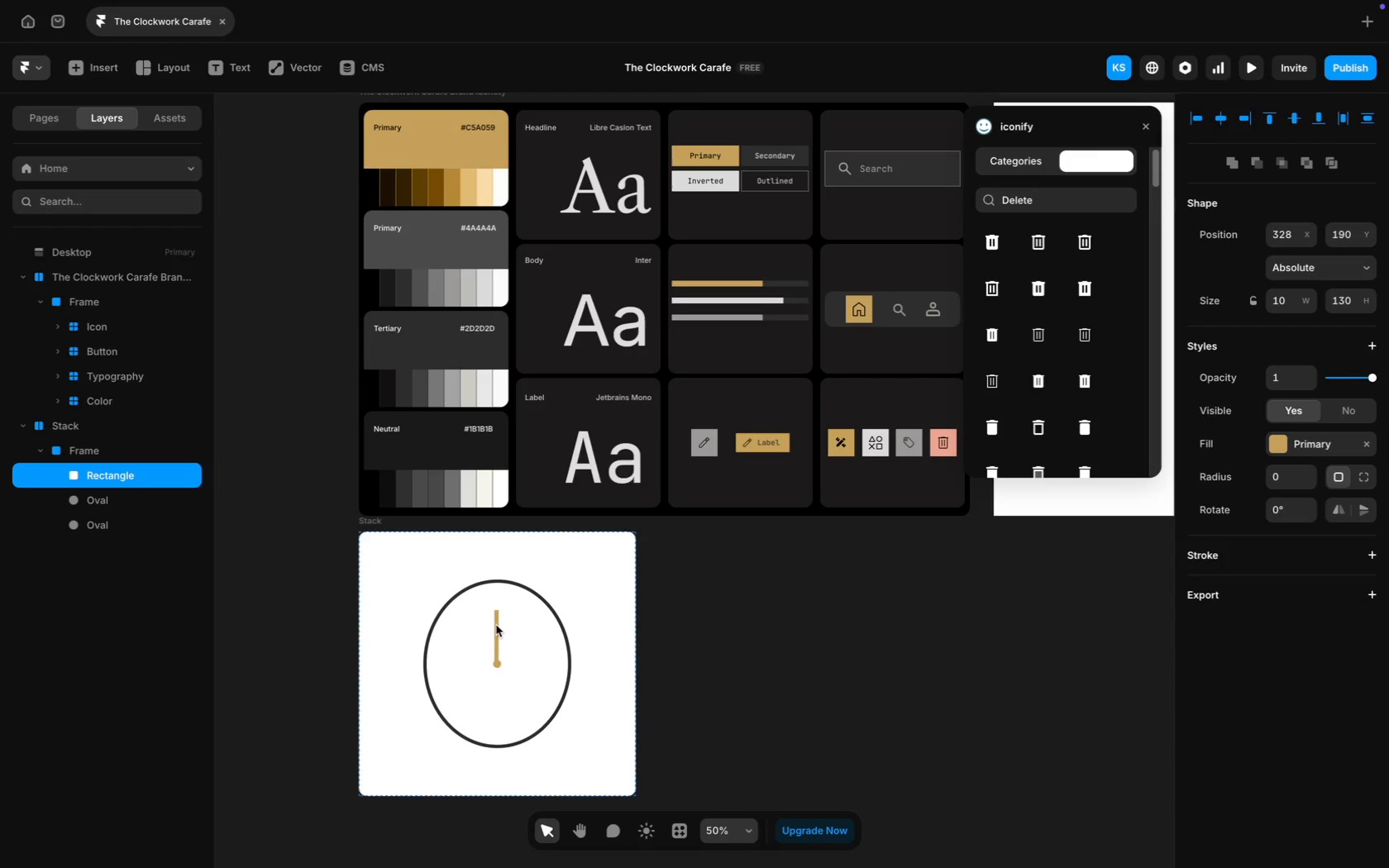 
key(ArrowRight)
 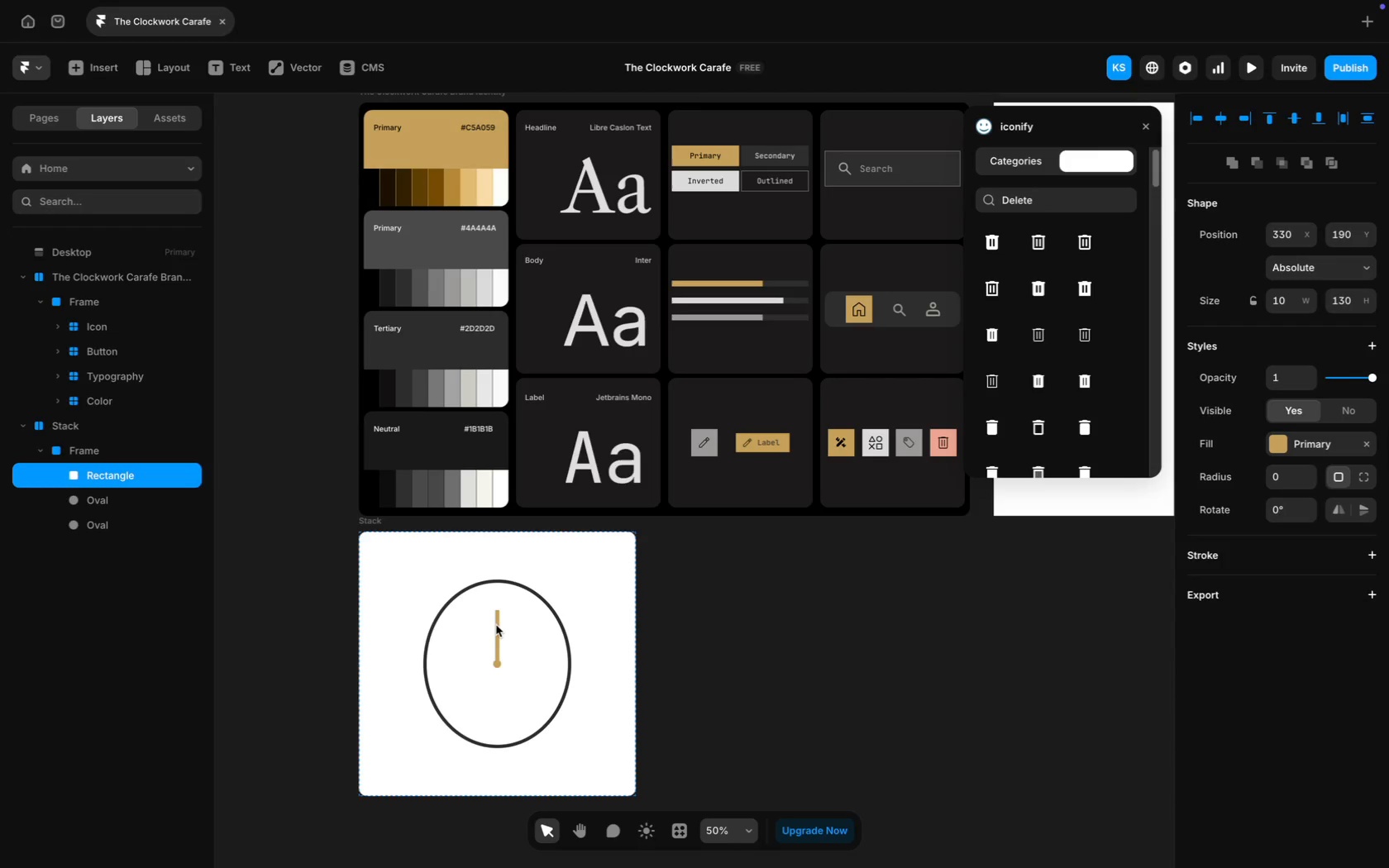 
key(ArrowRight)
 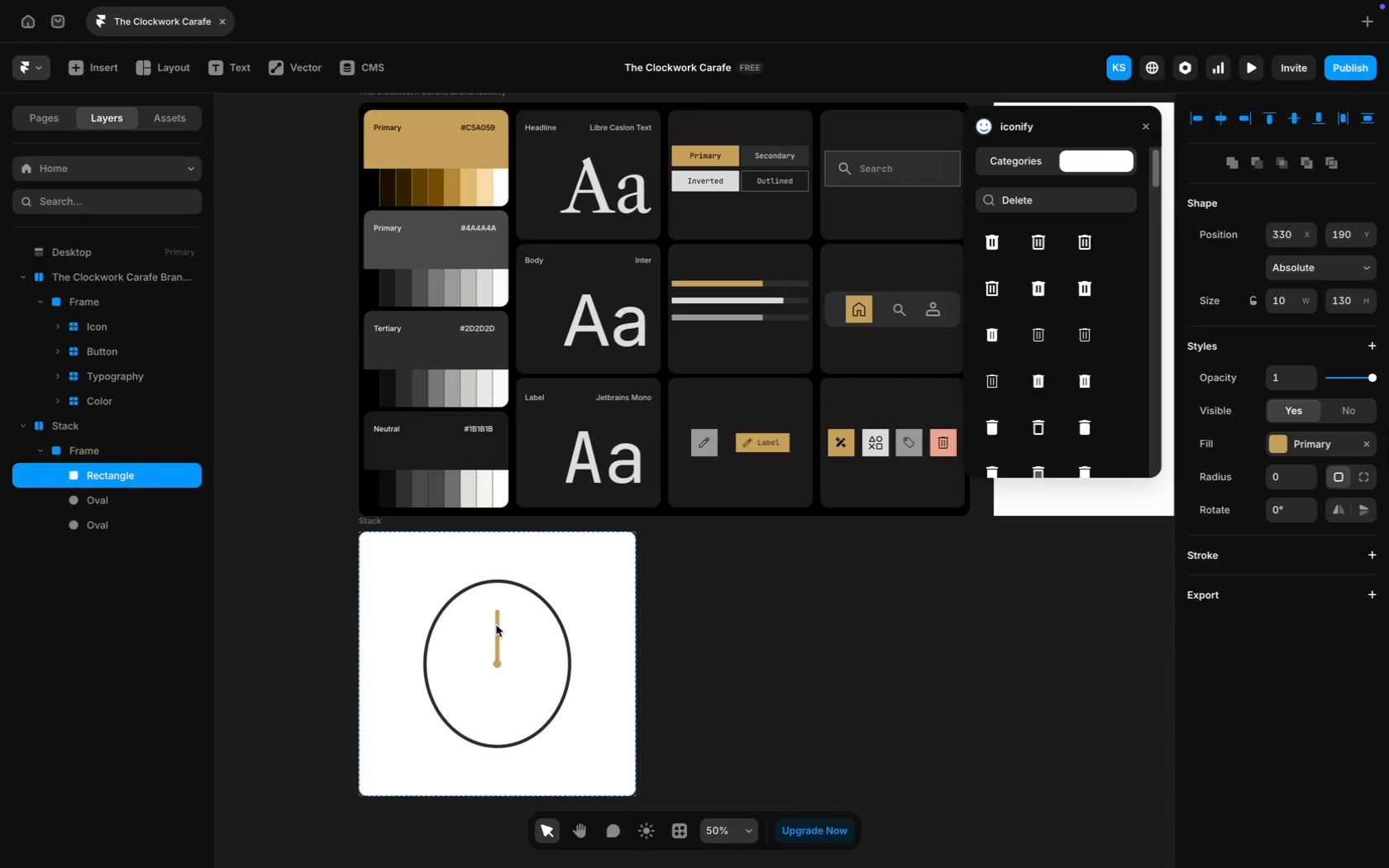 
key(ArrowLeft)
 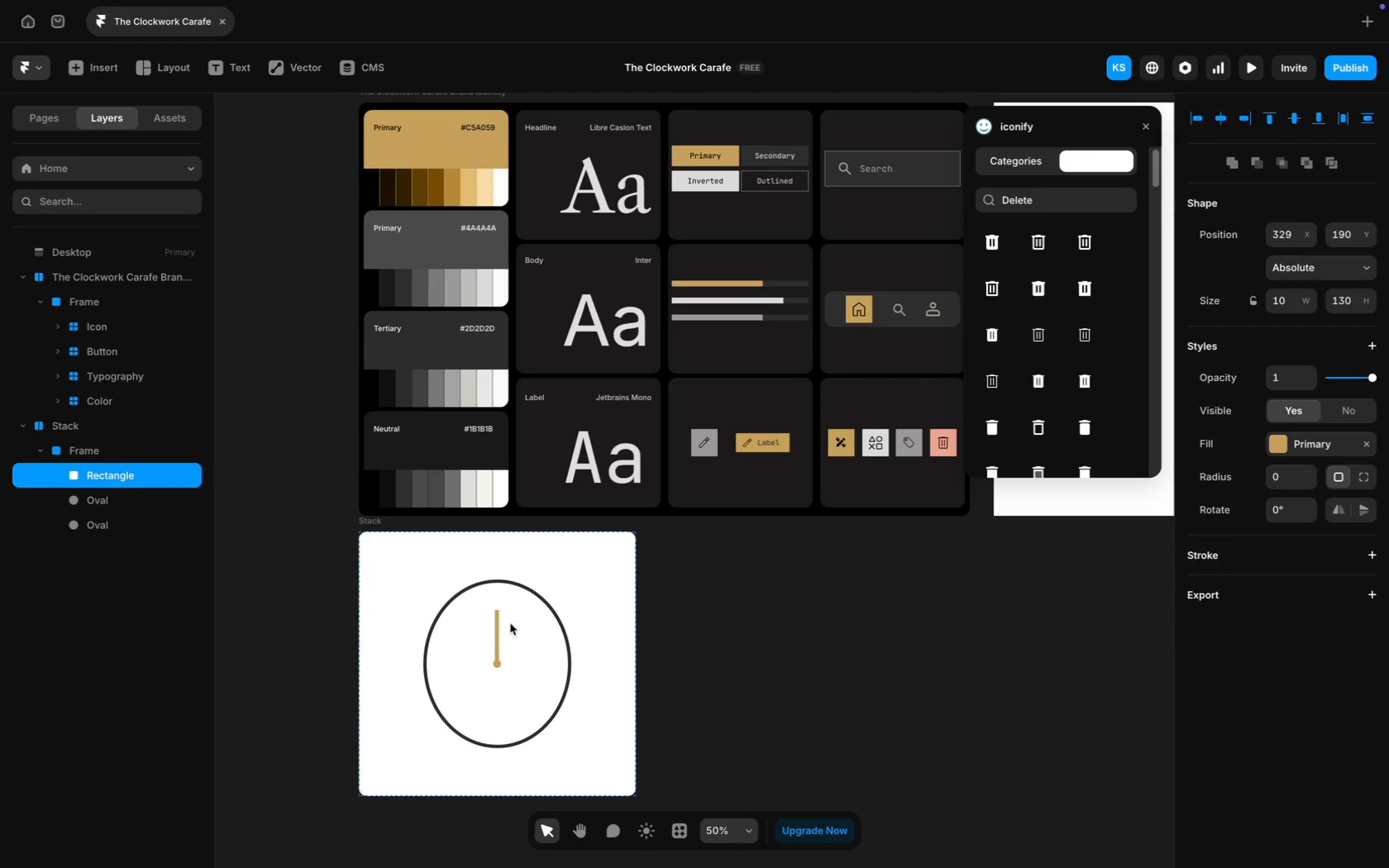 
left_click([820, 607])
 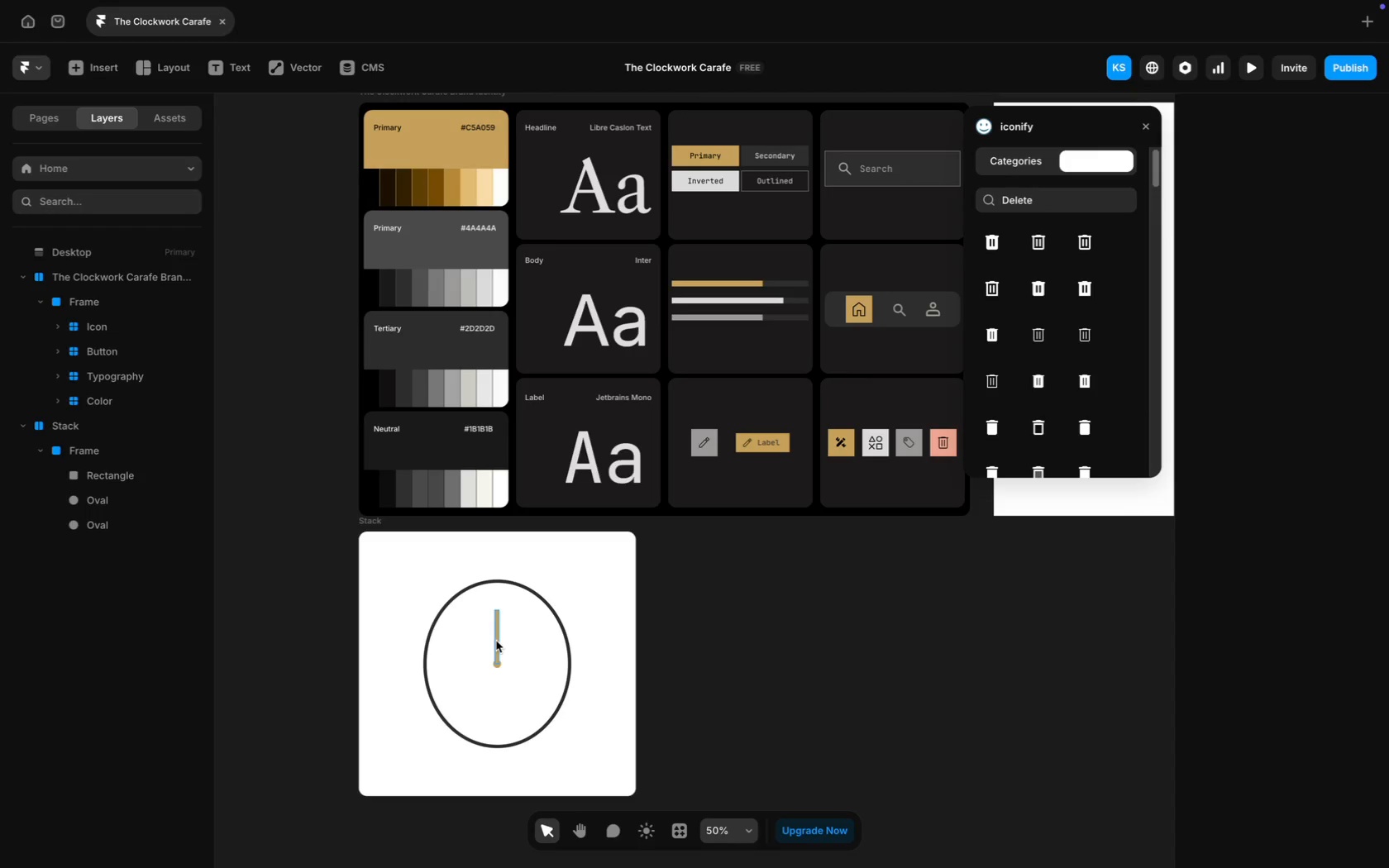 
wait(6.22)
 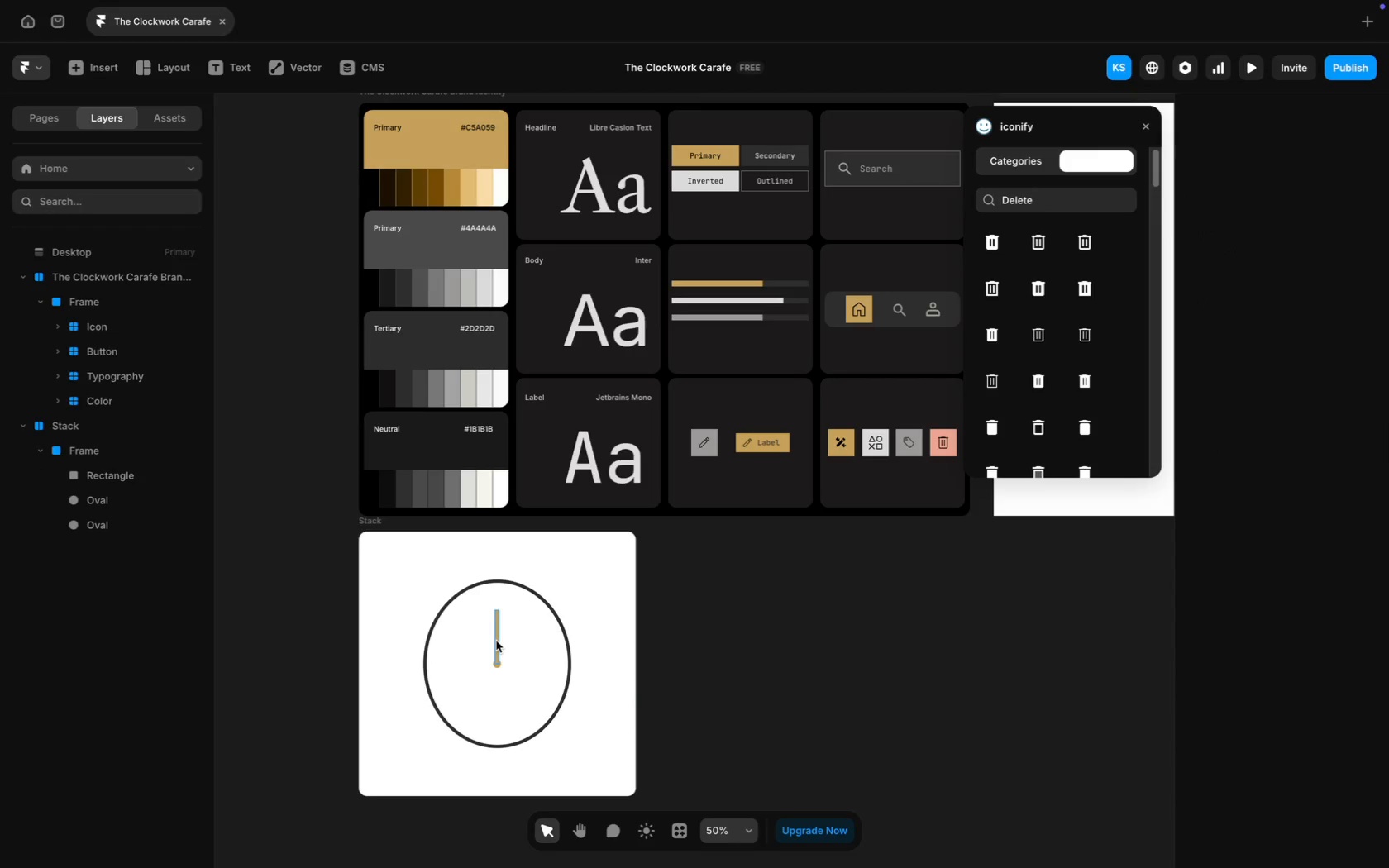 
left_click([713, 665])
 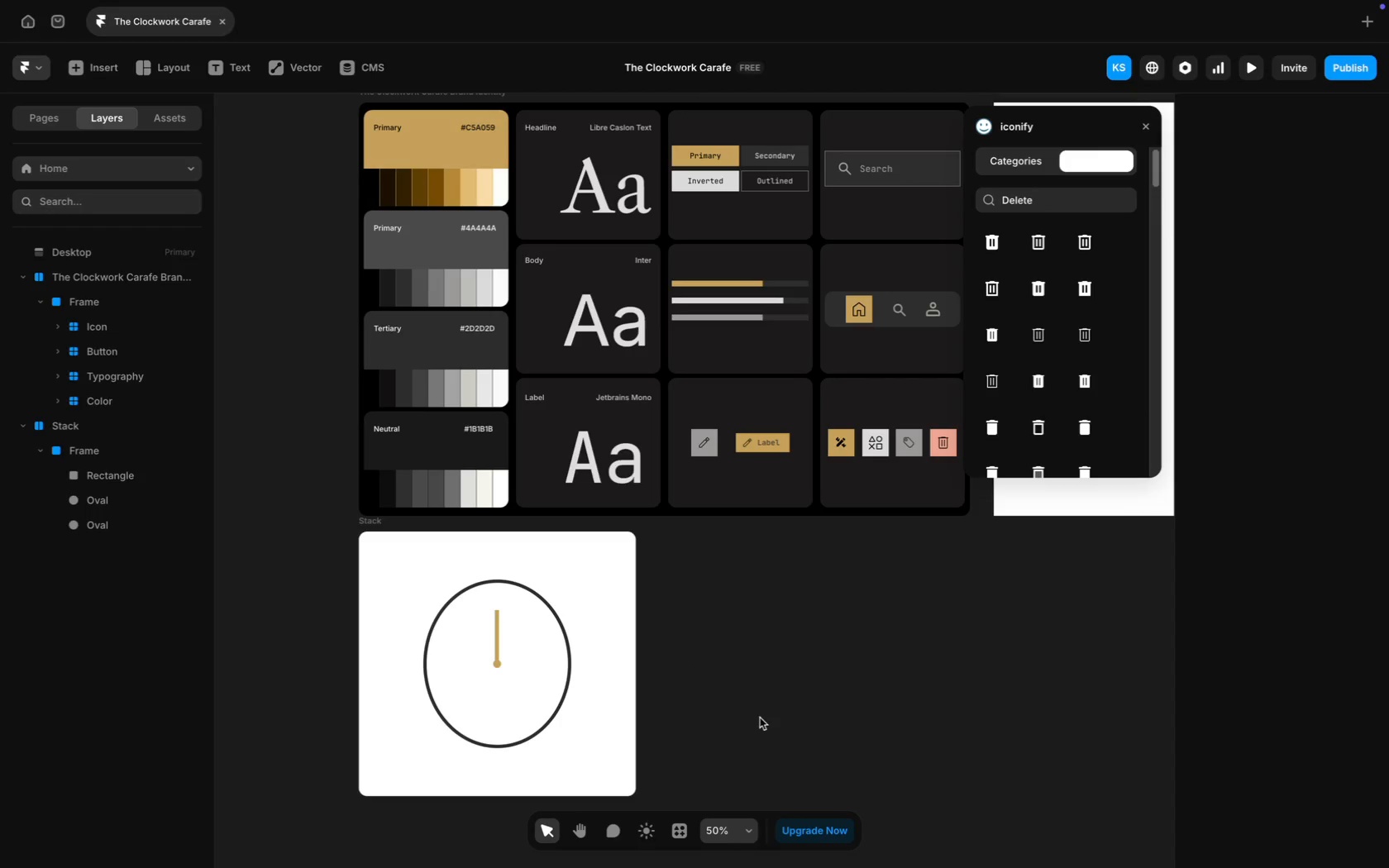 
wait(7.93)
 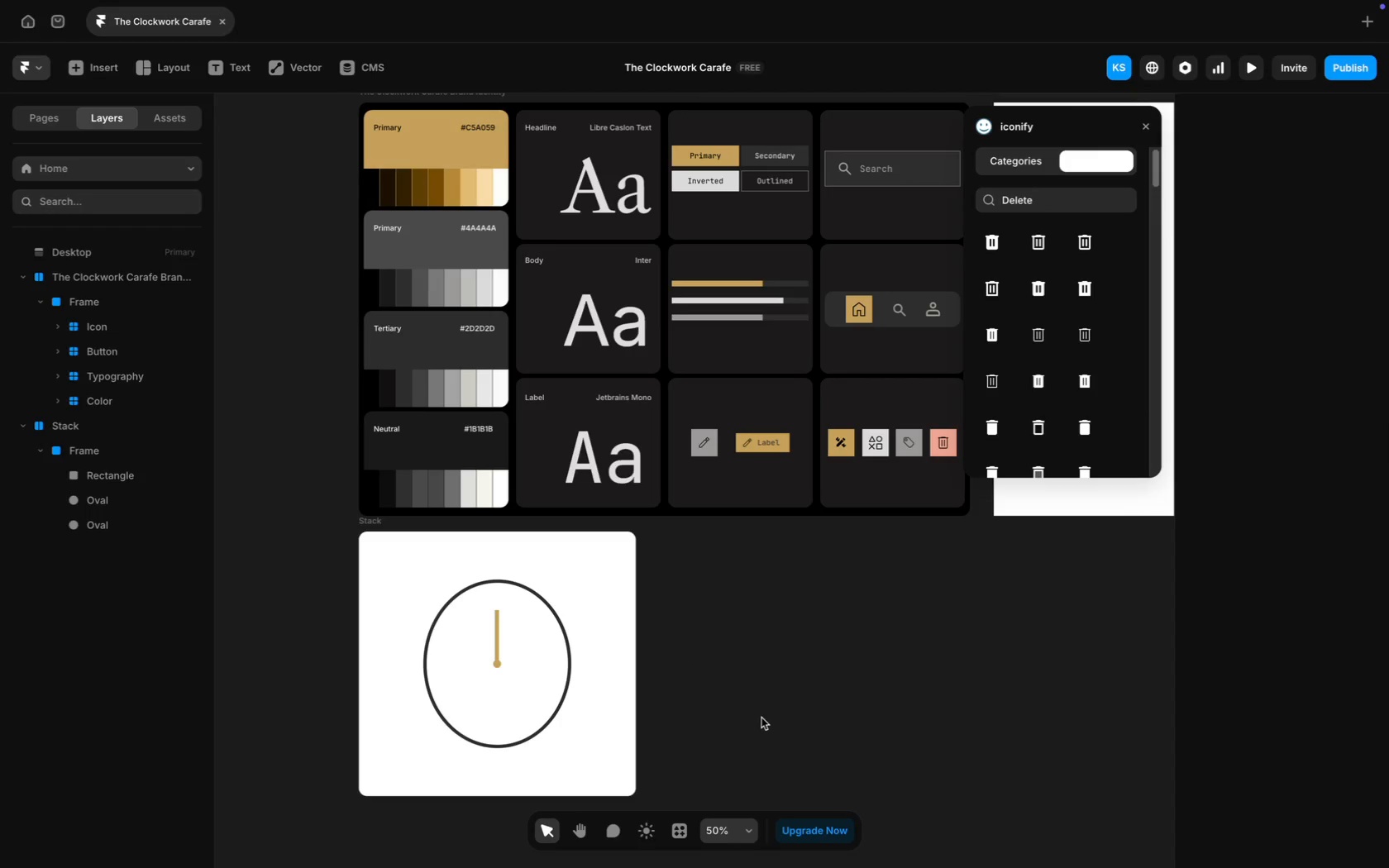 
left_click([785, 630])
 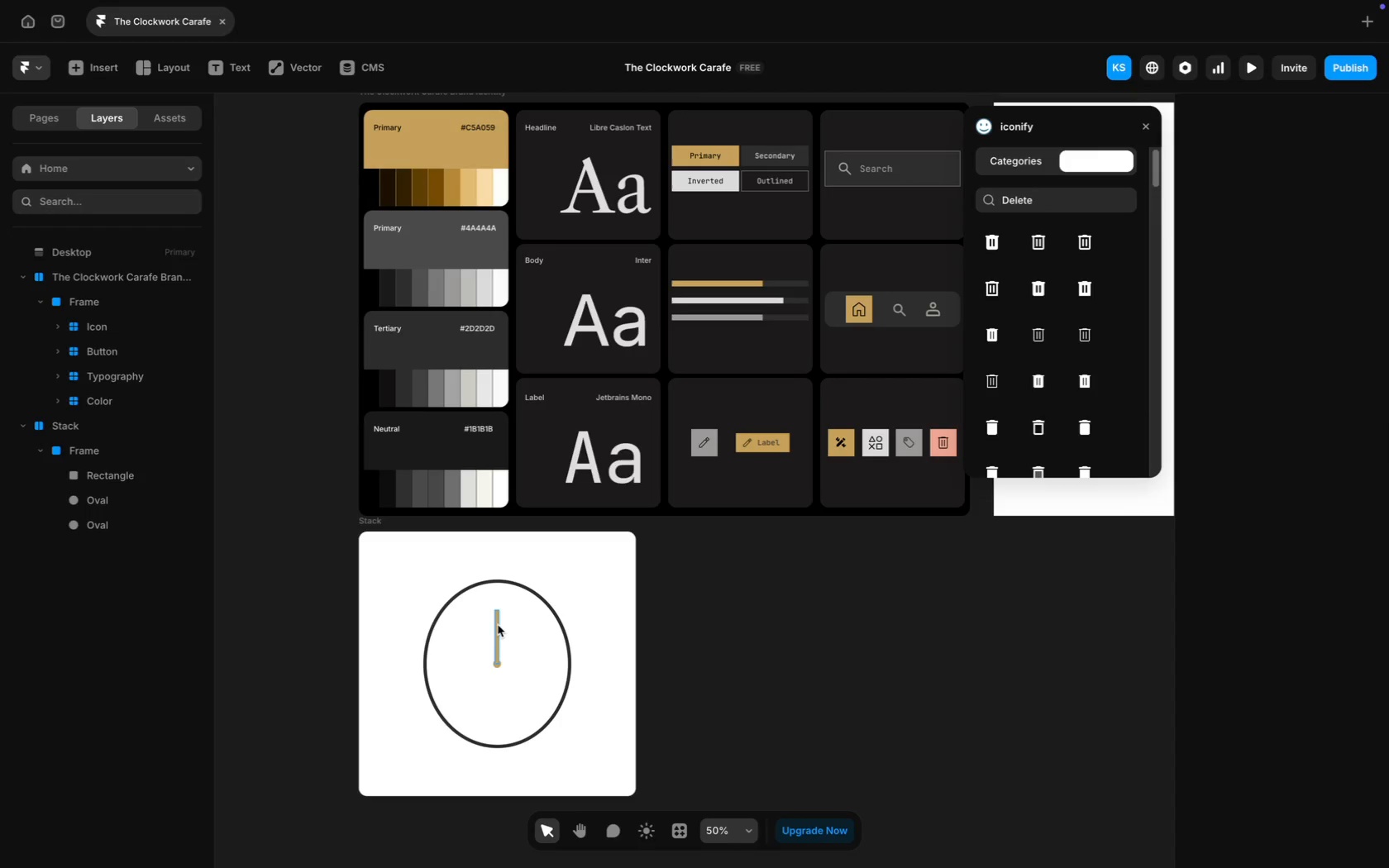 
wait(6.91)
 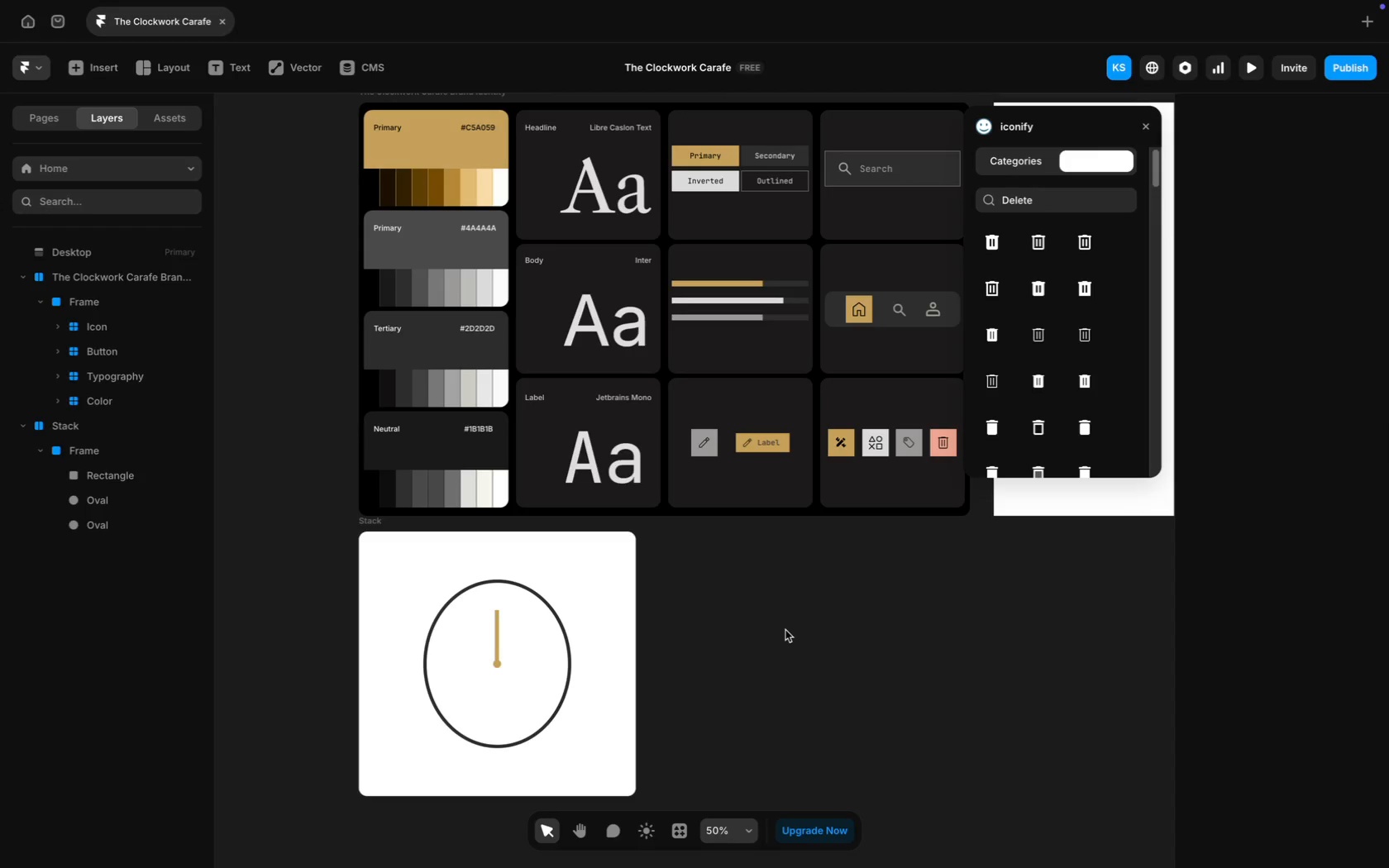 
left_click([499, 663])
 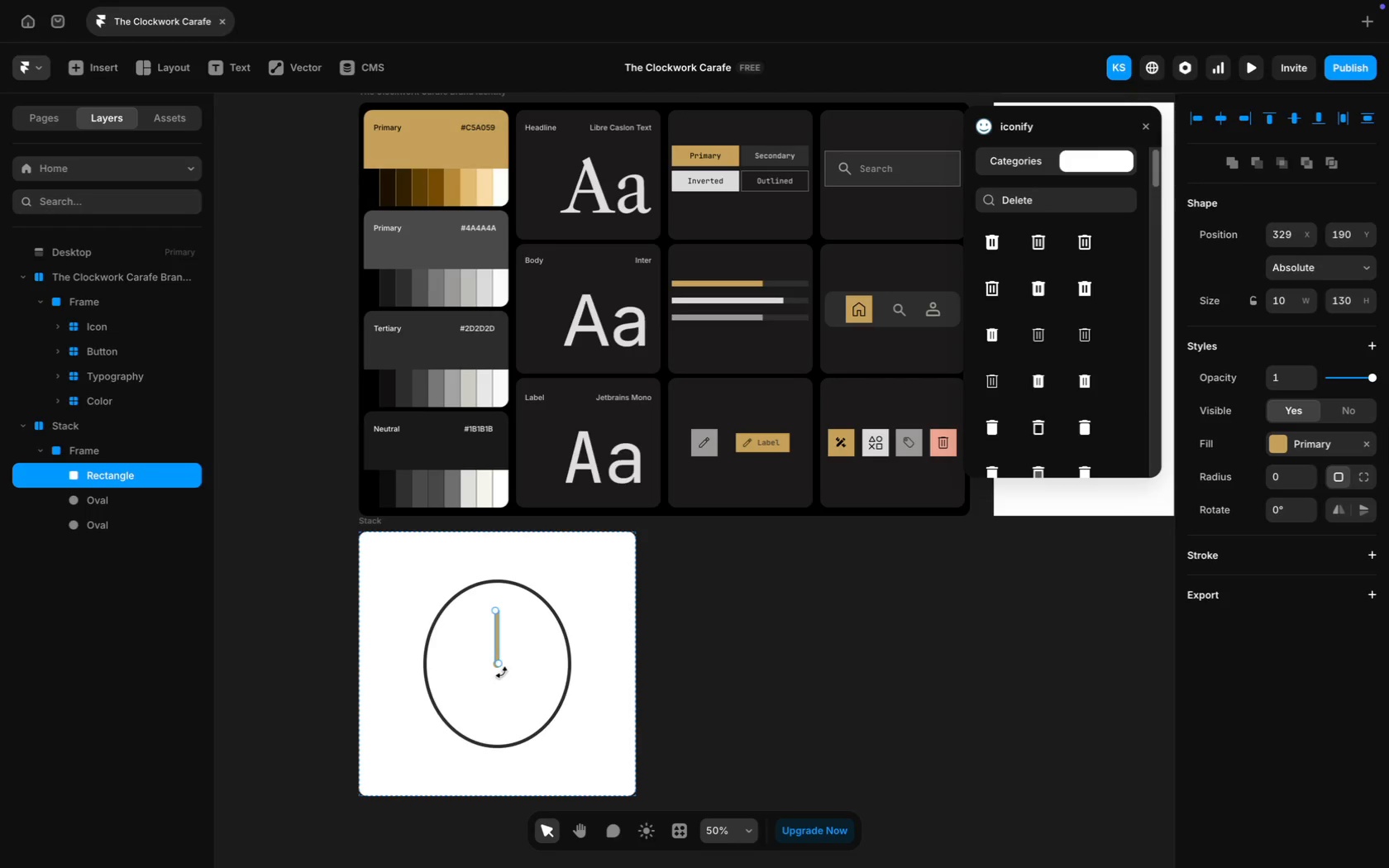 
hold_key(key=ShiftLeft, duration=0.63)
 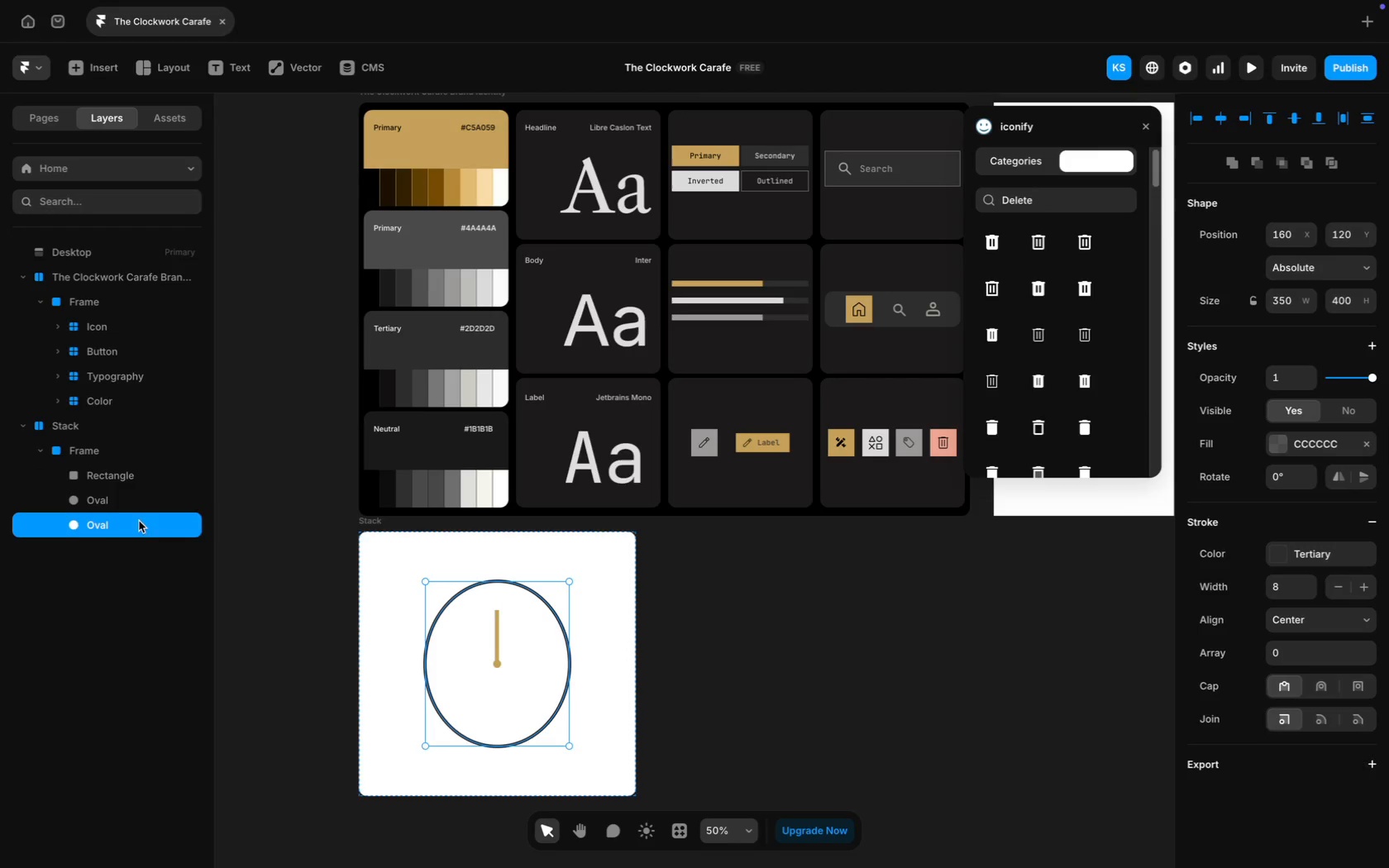 
hold_key(key=ShiftLeft, duration=1.2)
left_click([129, 483])
 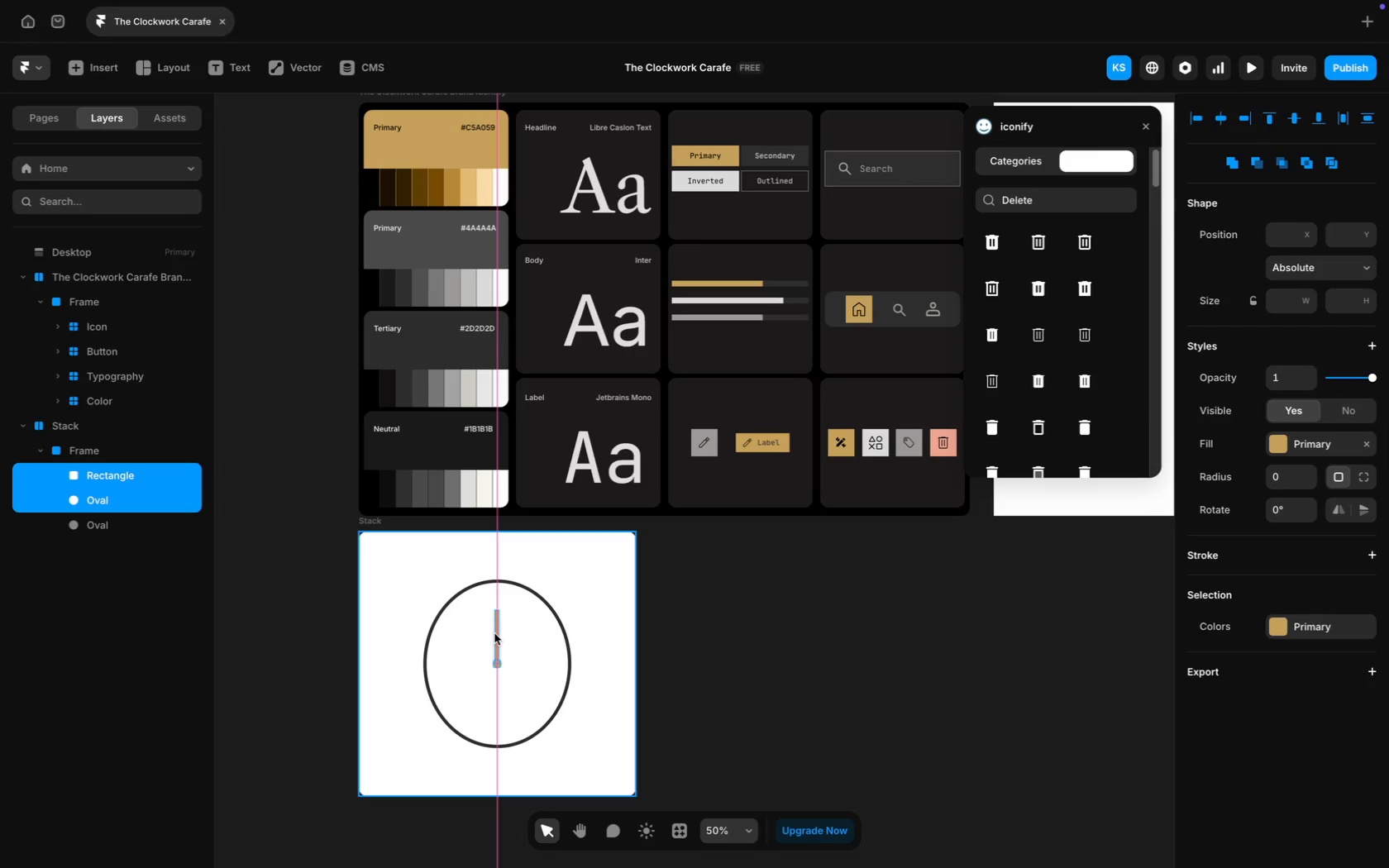 
wait(5.25)
 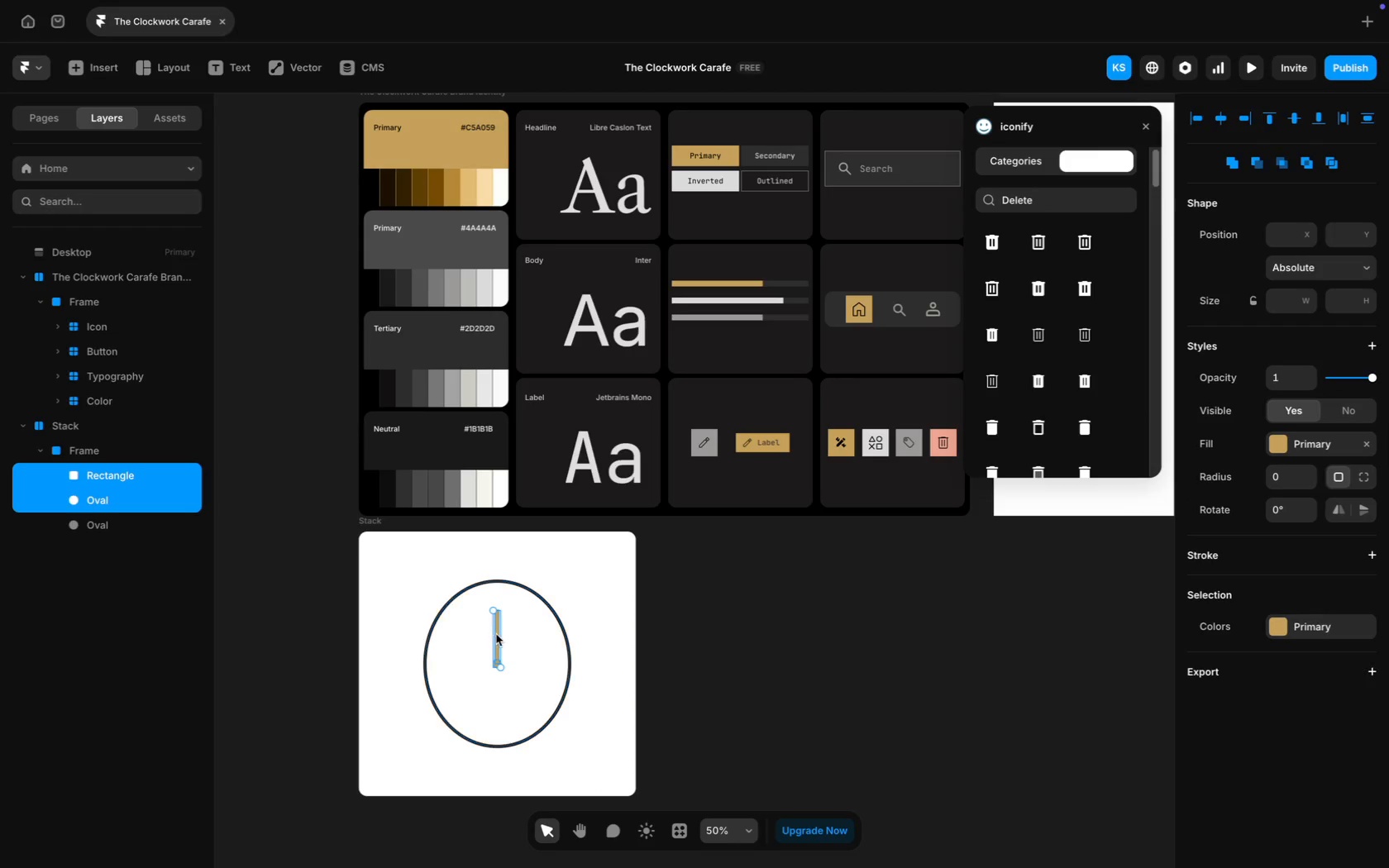 
left_click([840, 671])
 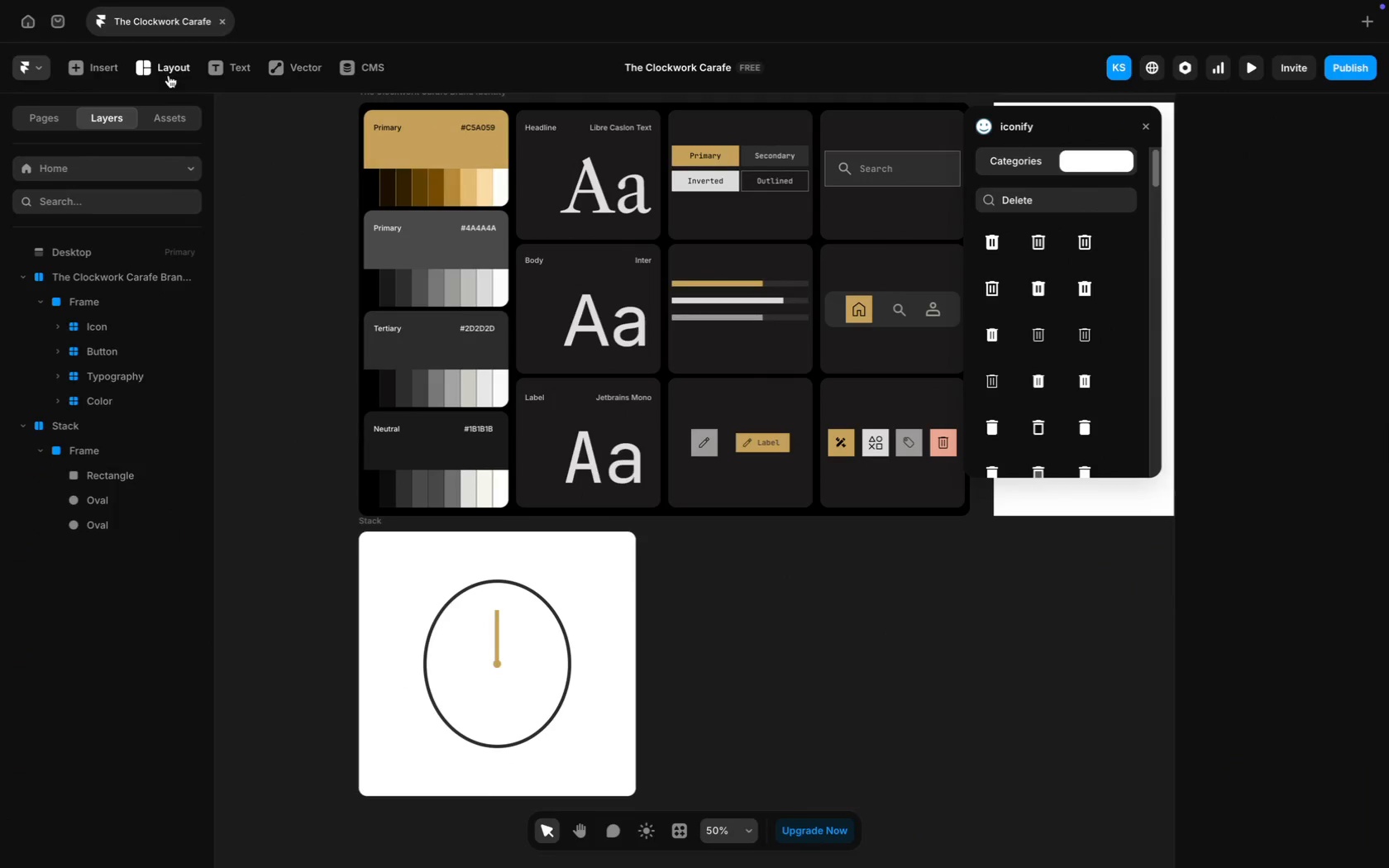 
wait(30.23)
 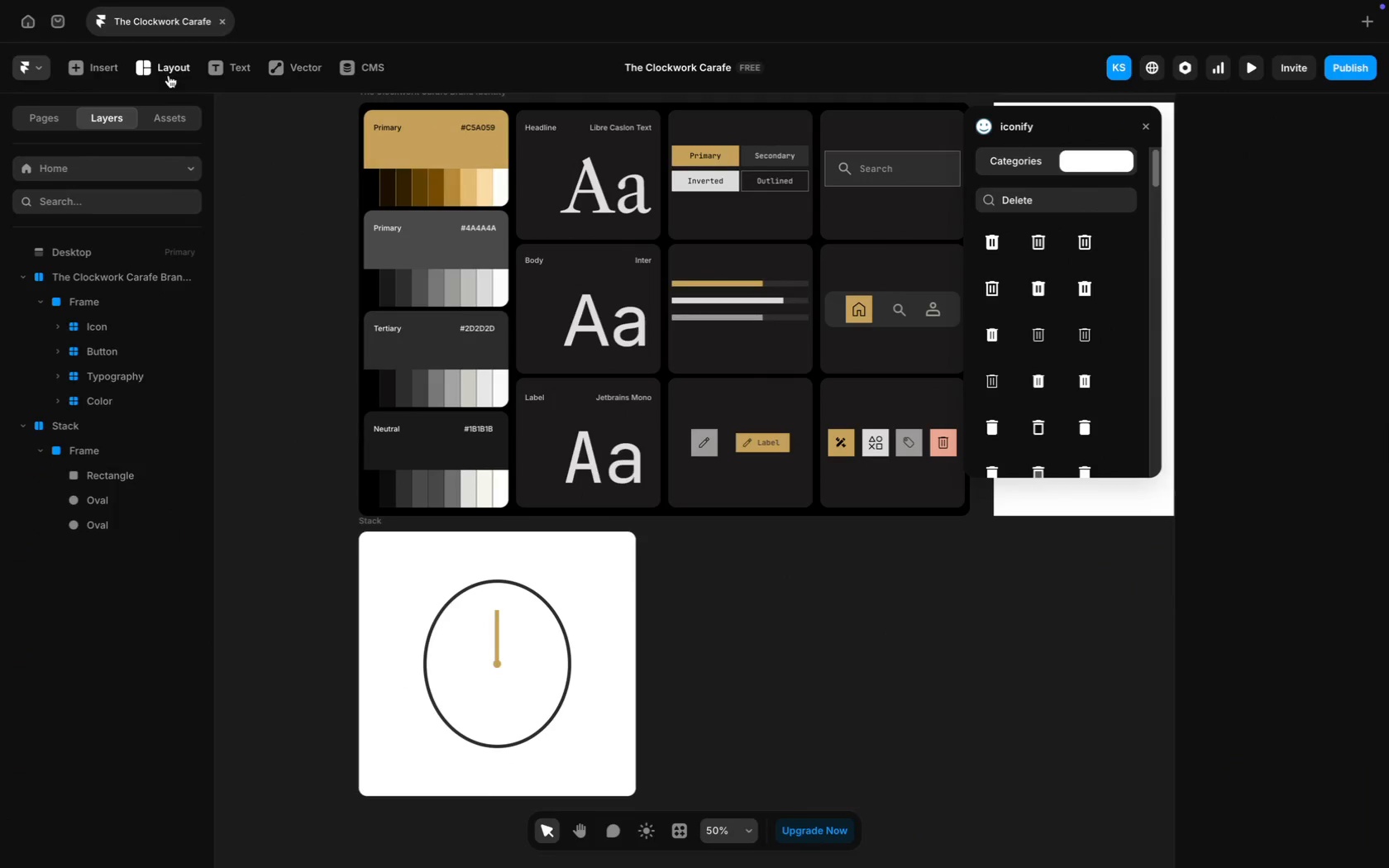 
left_click([323, 112])
 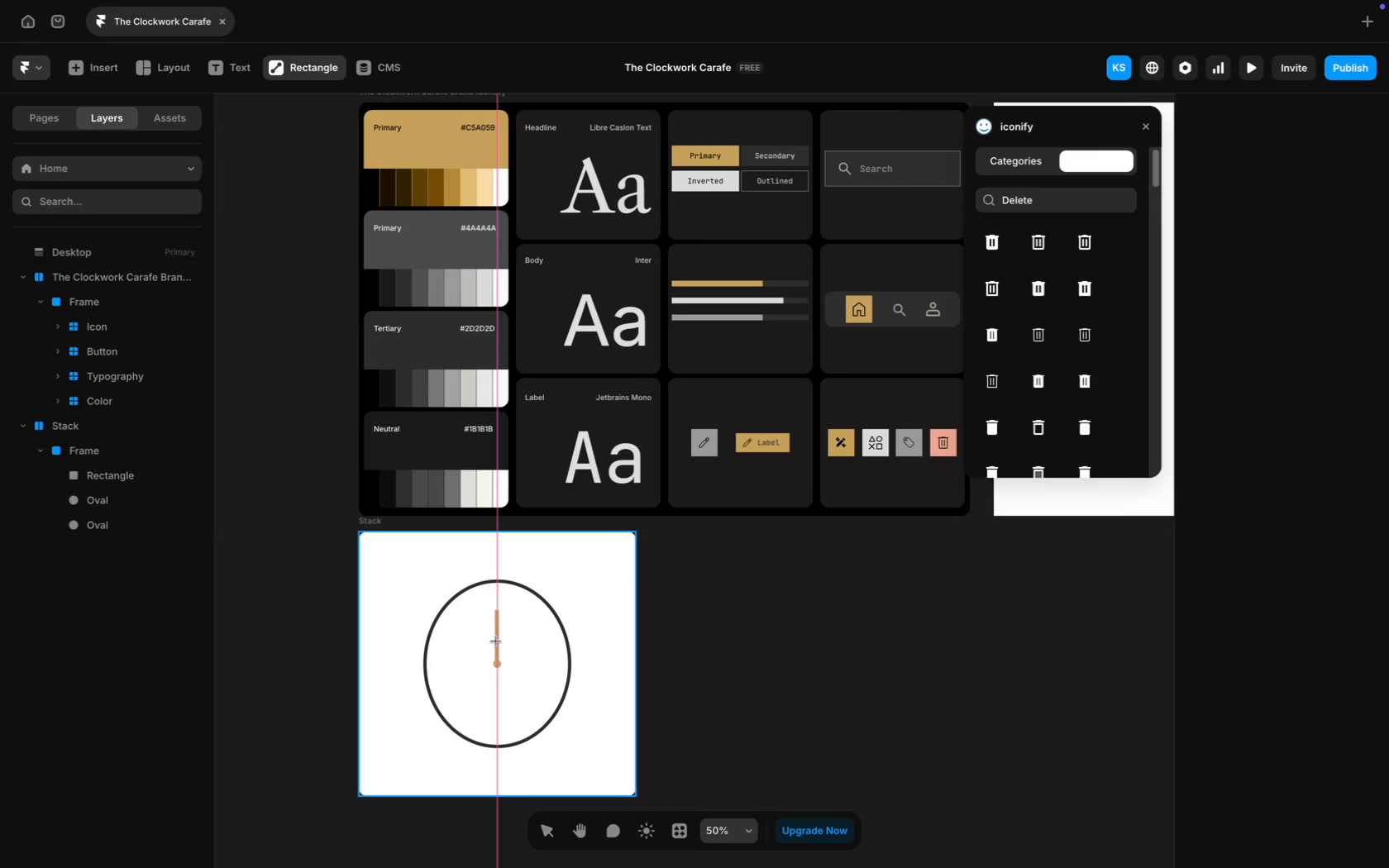 
wait(23.83)
 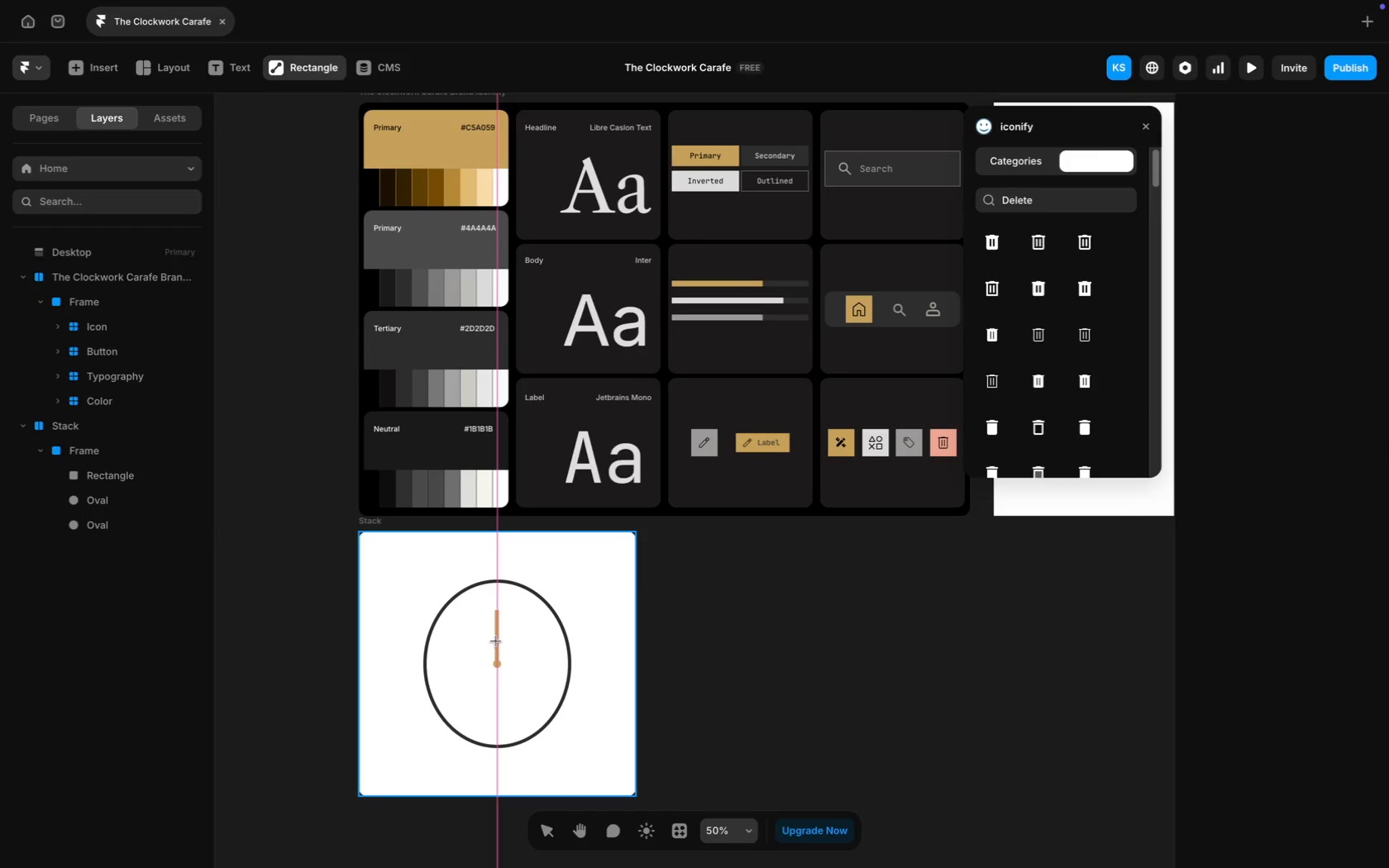 
left_click_drag(start_coordinate=[556, 557], to_coordinate=[577, 564])
 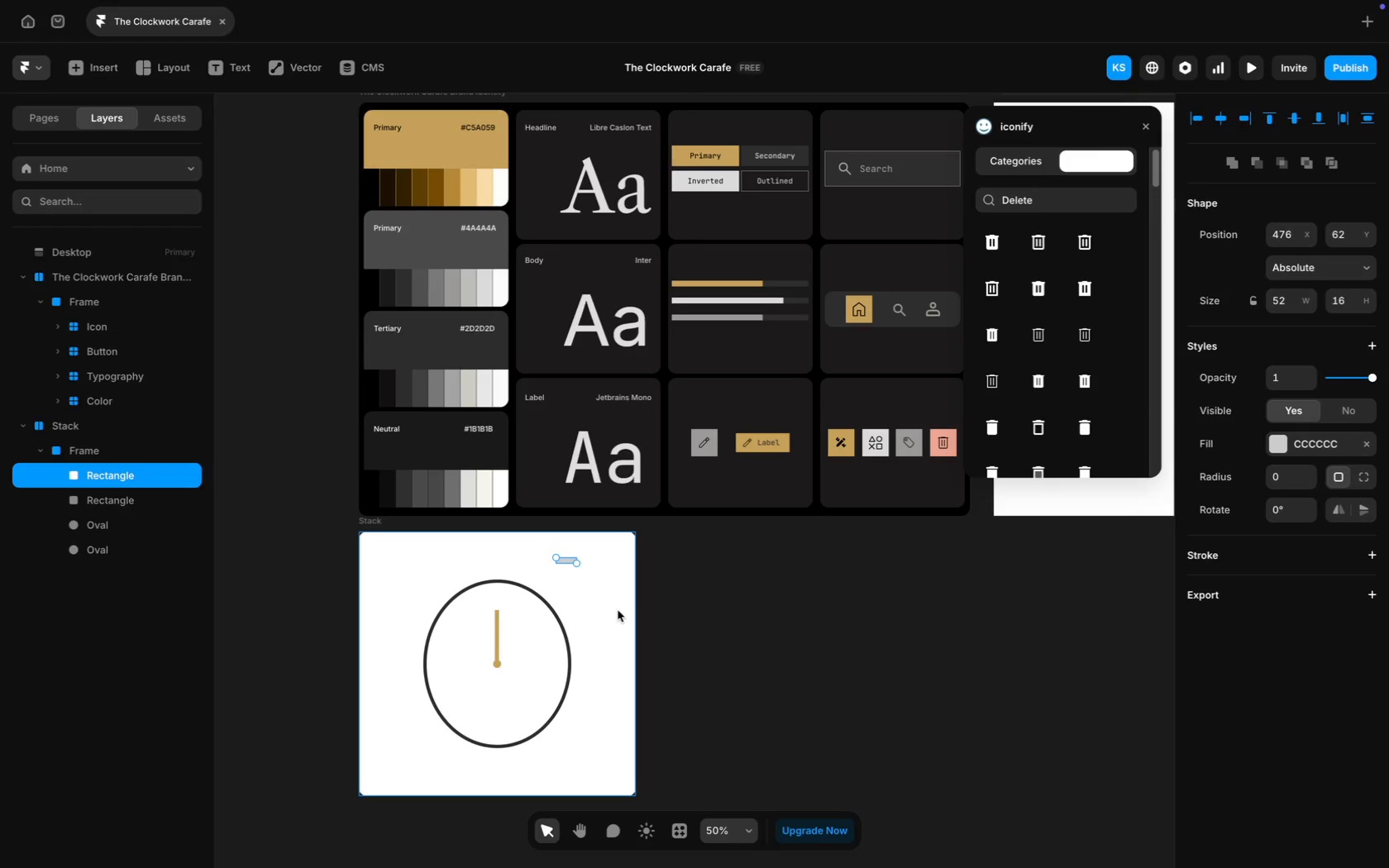 
hold_key(key=CommandLeft, duration=0.45)
 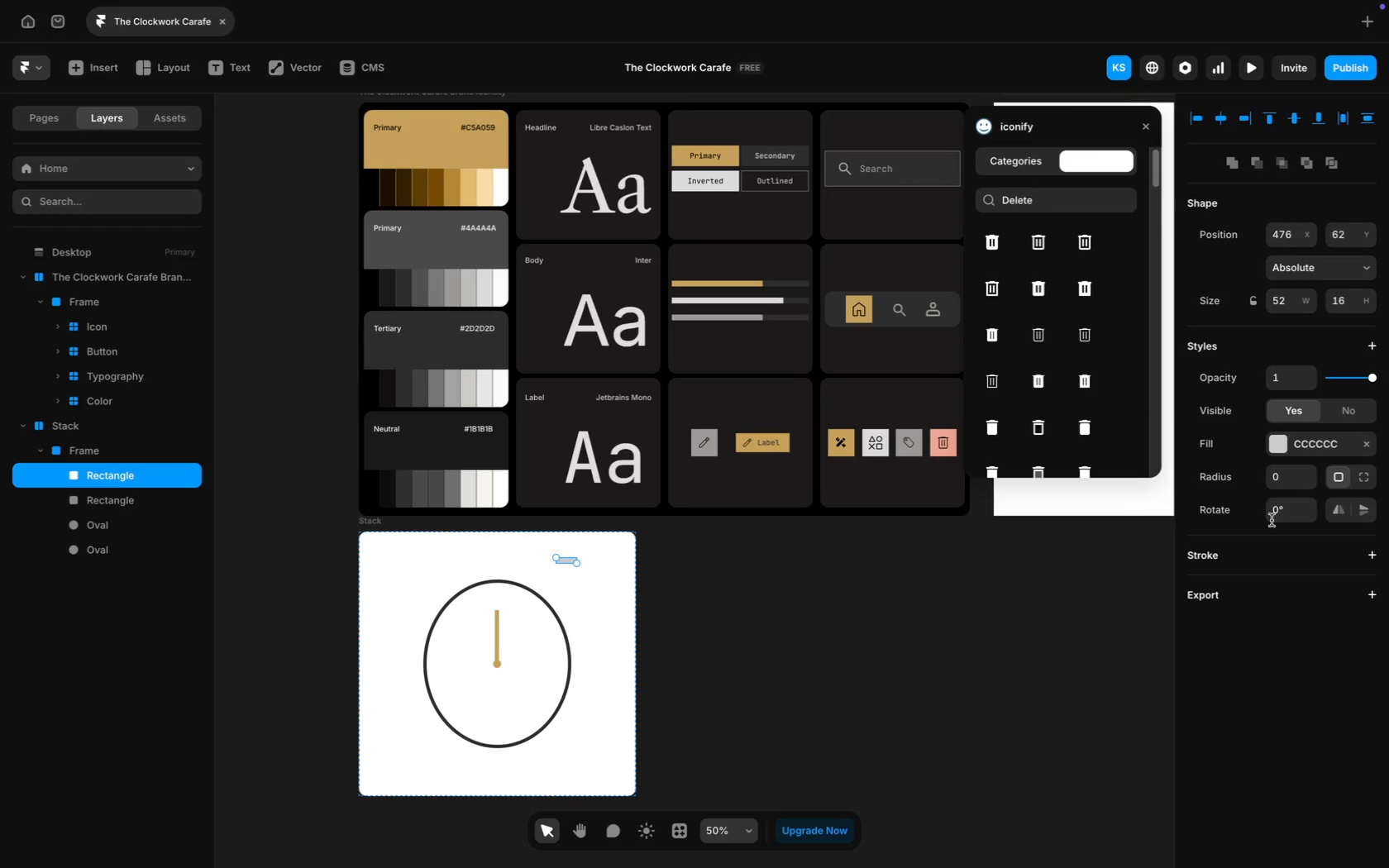 
left_click([1311, 440])
 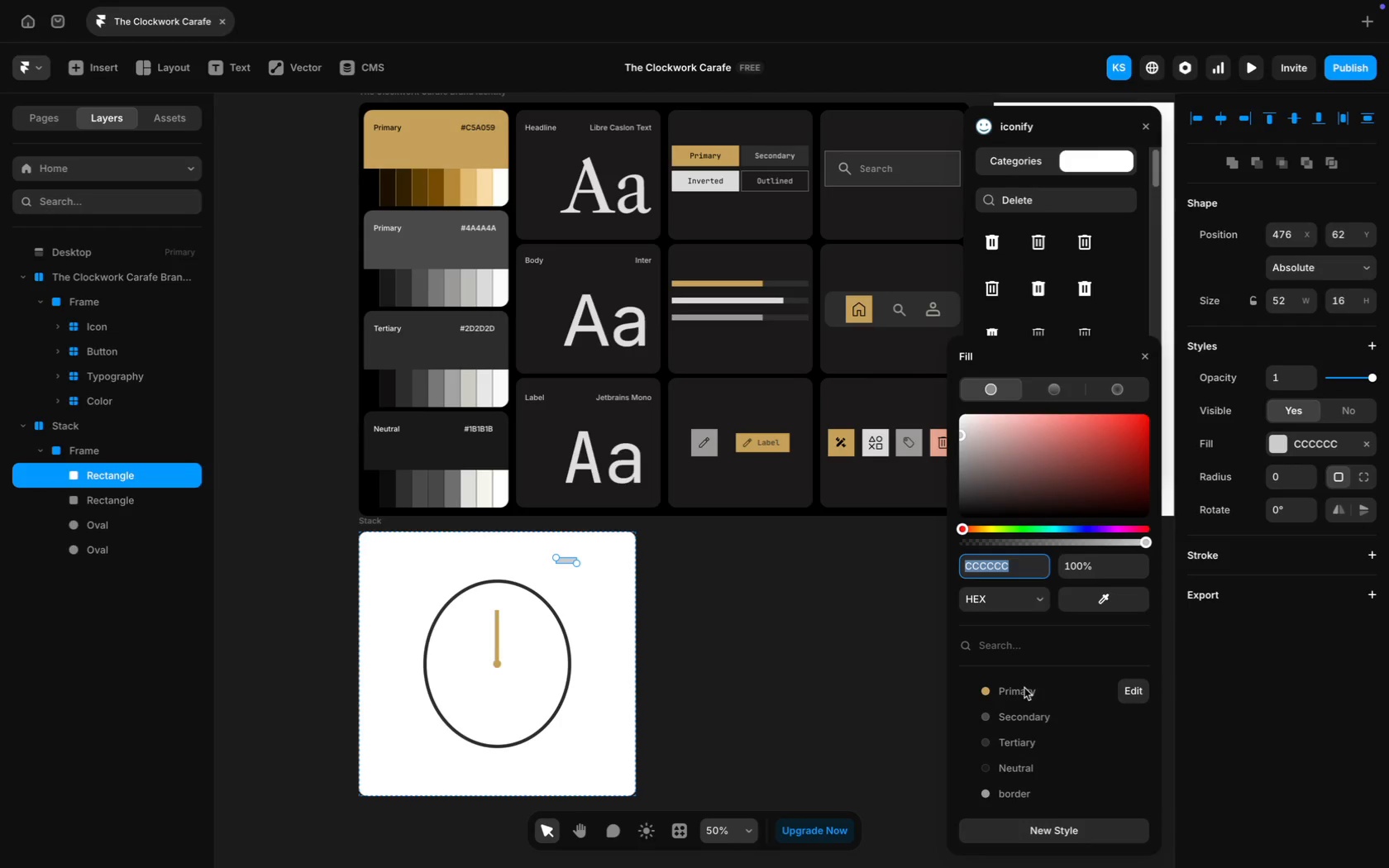 
left_click([1024, 688])
 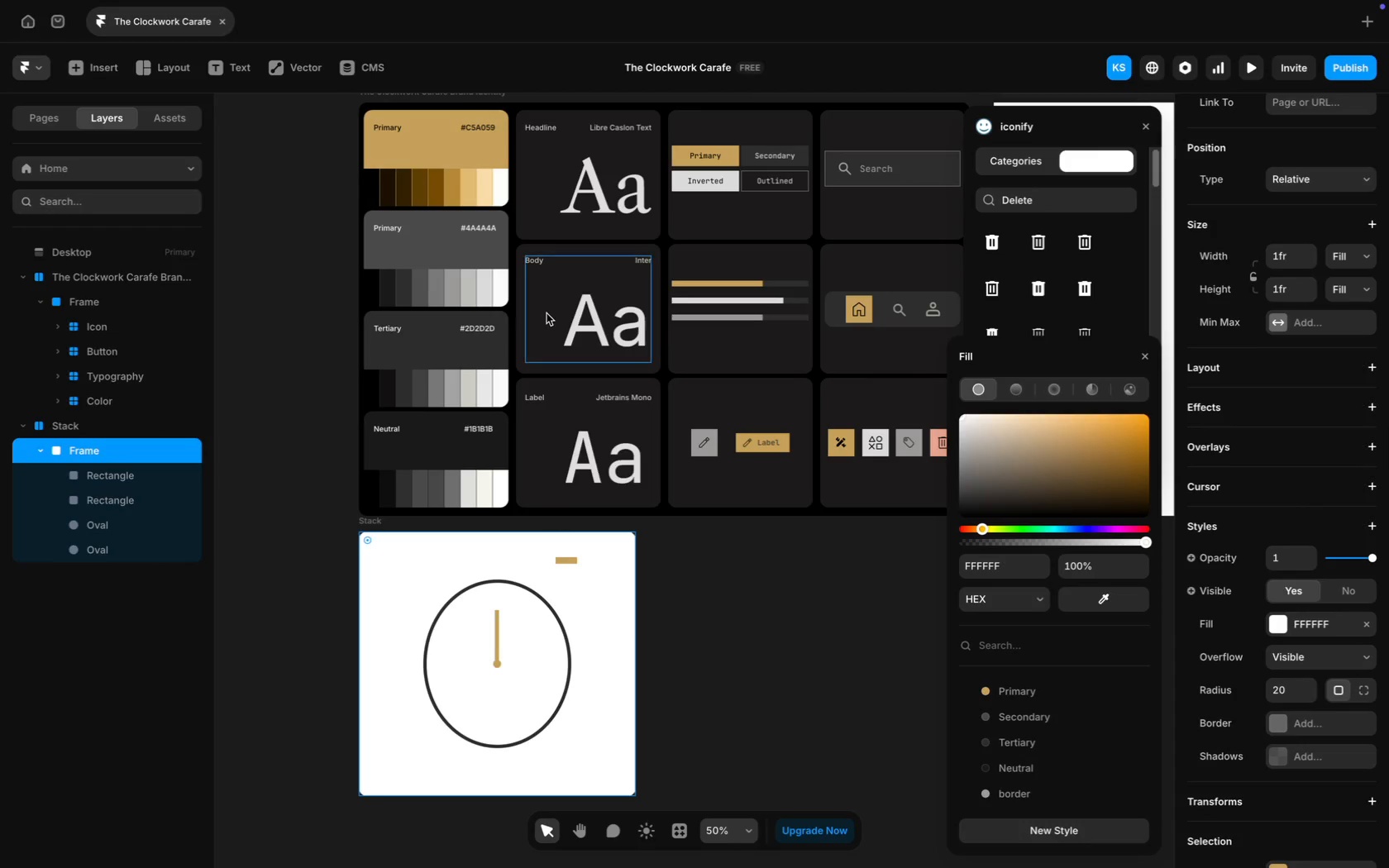 
wait(8.76)
 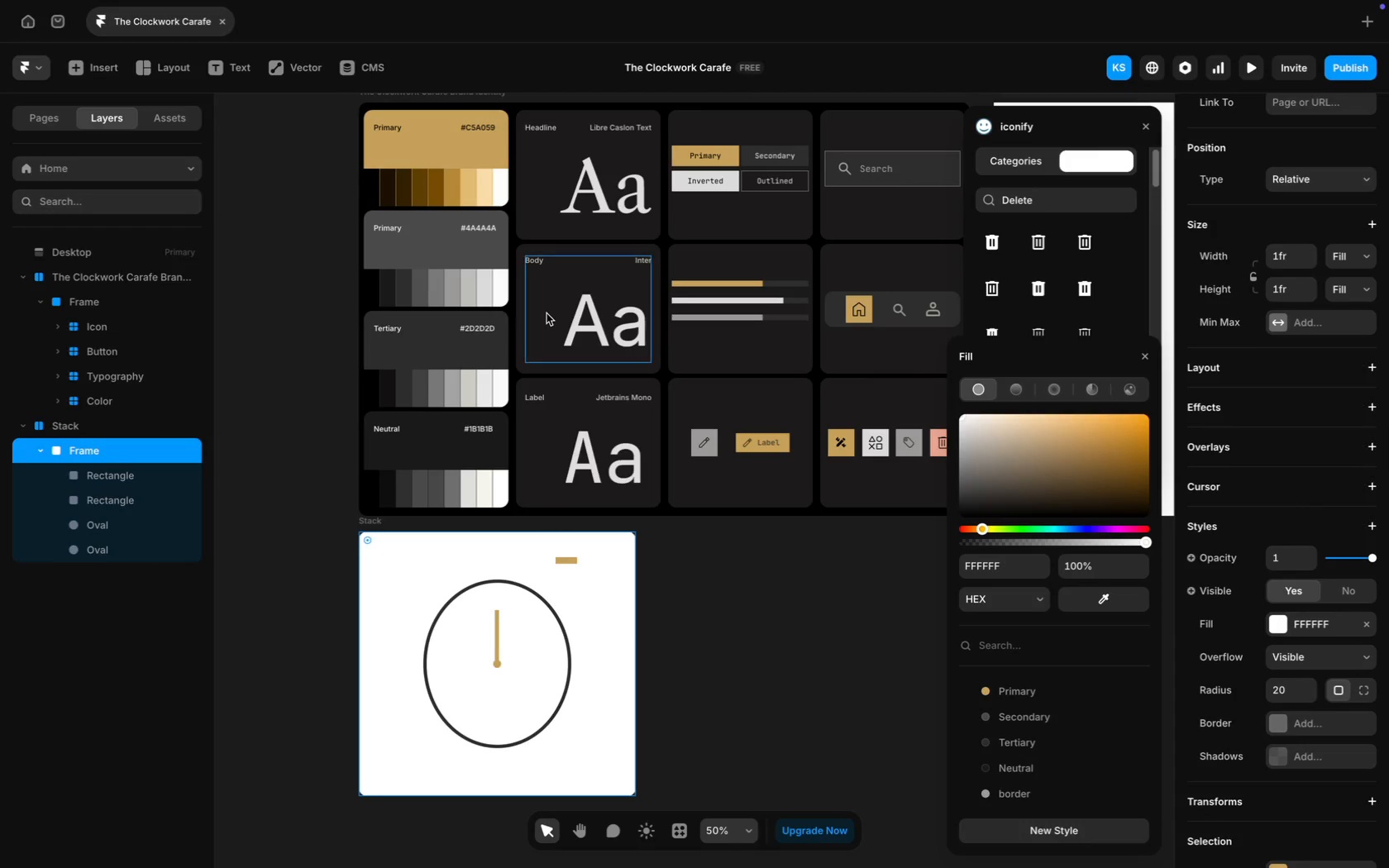 
left_click([320, 111])
 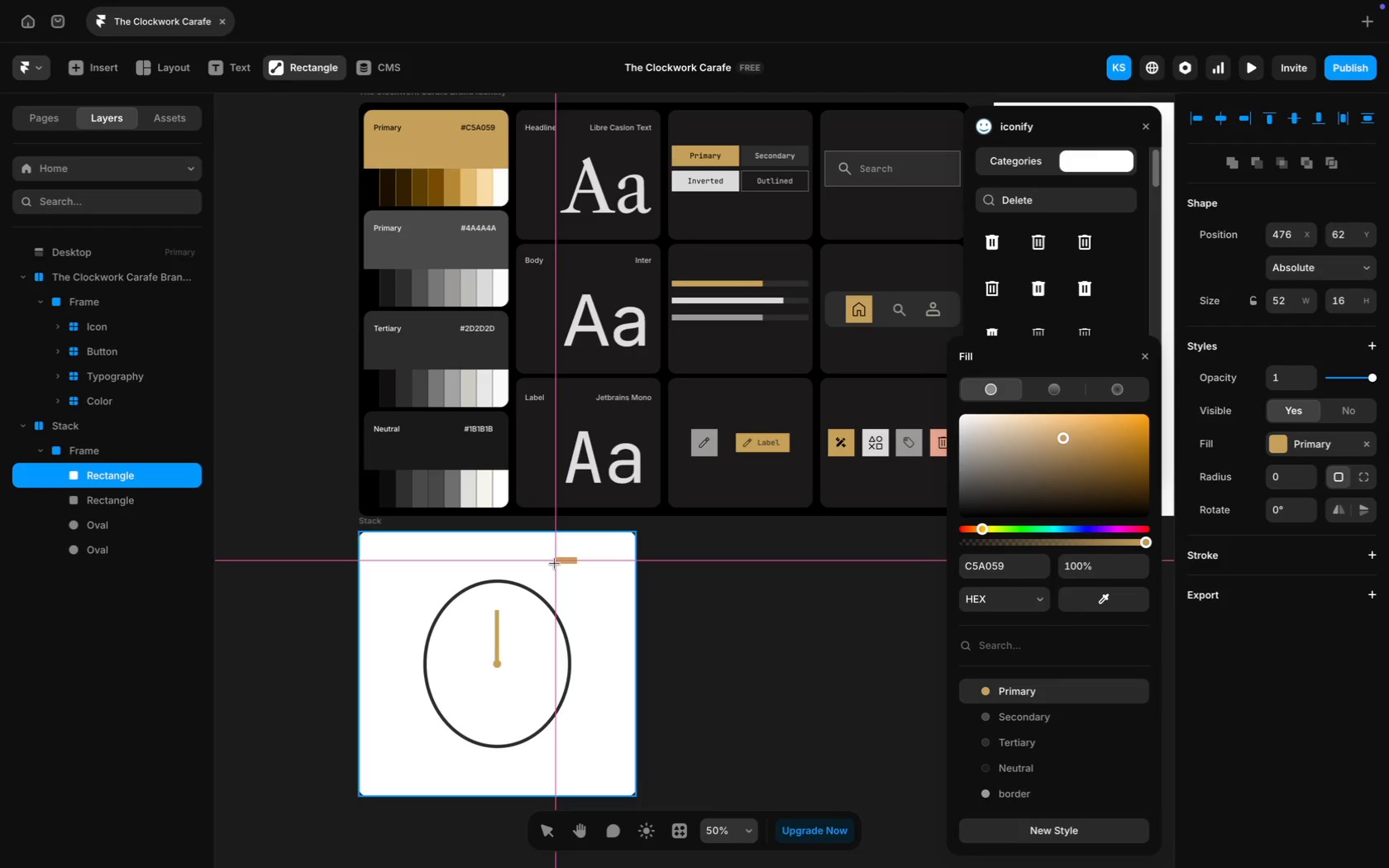 
wait(8.08)
 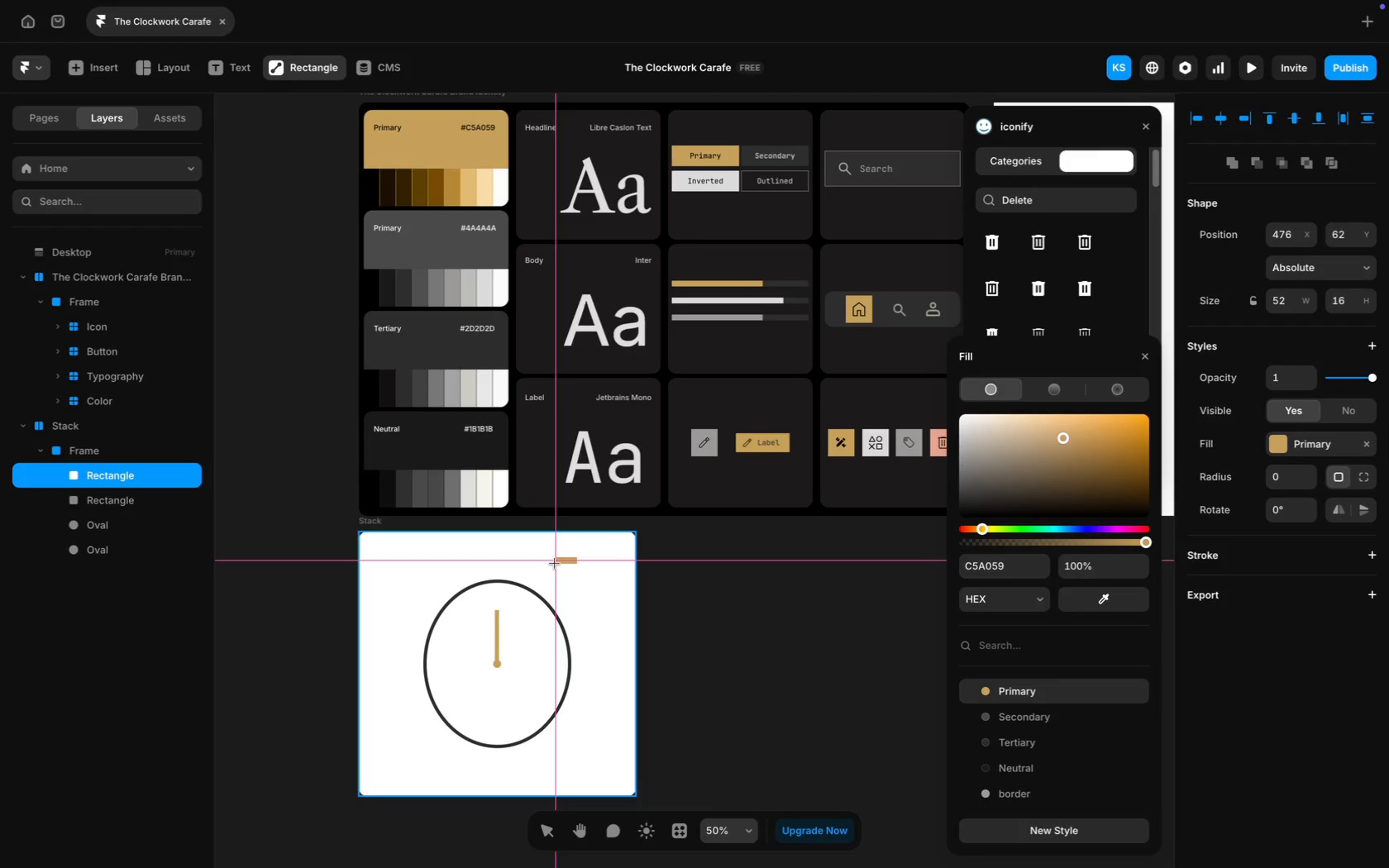 
left_click_drag(start_coordinate=[556, 562], to_coordinate=[560, 576])
 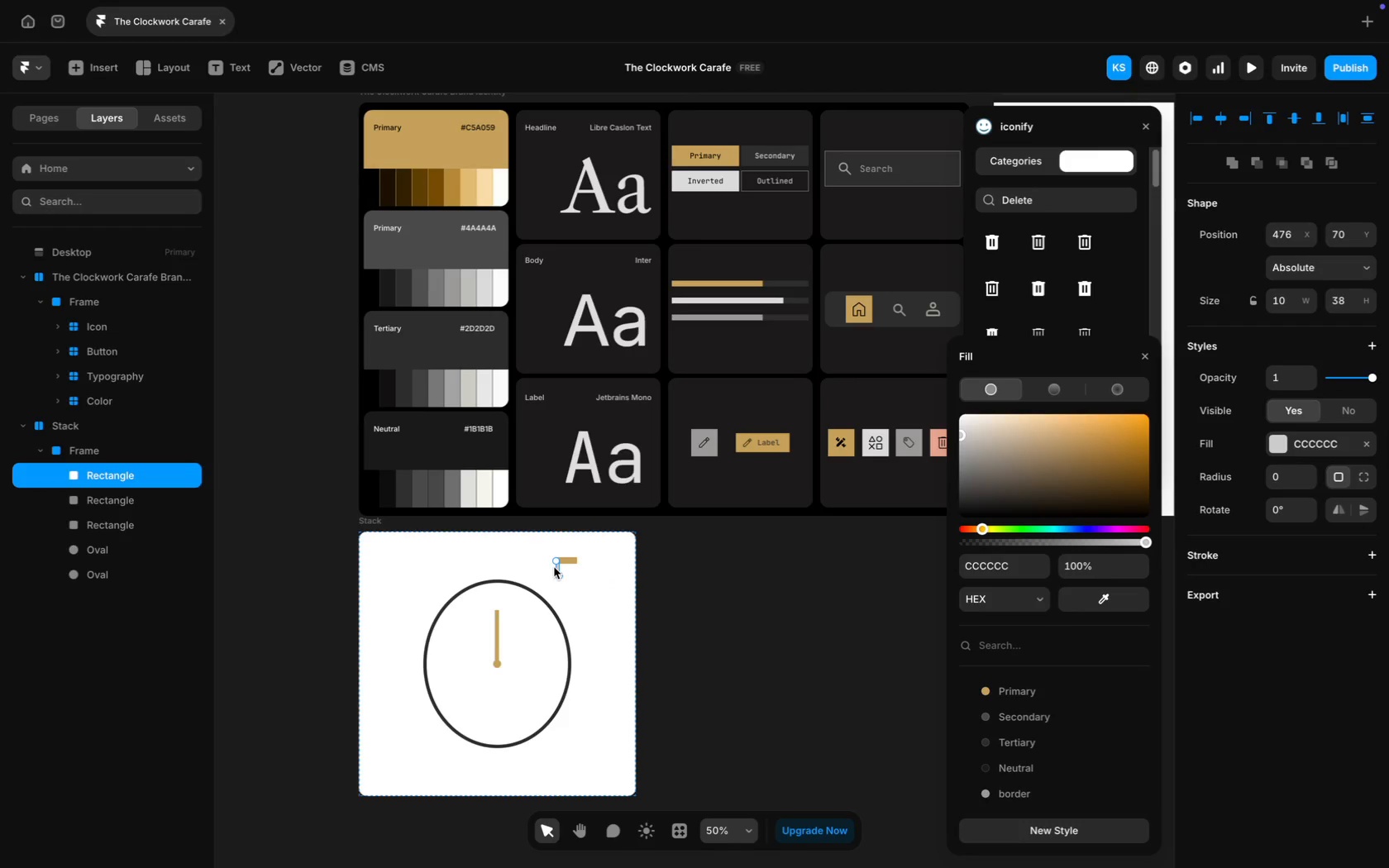 
wait(8.55)
 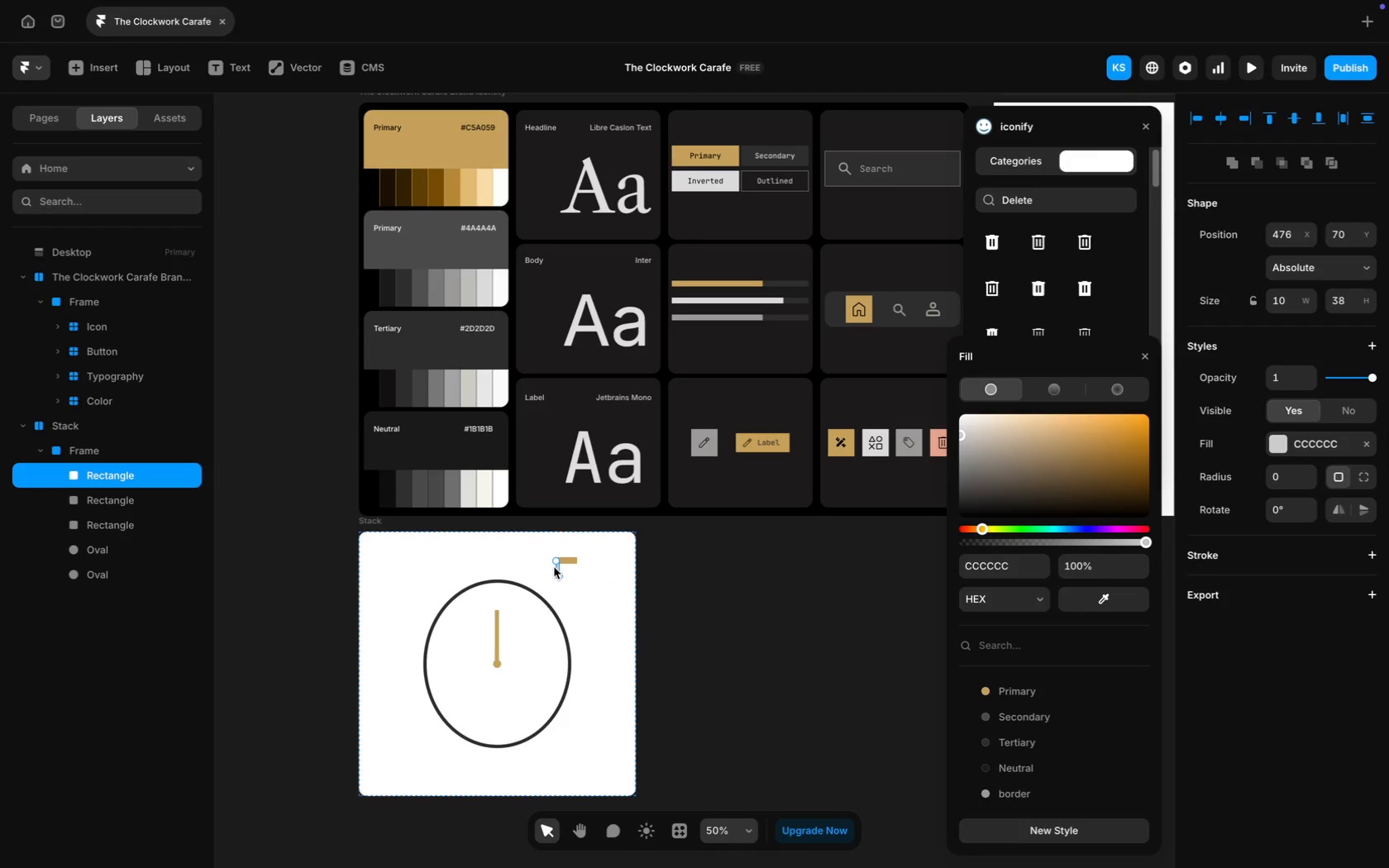 
left_click([683, 571])
 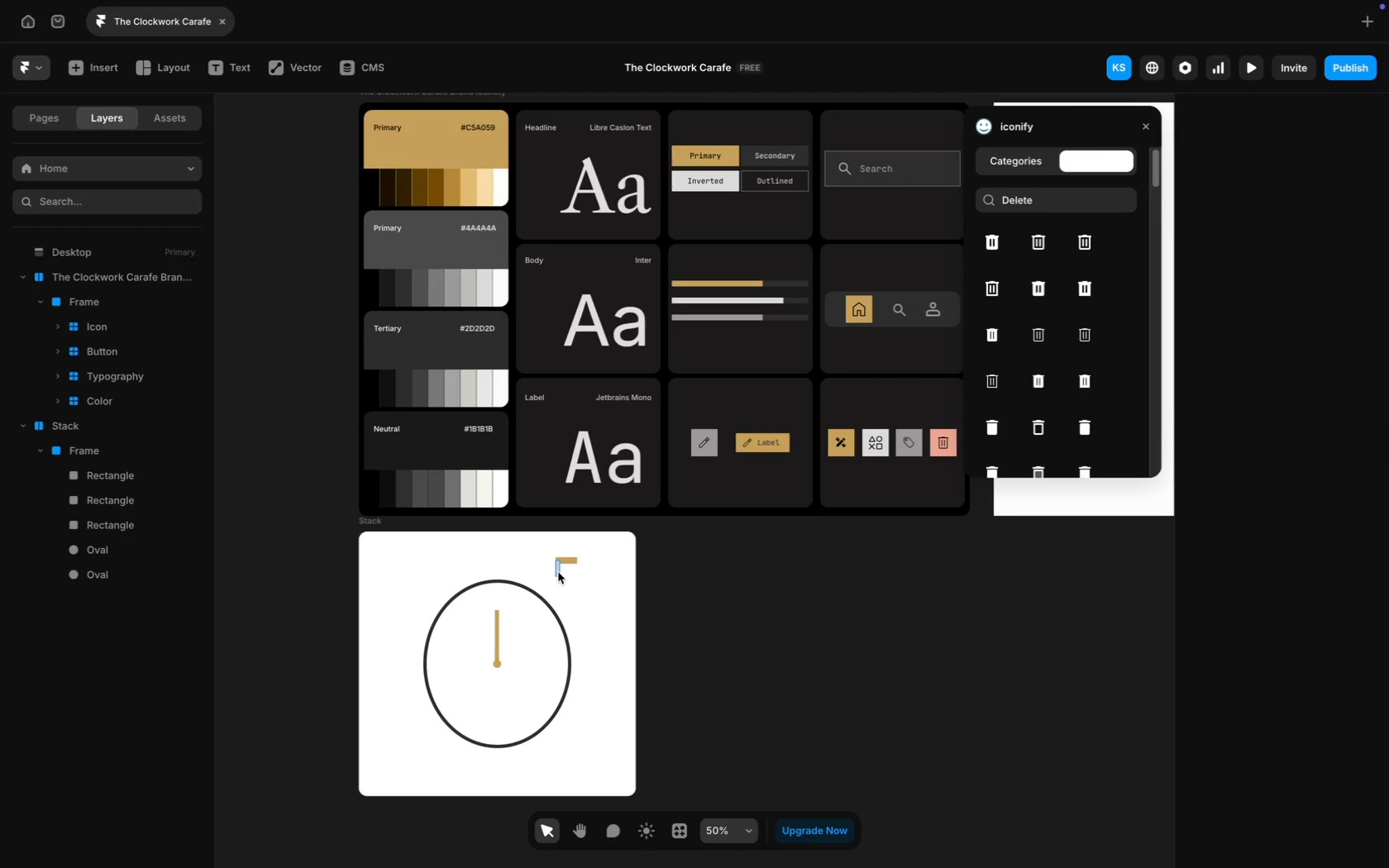 
left_click([557, 572])
 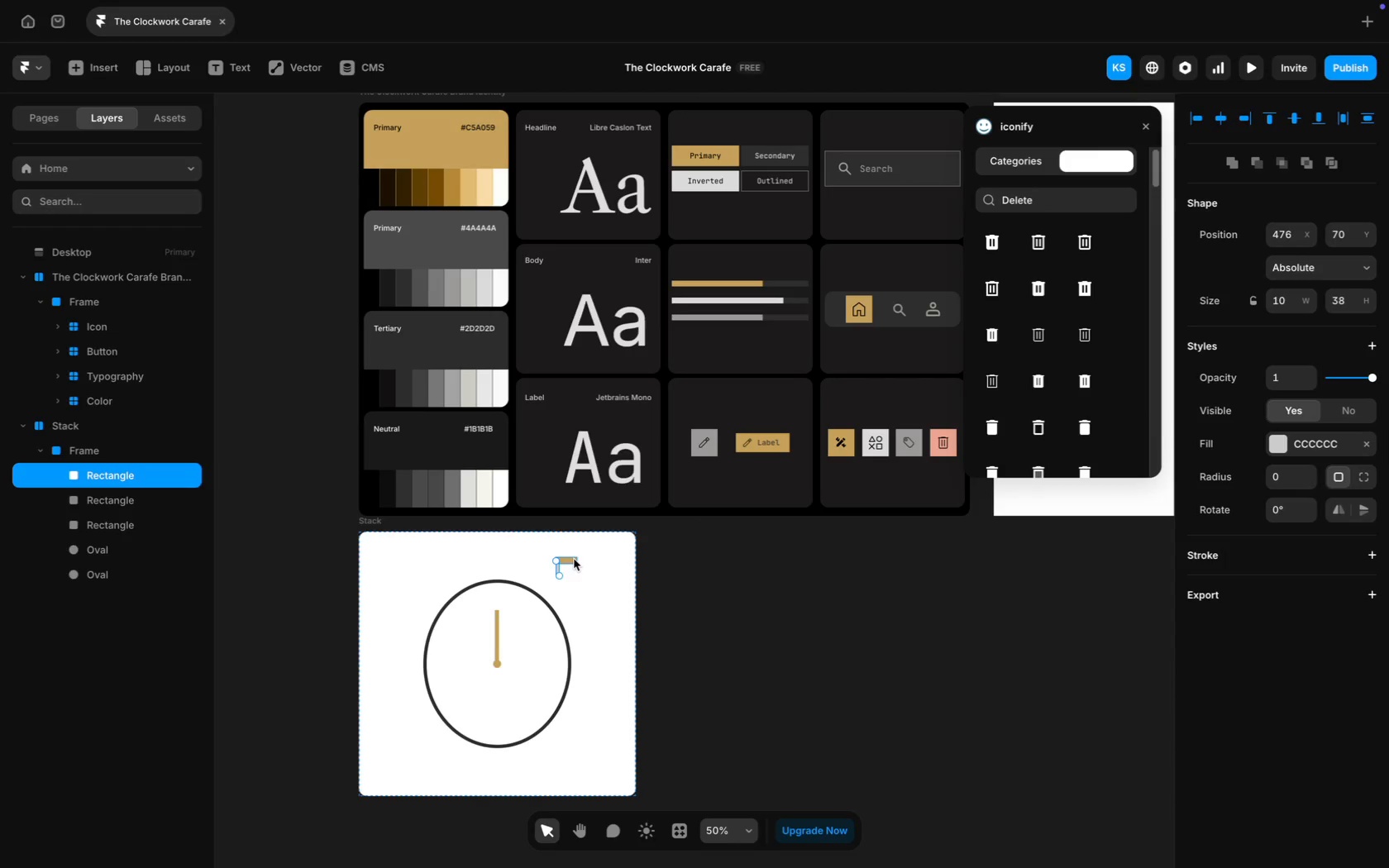 
left_click([574, 559])
 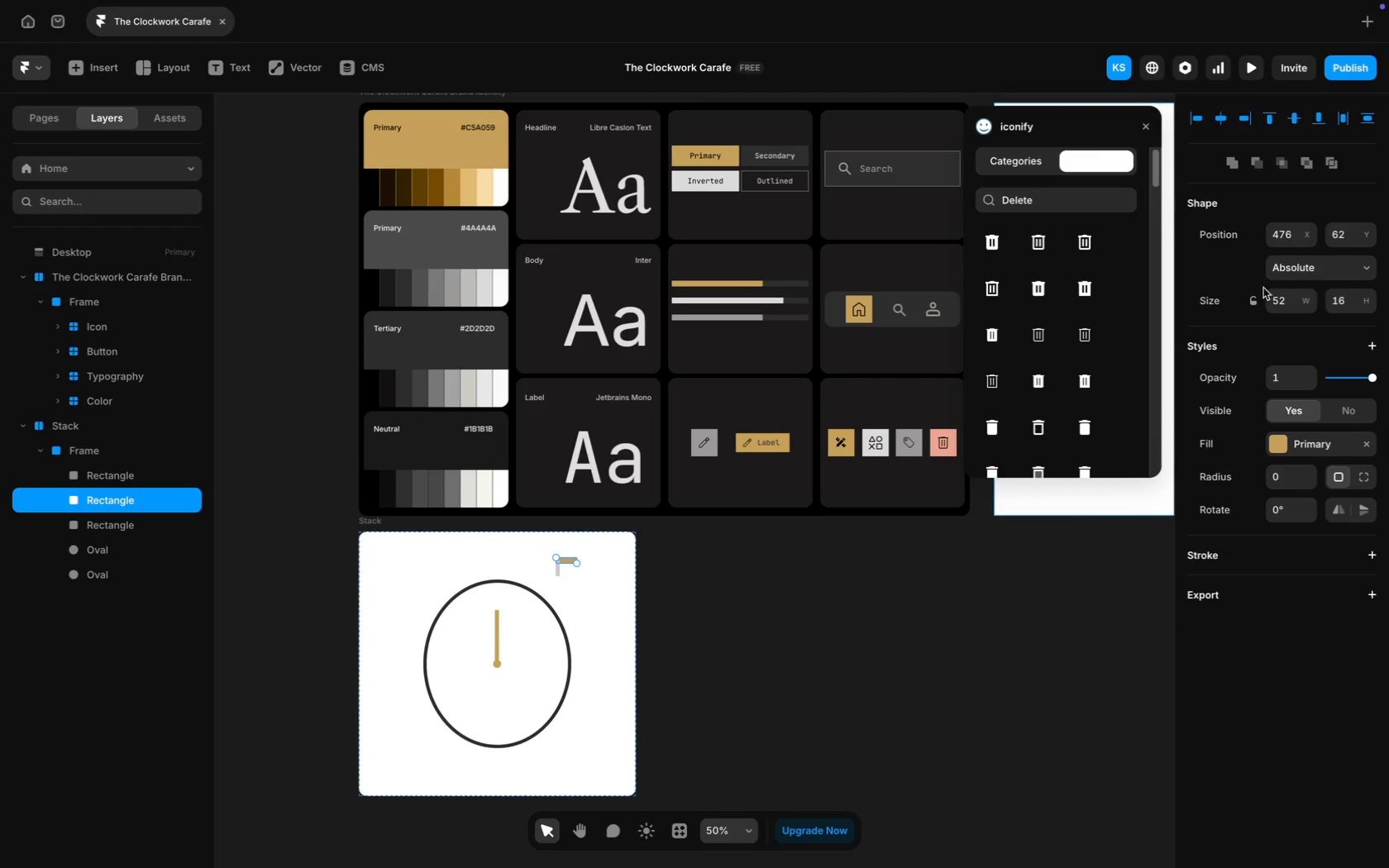 
left_click([1339, 298])
 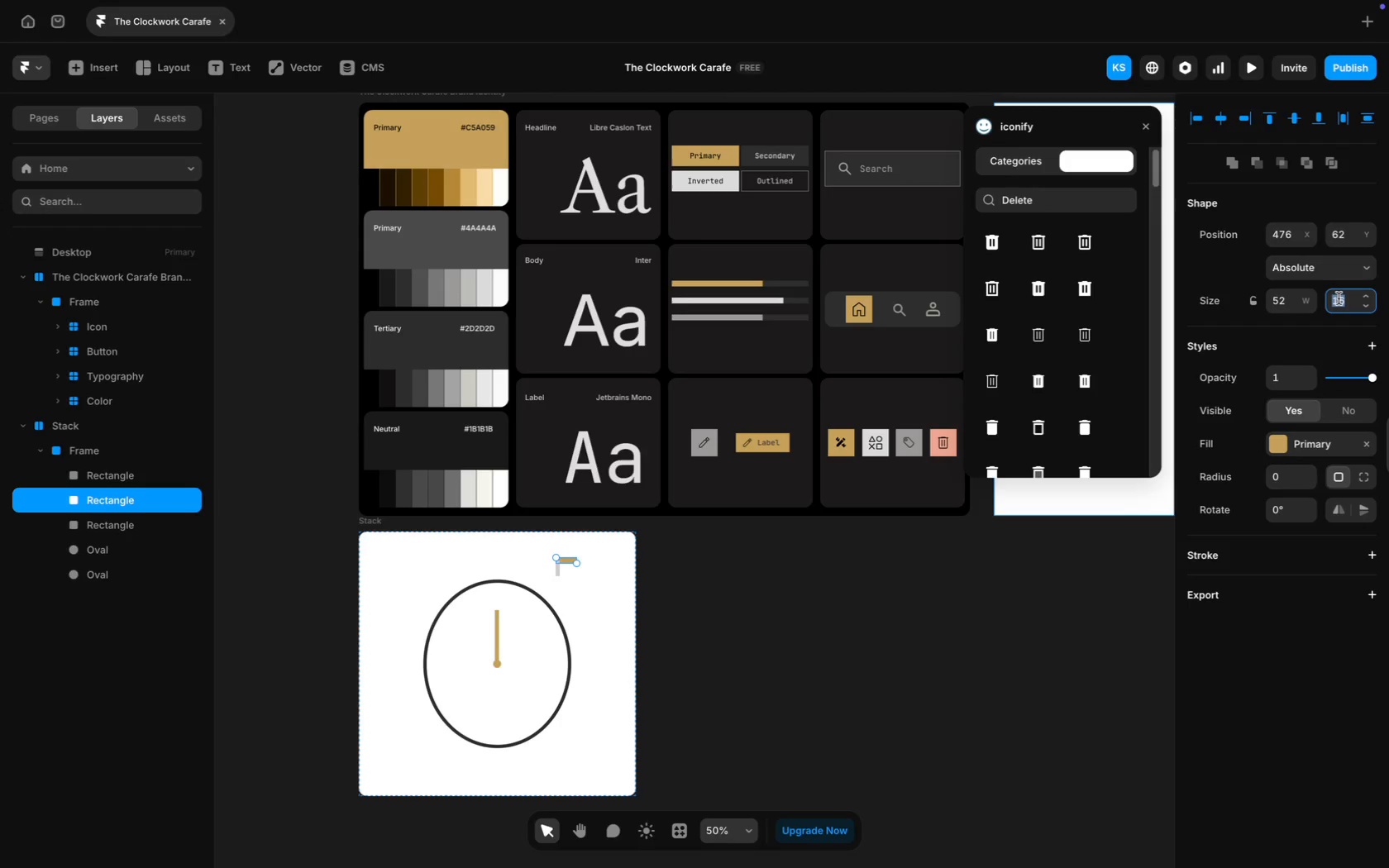 
type(14)
 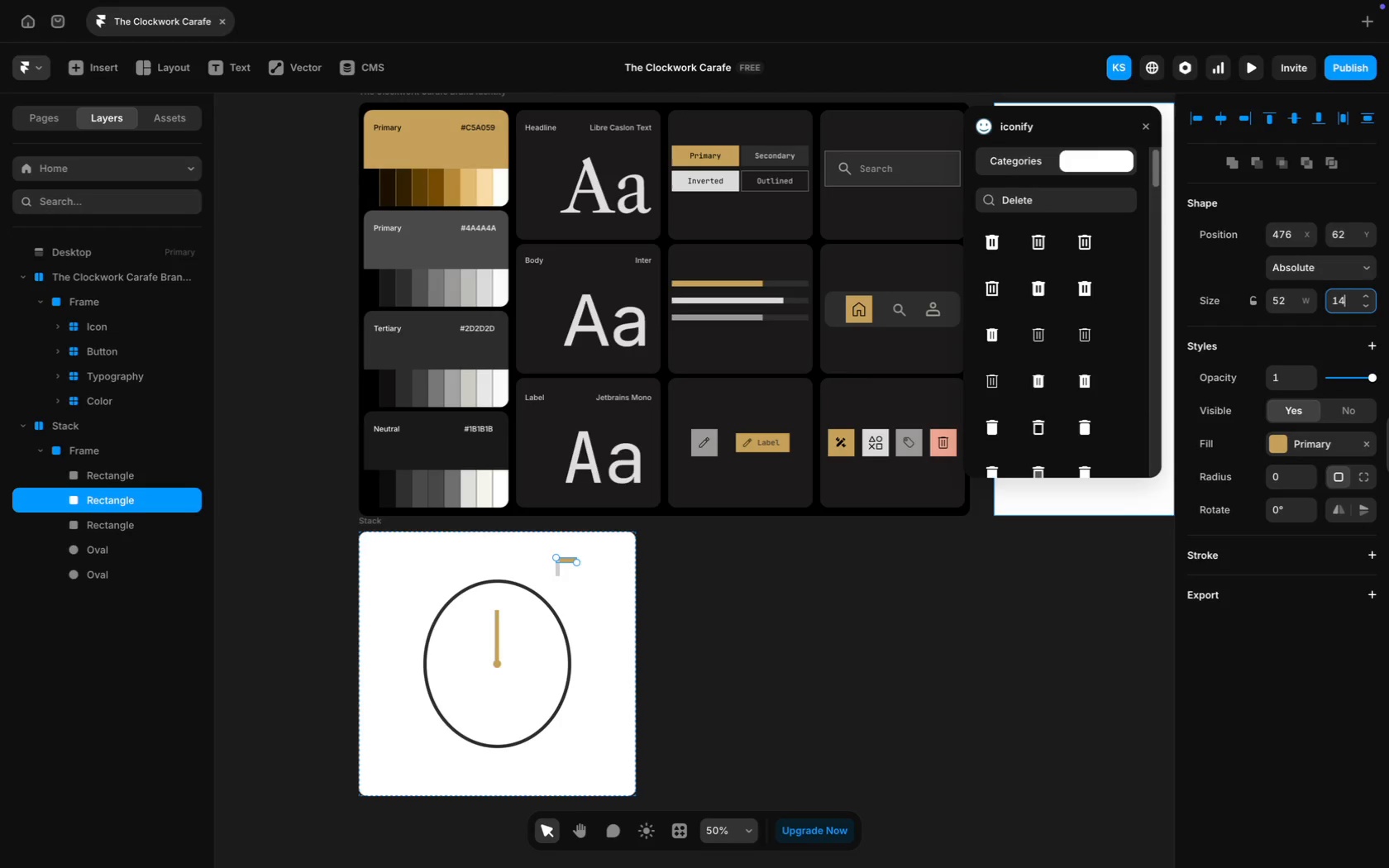 
key(Enter)
 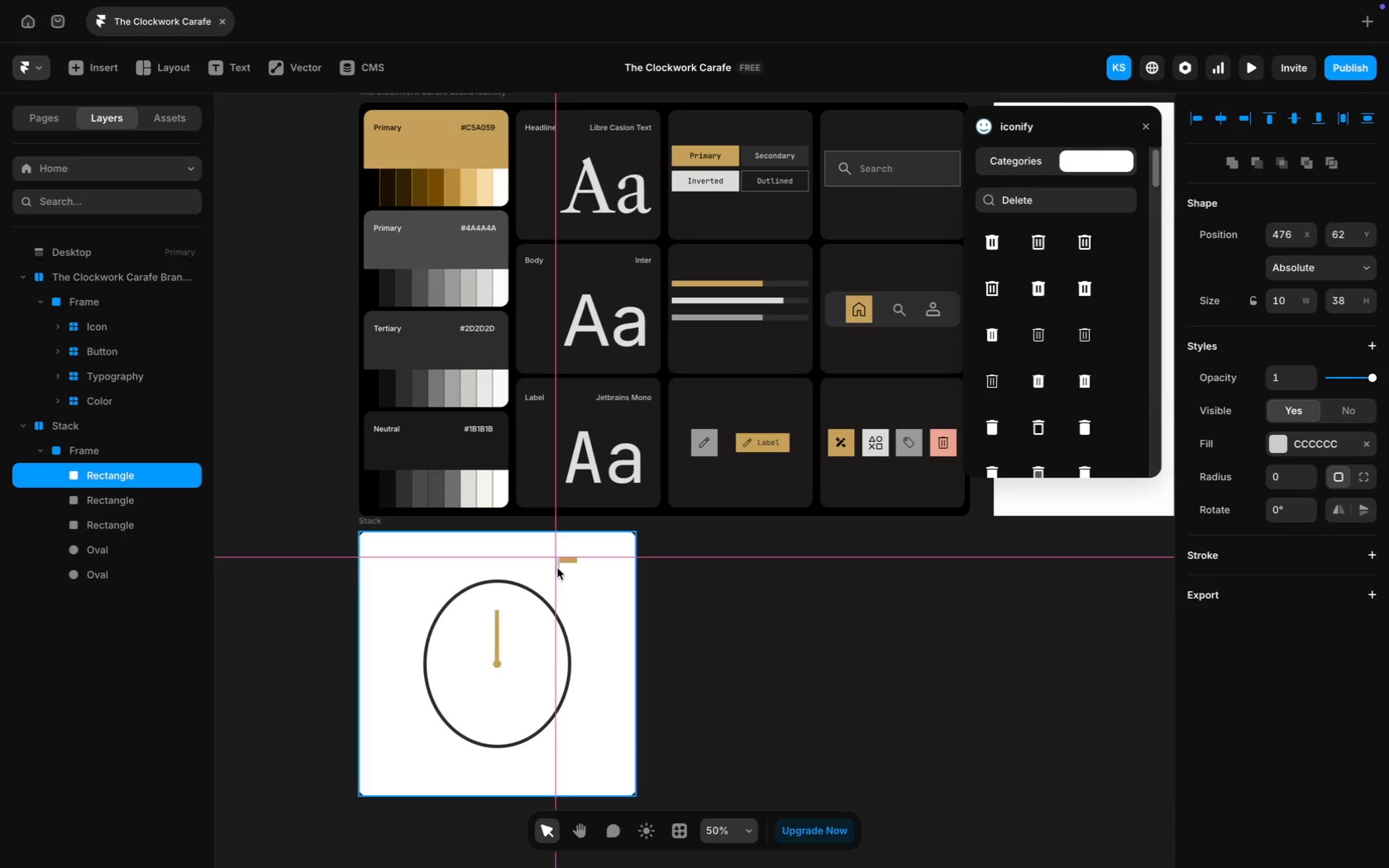 
wait(10.62)
 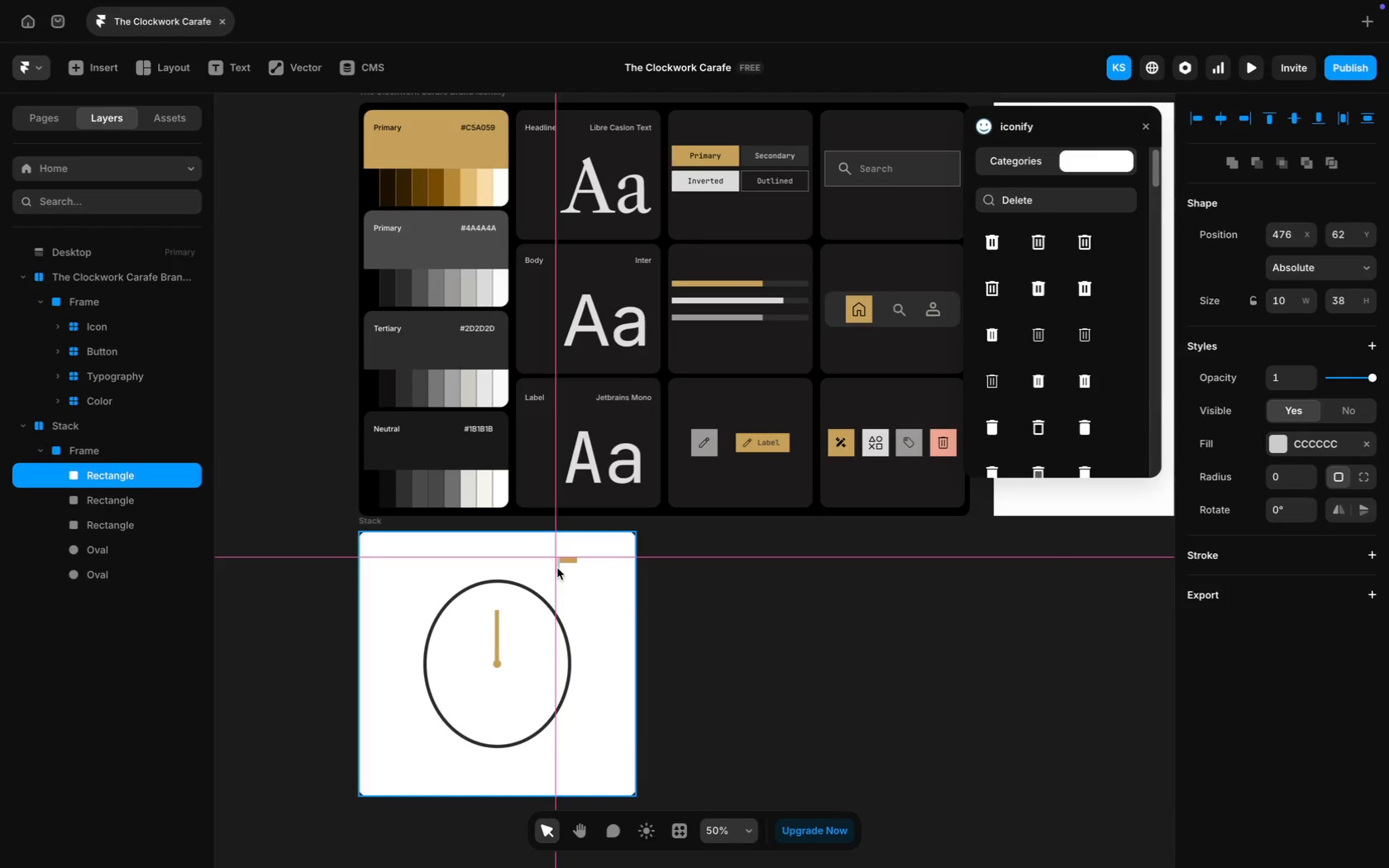 
key(Meta+Equal)
 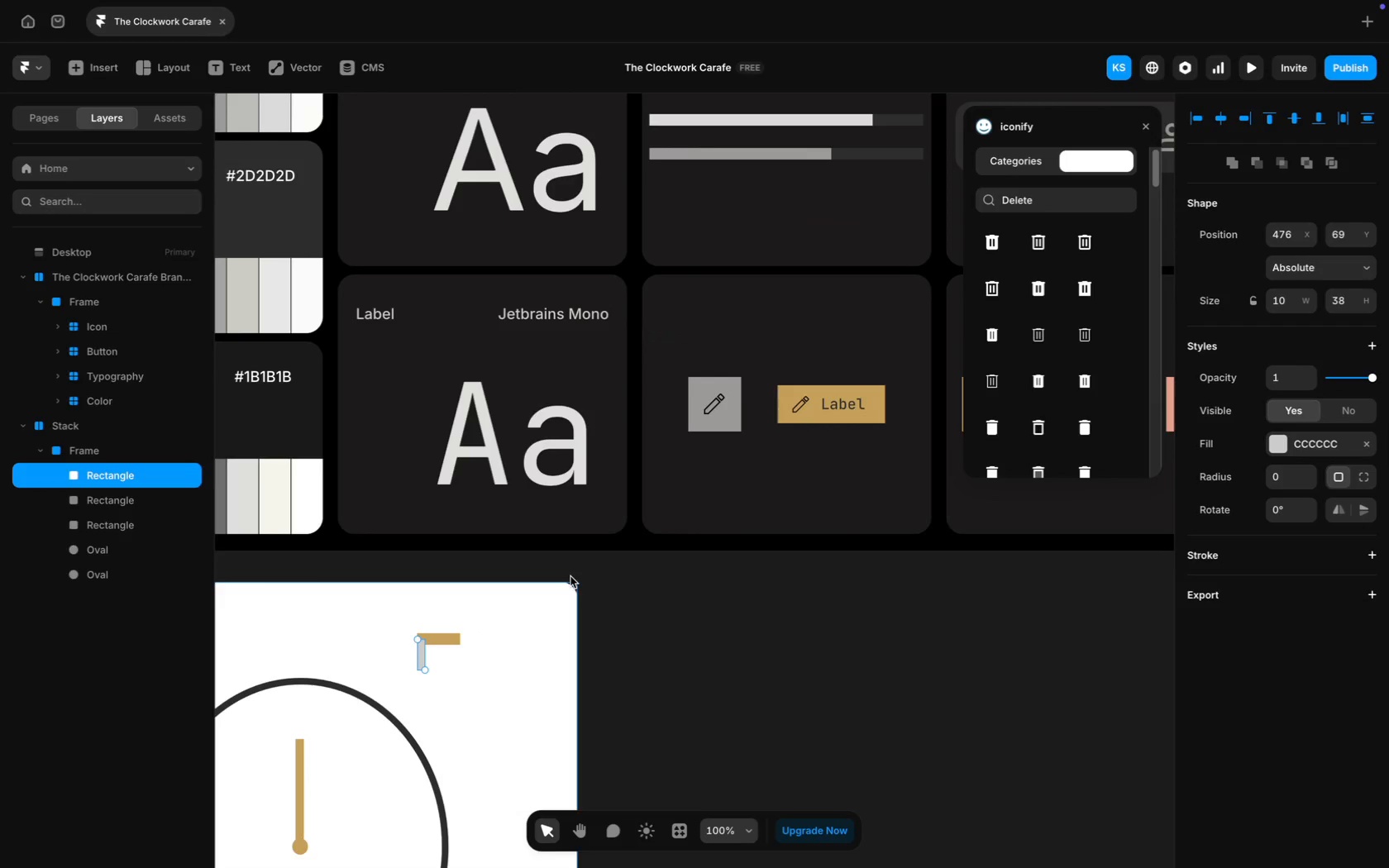 
scroll: coordinate [570, 576], scroll_direction: down, amount: 8.0
 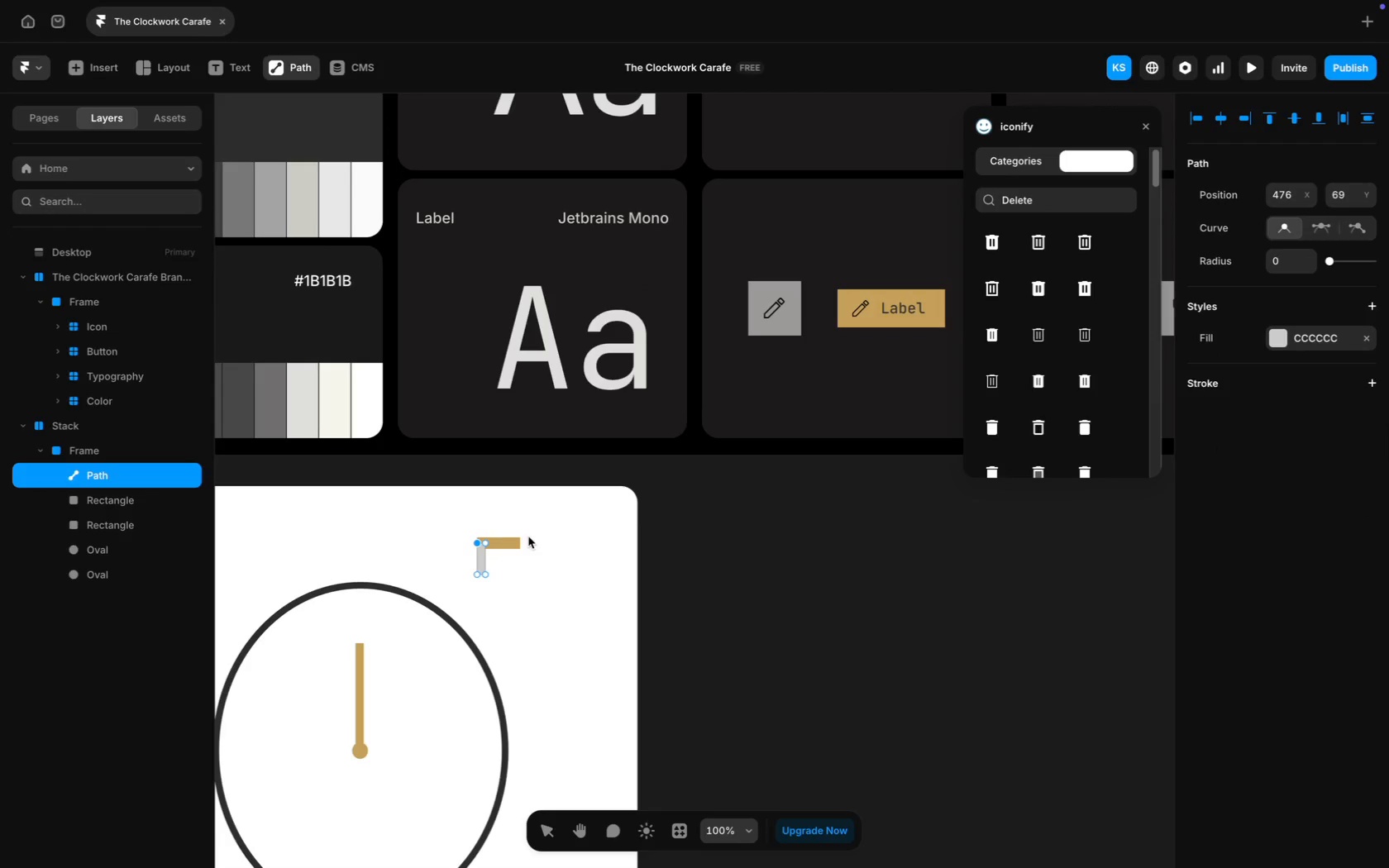 
wait(12.07)
 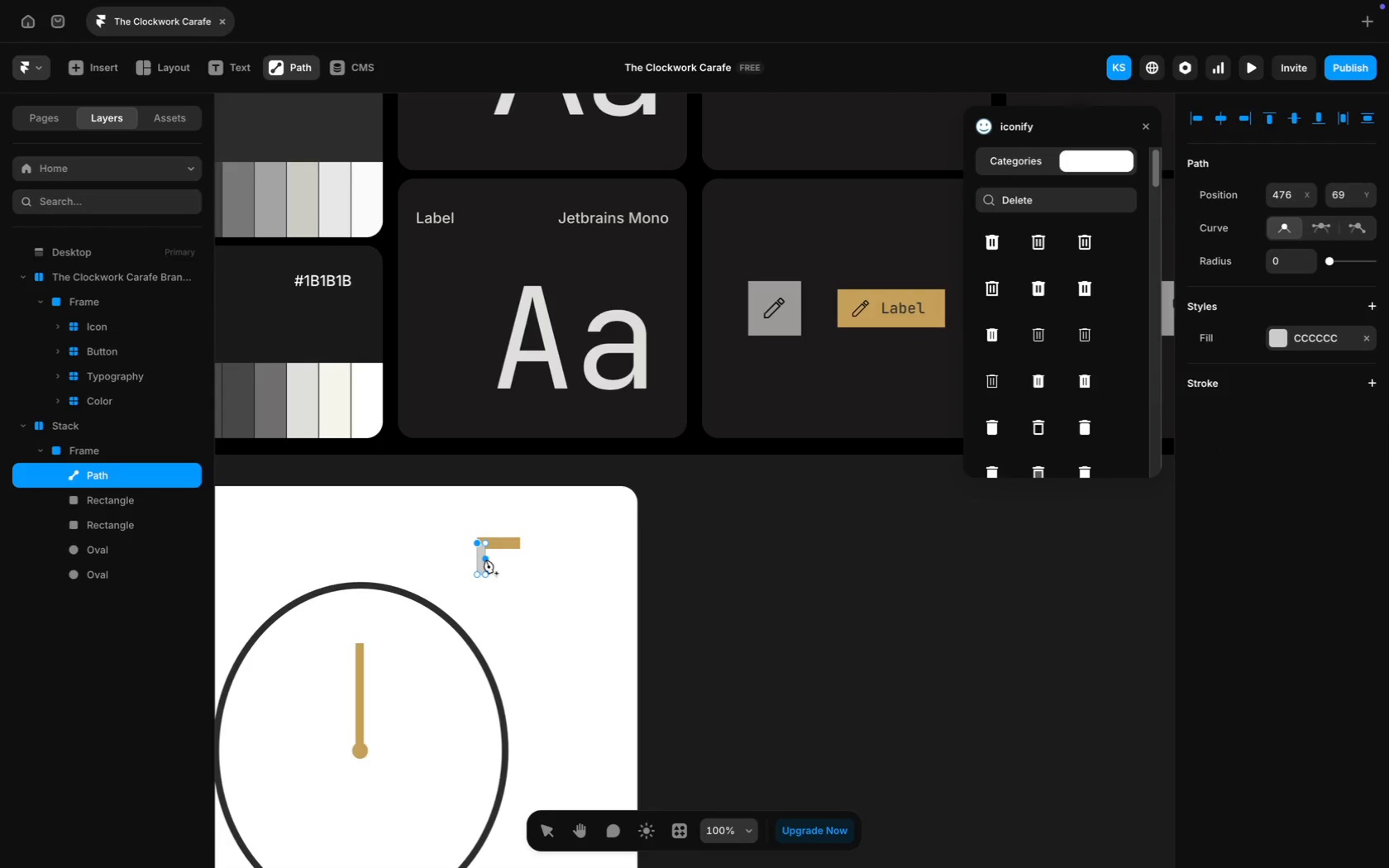 
key(Meta+Z)
 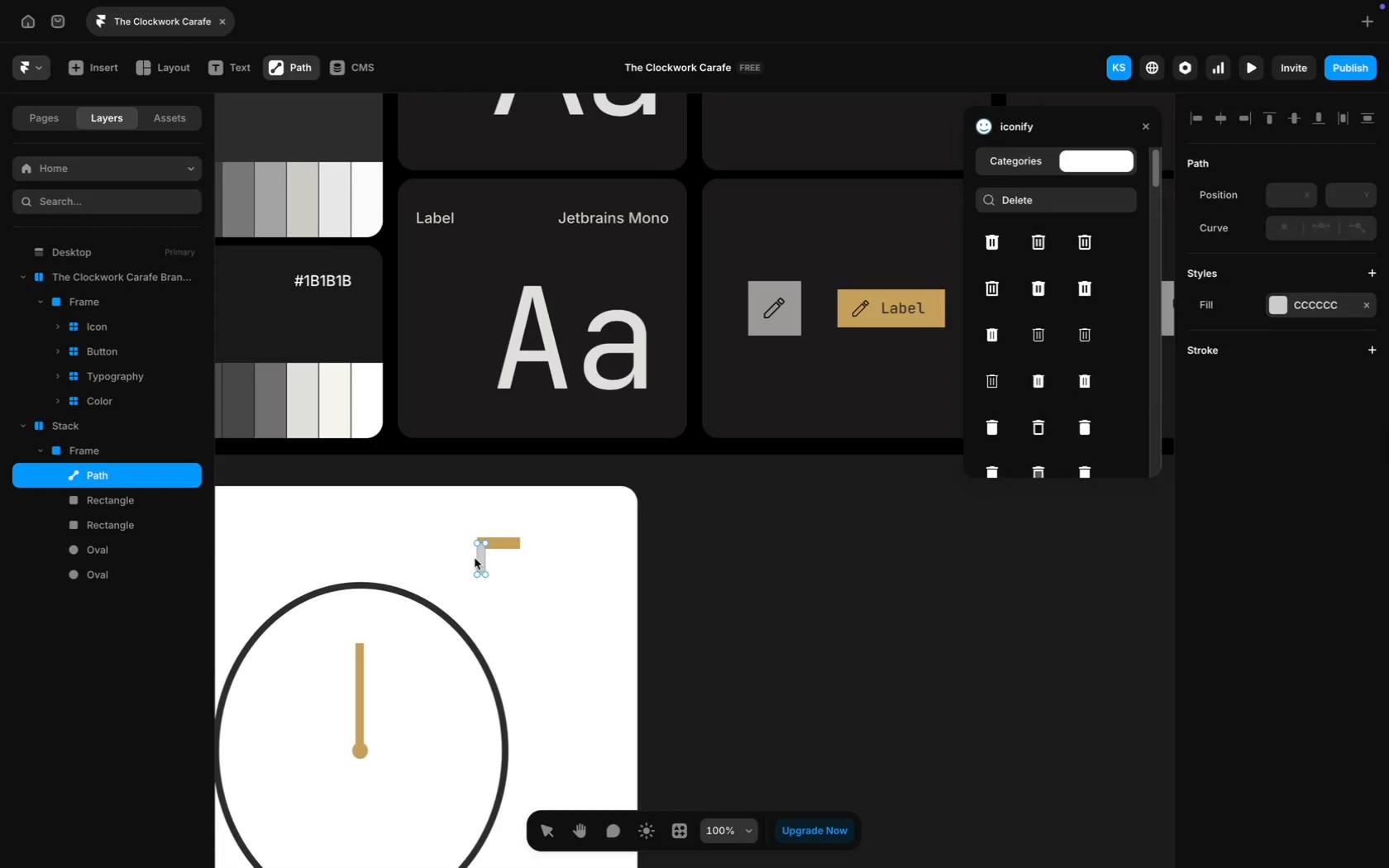 
key(Meta+CommandLeft)
 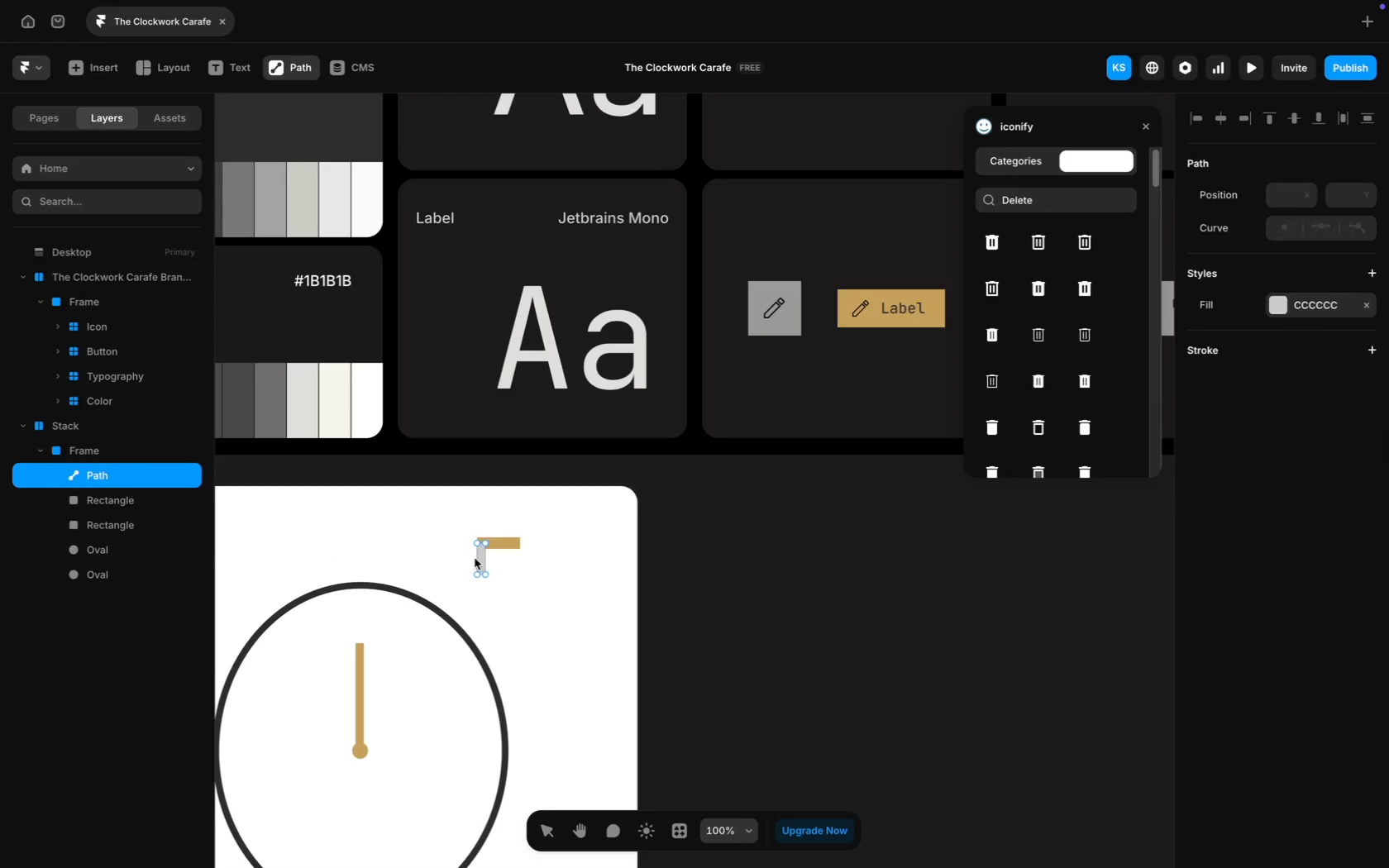 
key(Meta+Z)
 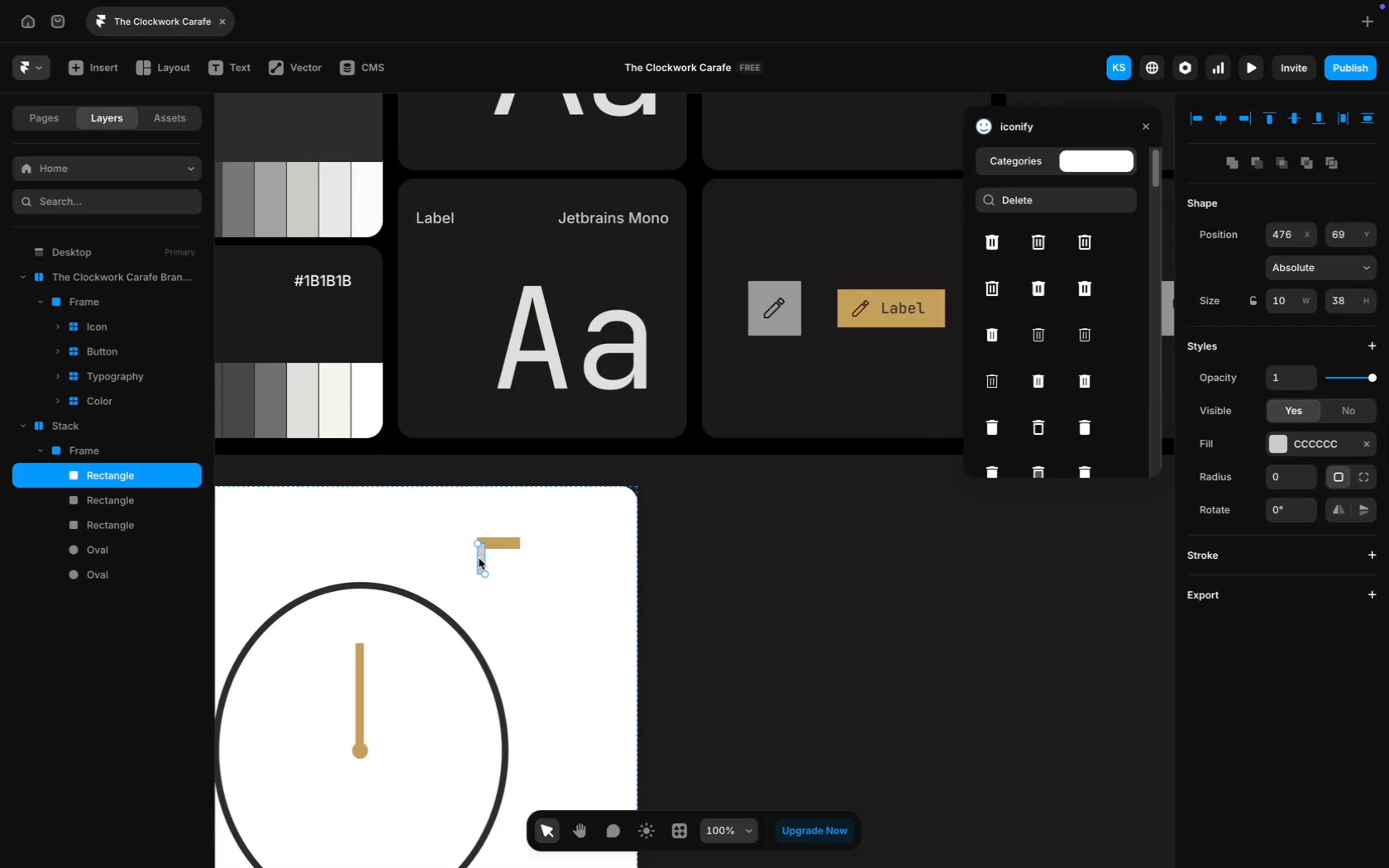 
wait(6.93)
 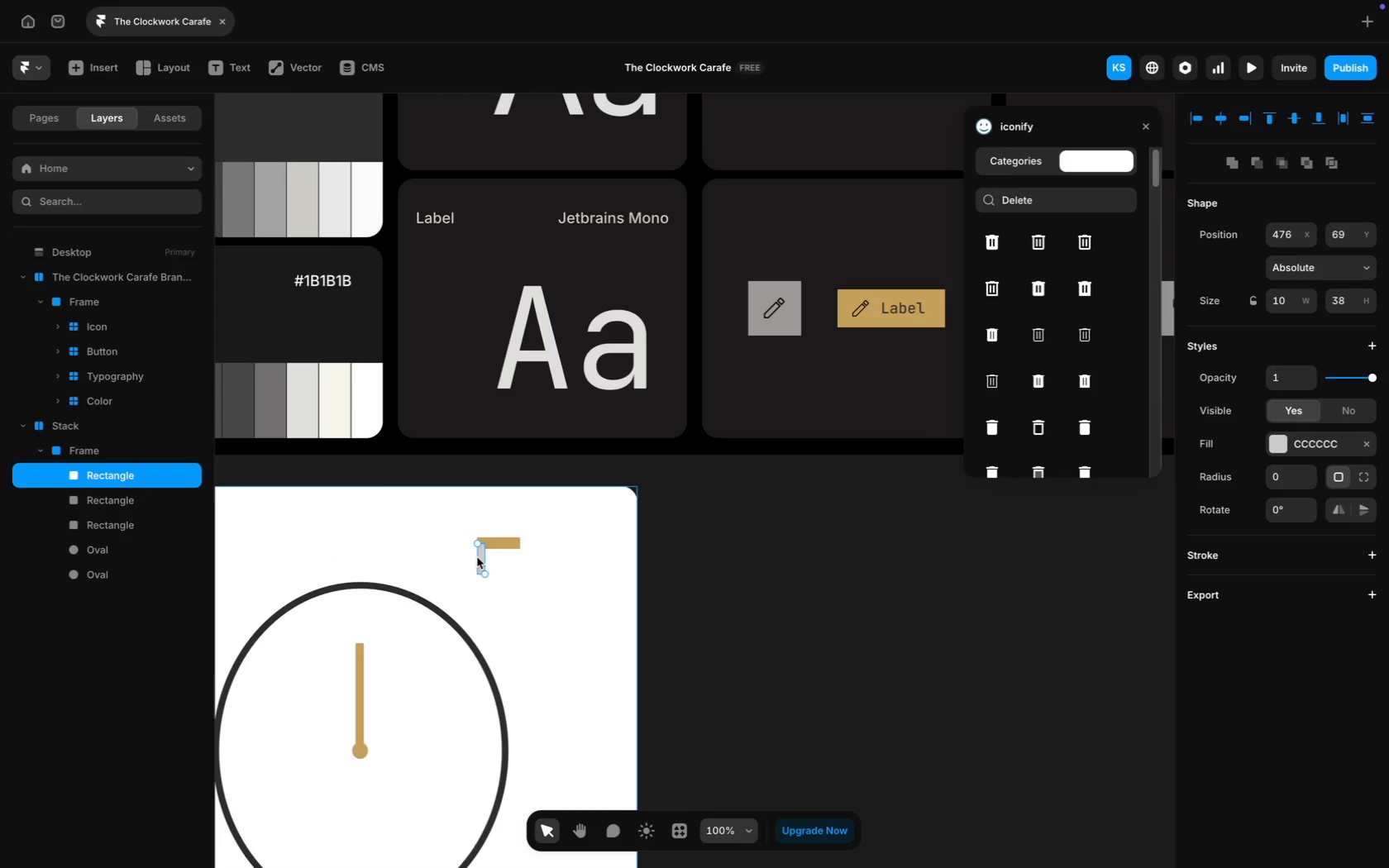 
left_click([506, 543])
 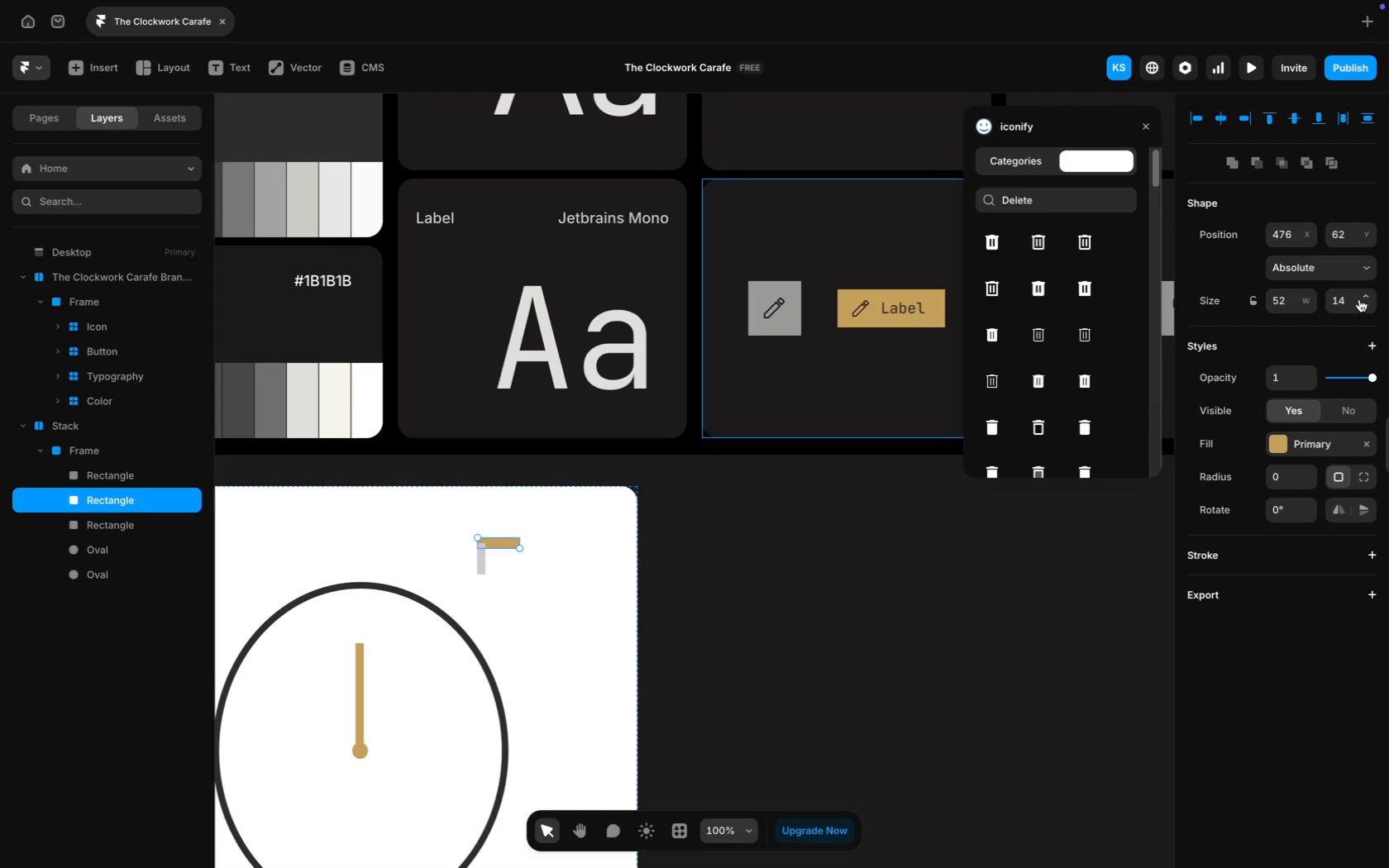 
left_click([1344, 300])
 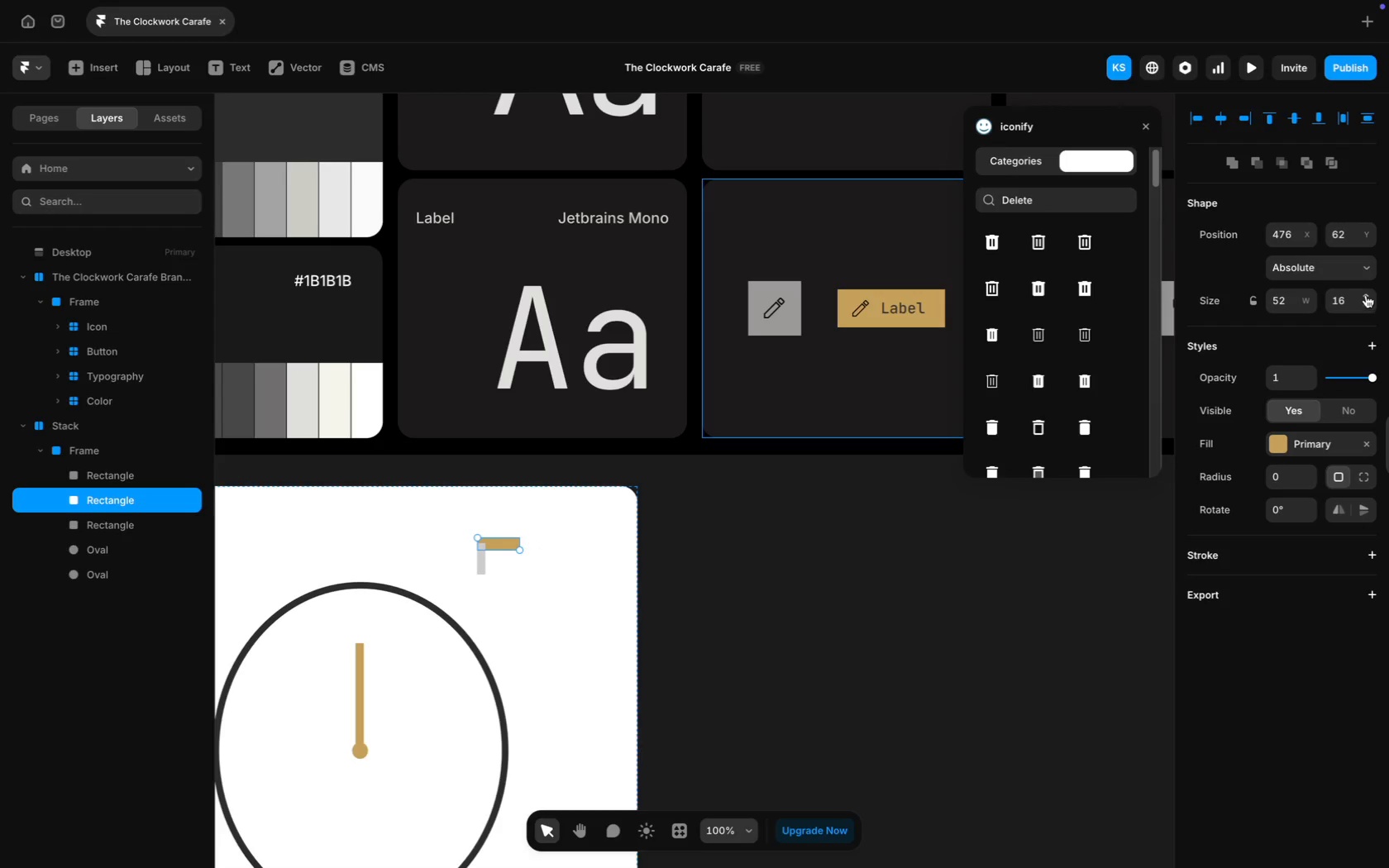 
double_click([1368, 294])
 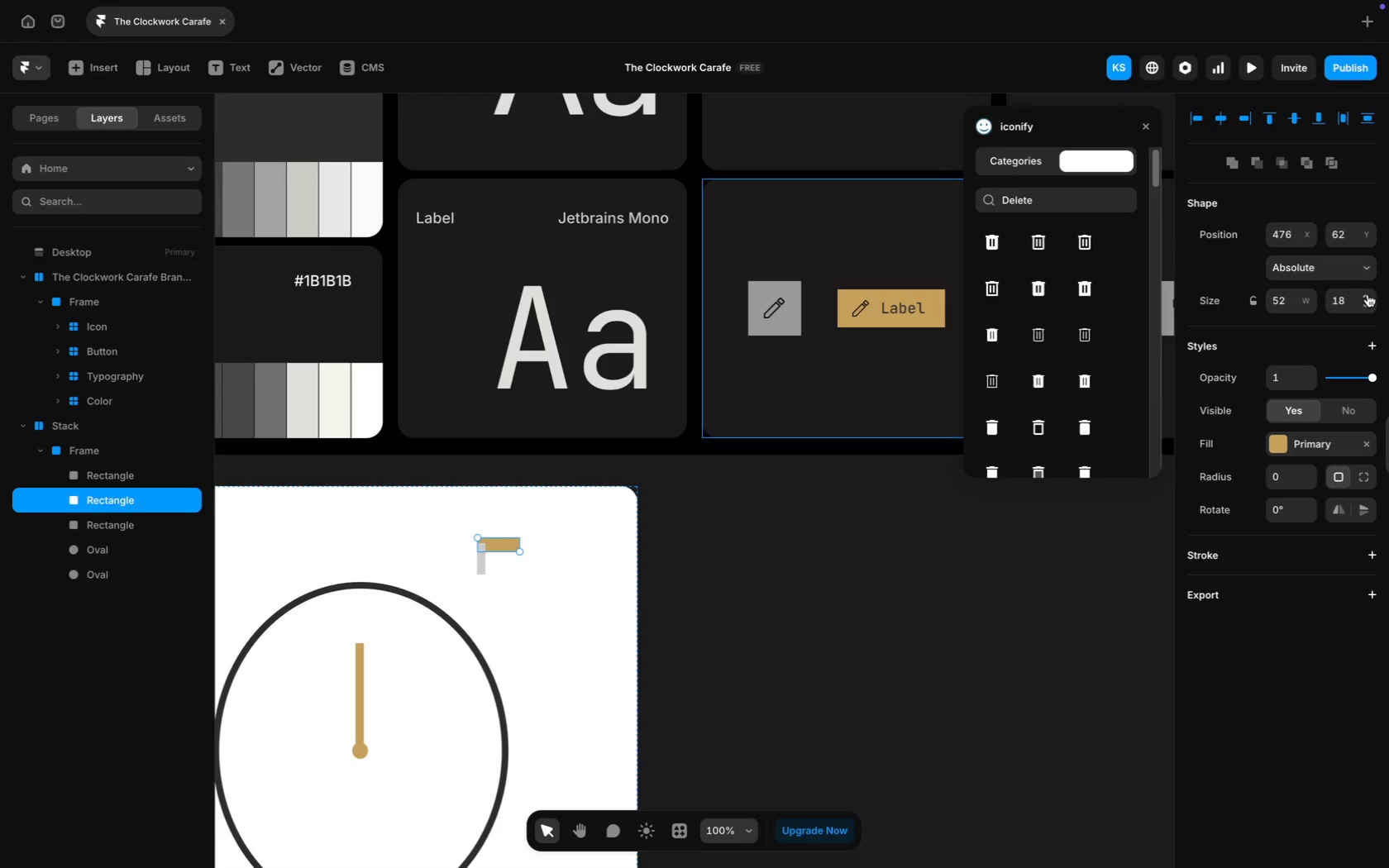 
triple_click([1368, 294])
 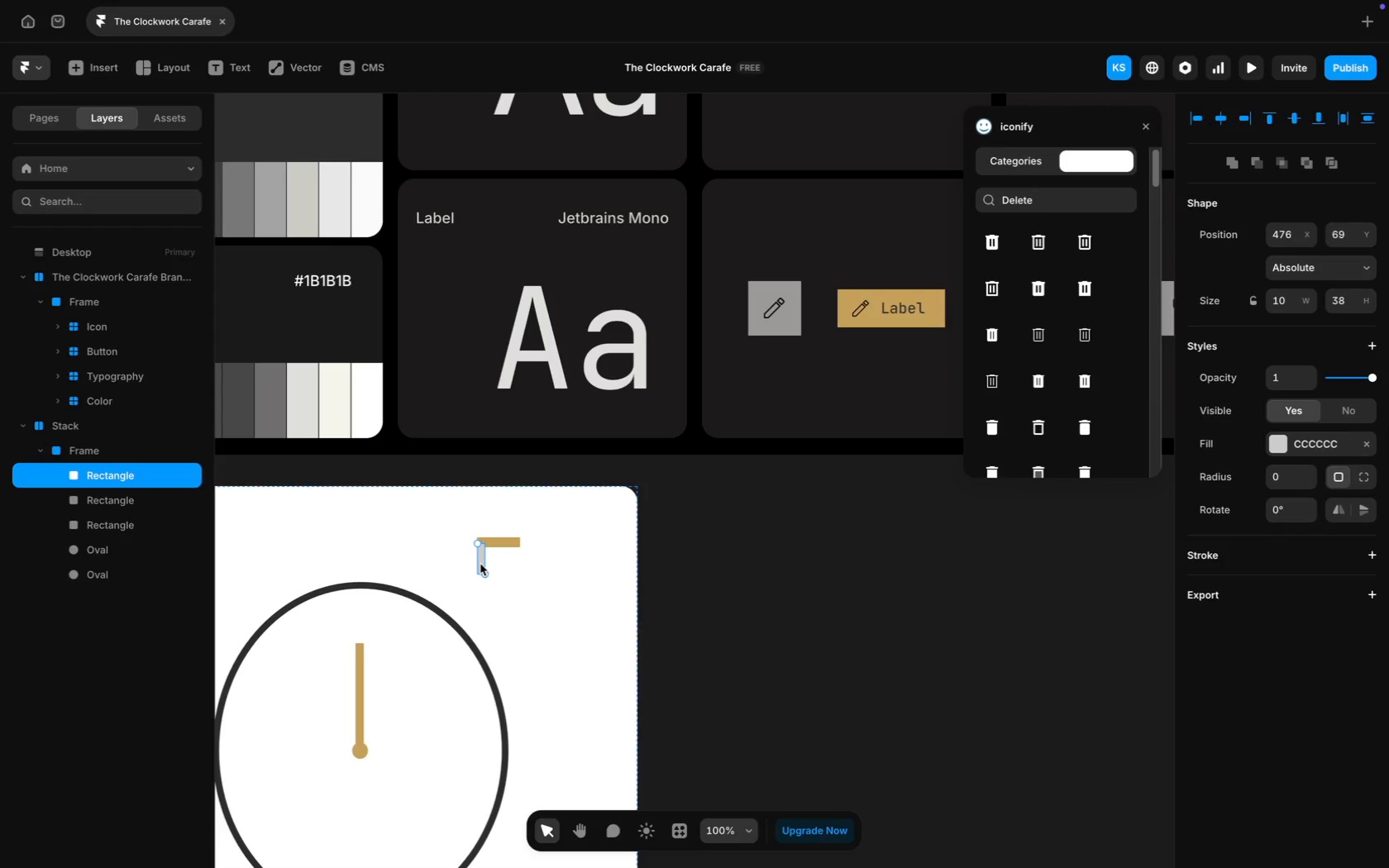 
wait(17.24)
 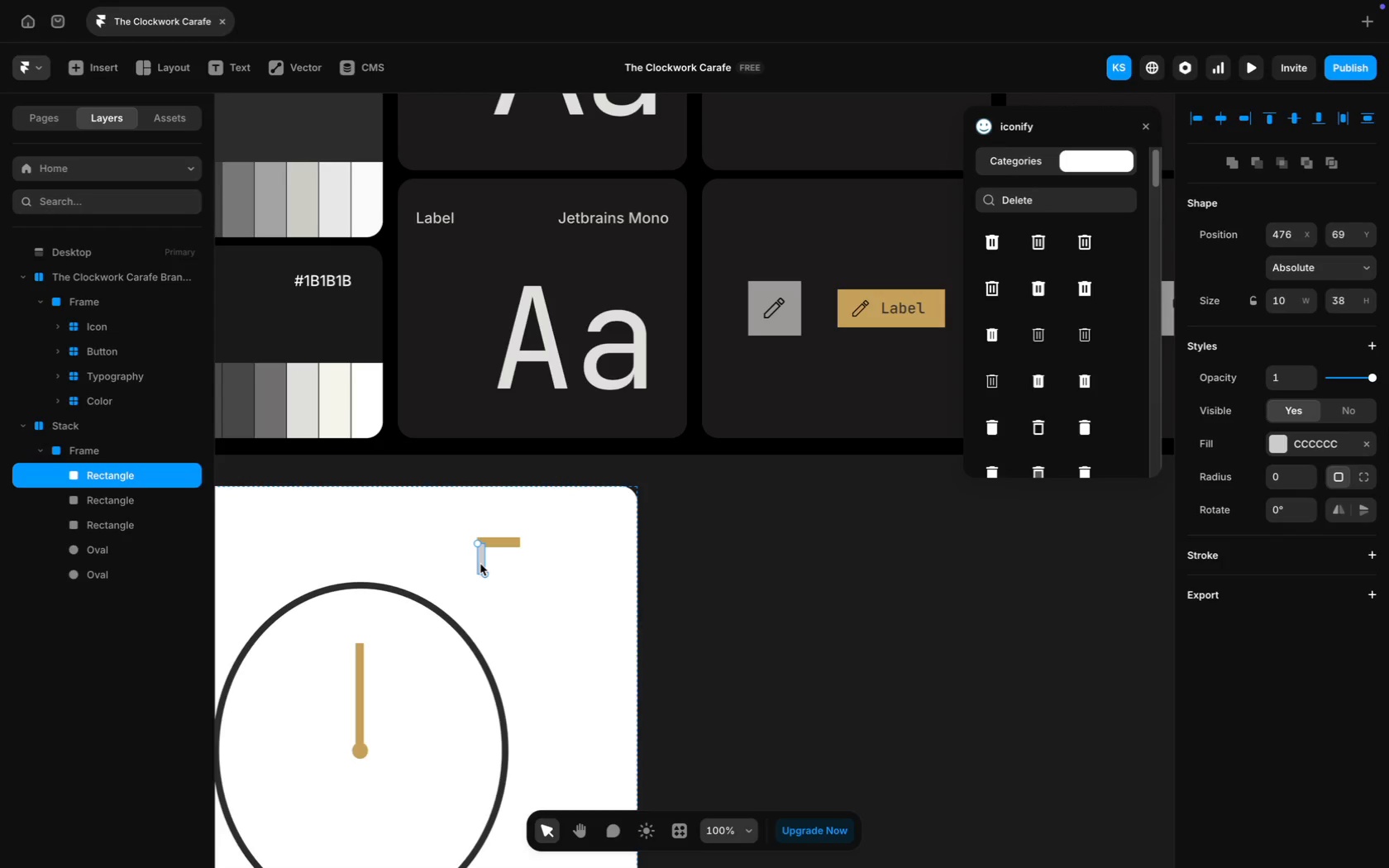 
left_click([516, 543])
 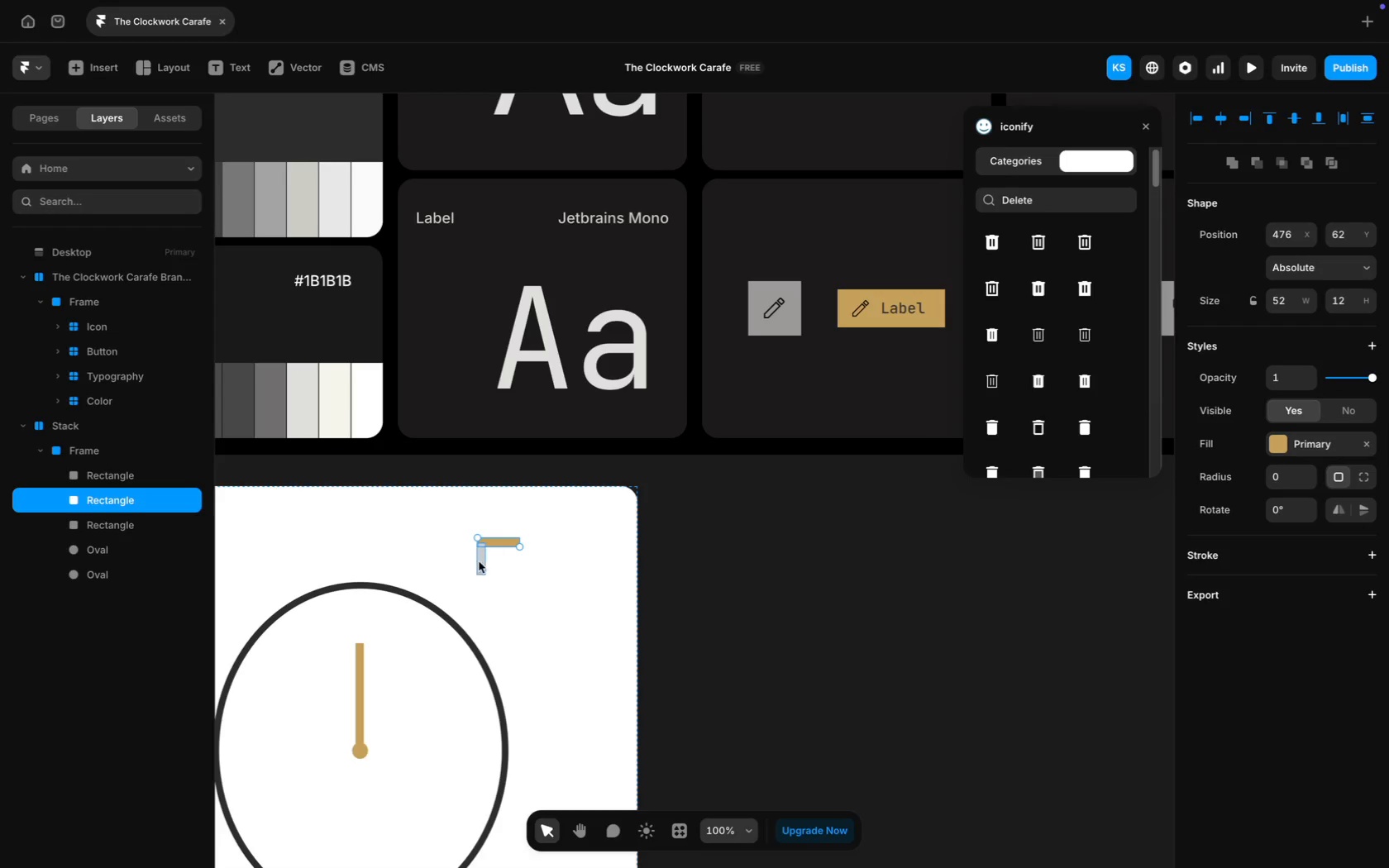 
left_click([480, 562])
 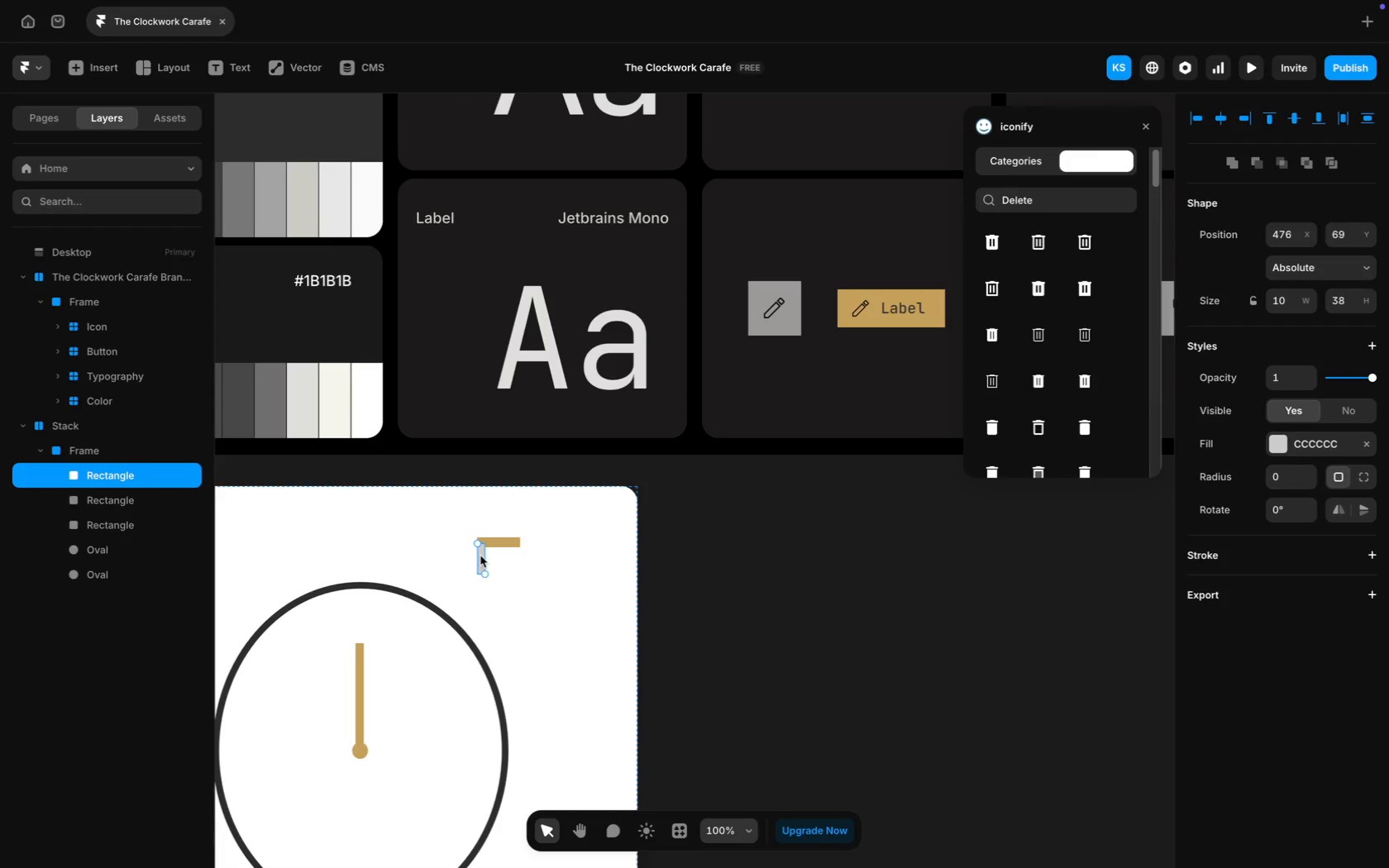 
wait(14.37)
 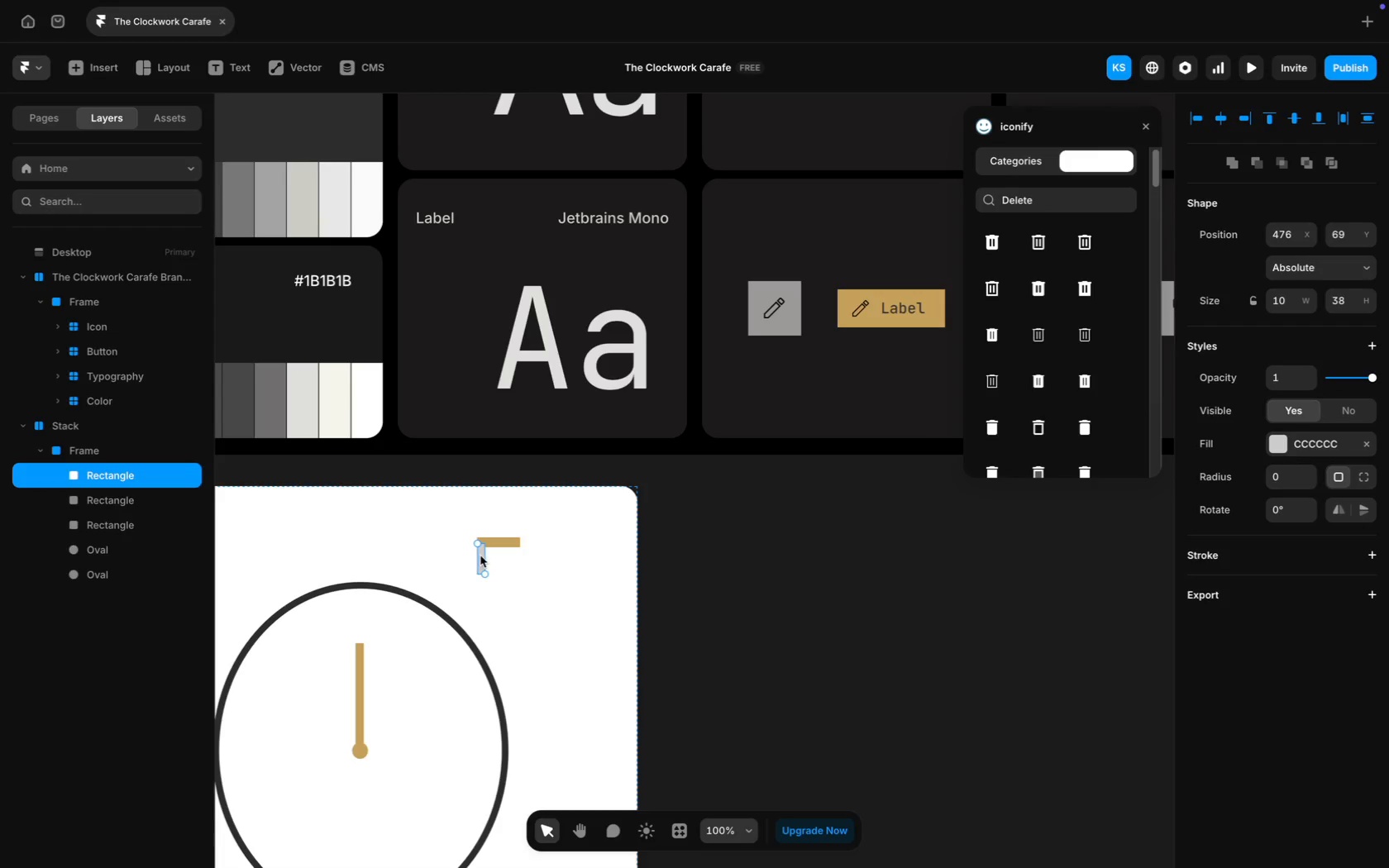 
left_click([483, 555])
 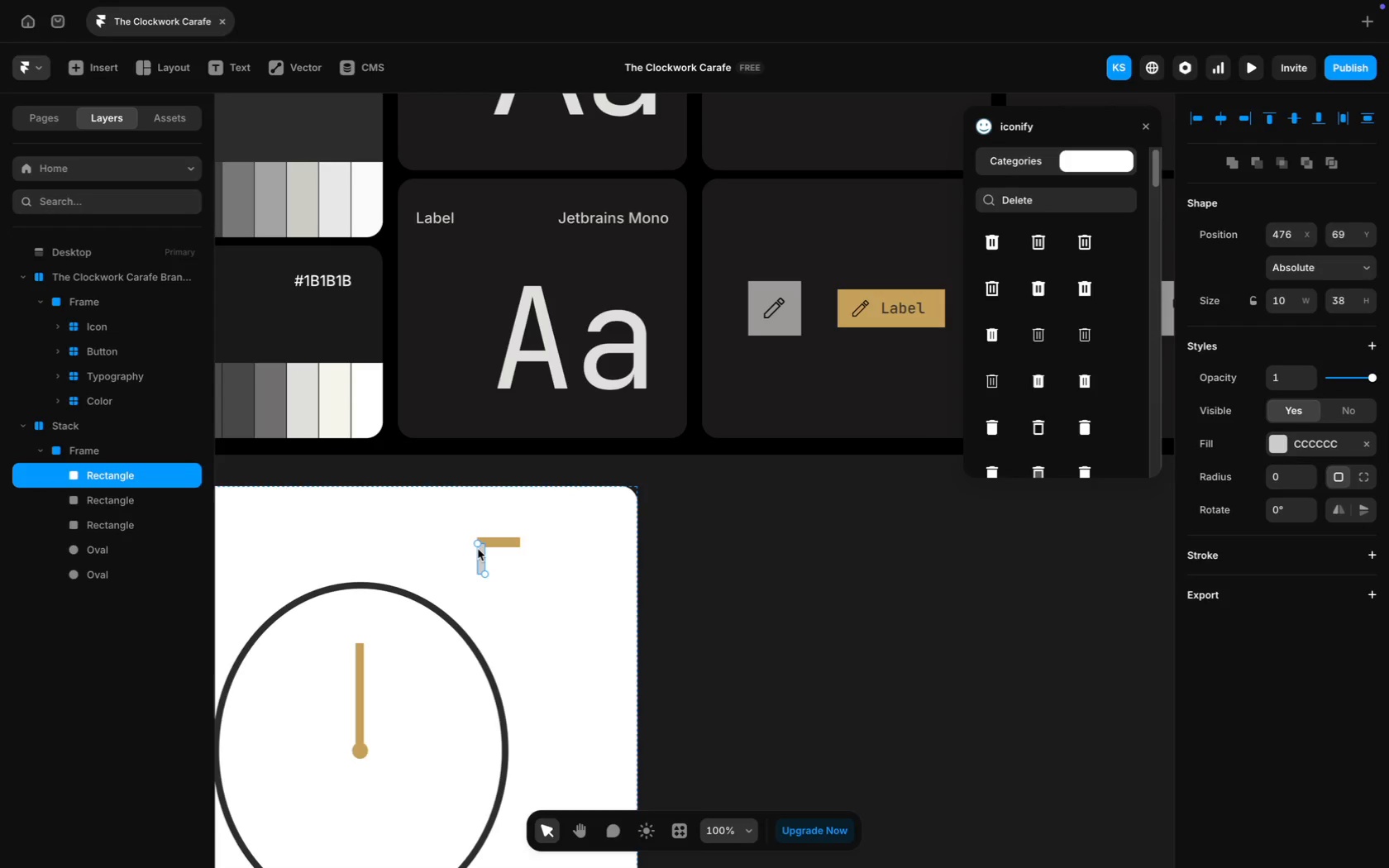 
double_click([480, 551])
 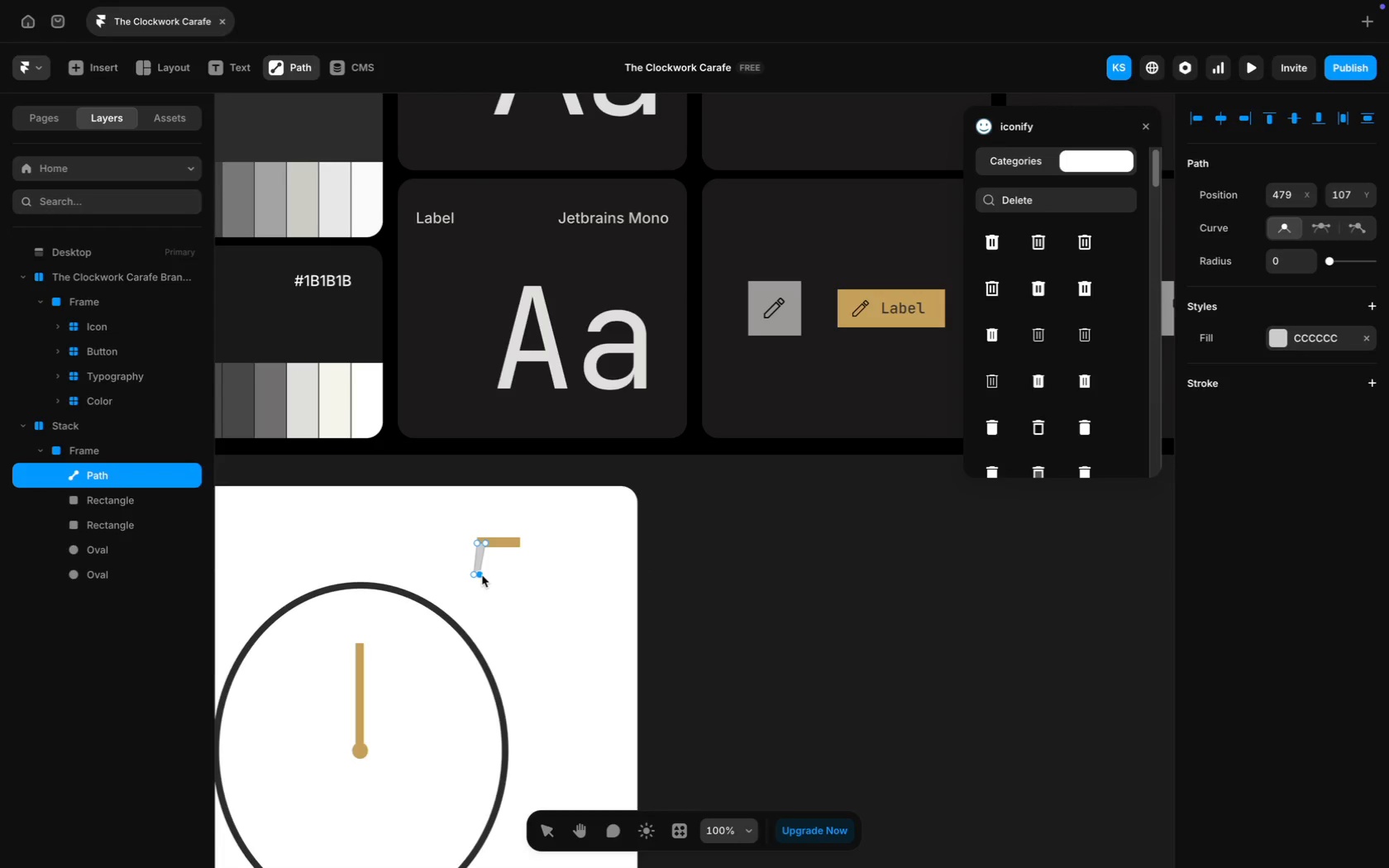 
wait(19.06)
 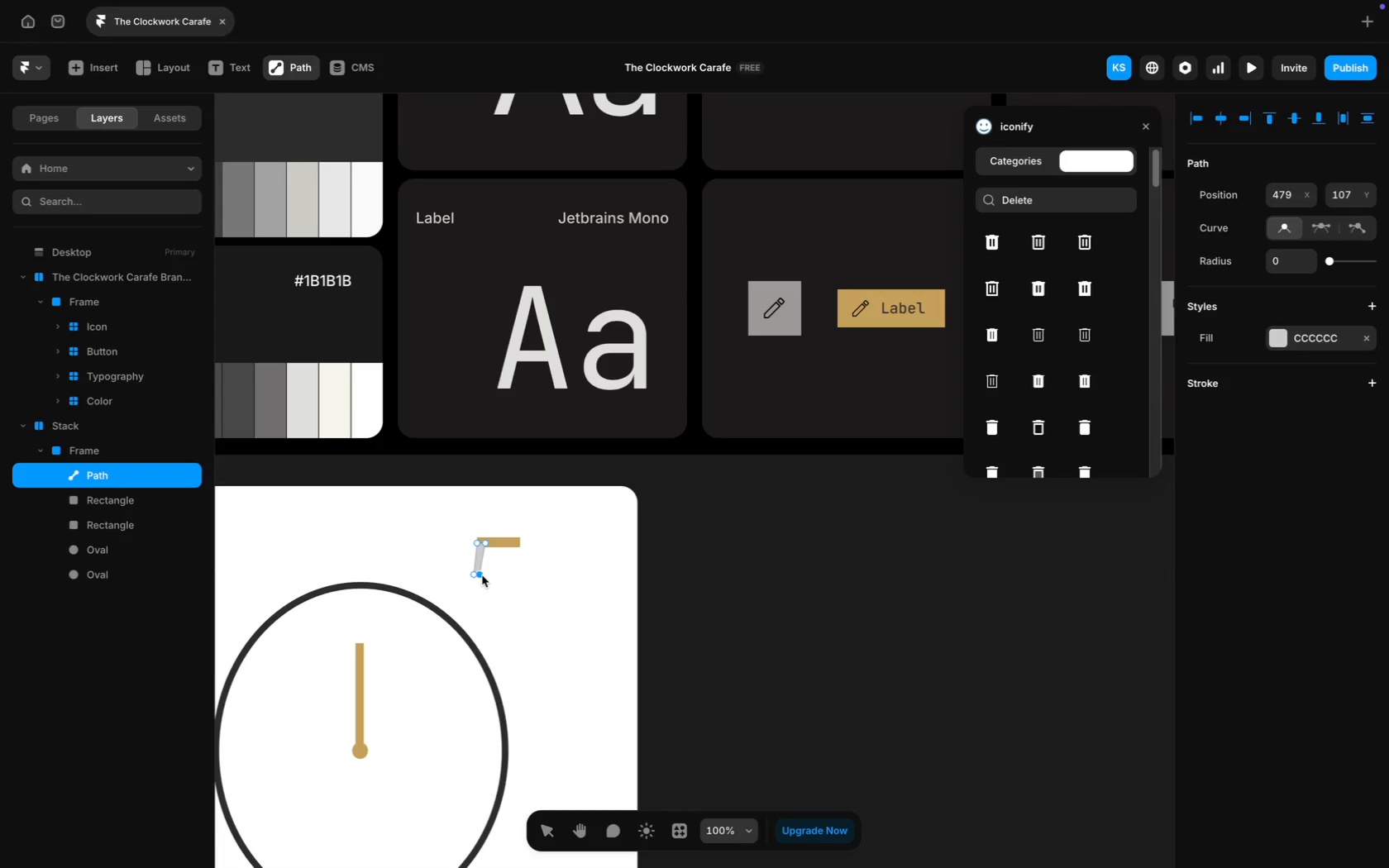 
key(Meta+CommandLeft)
 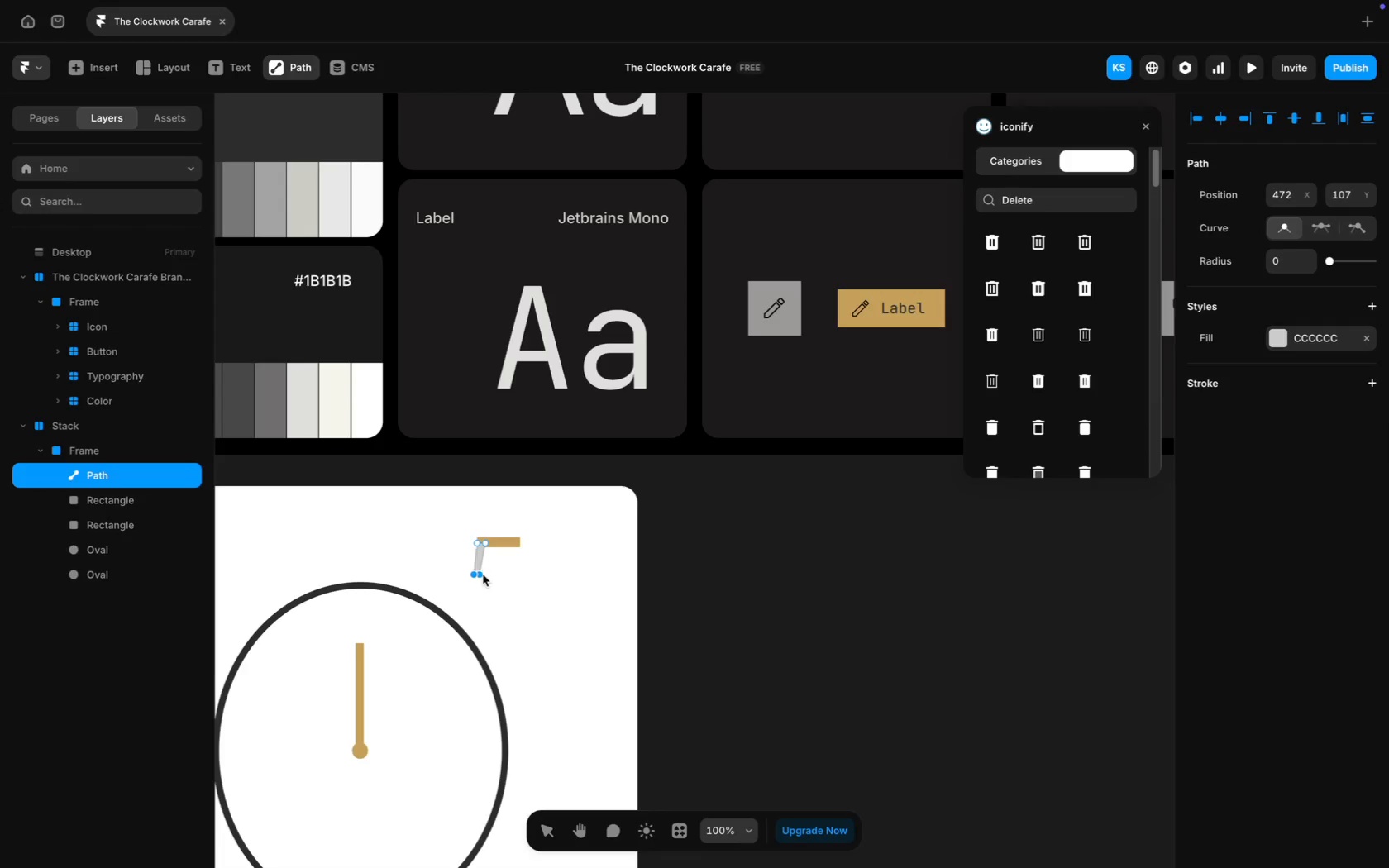 
key(Meta+Z)
 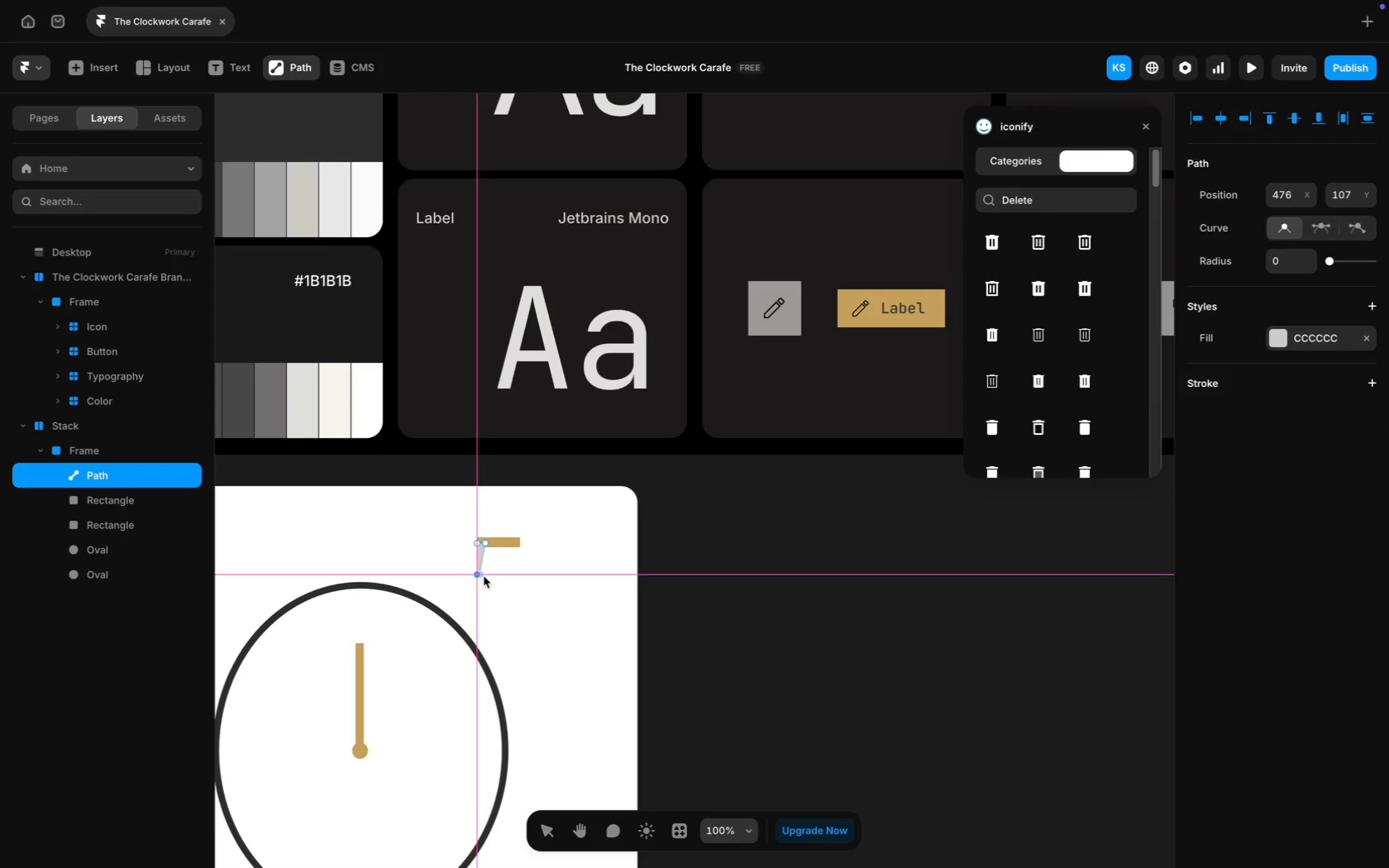 
key(Meta+Z)
 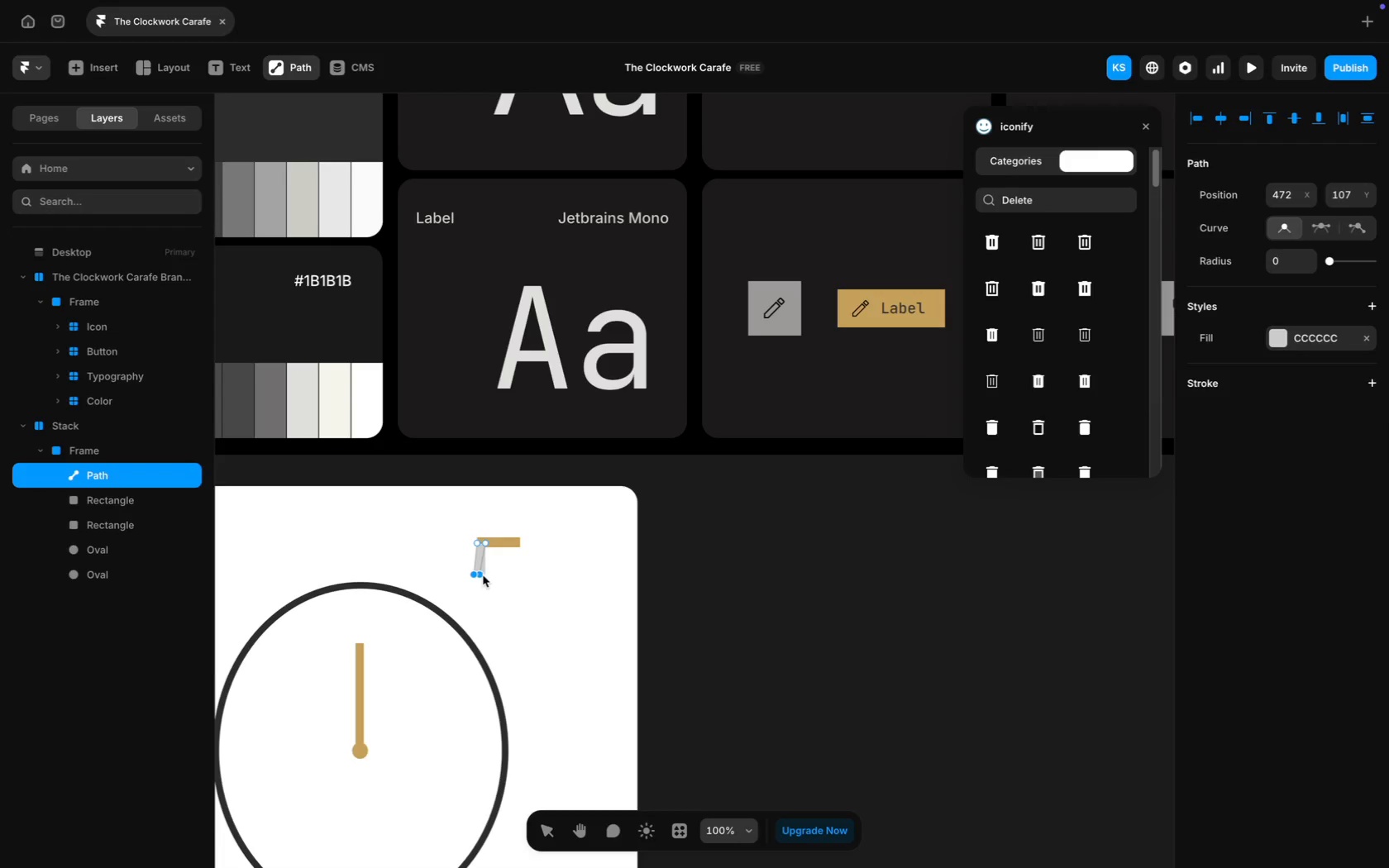 
key(Meta+Z)
 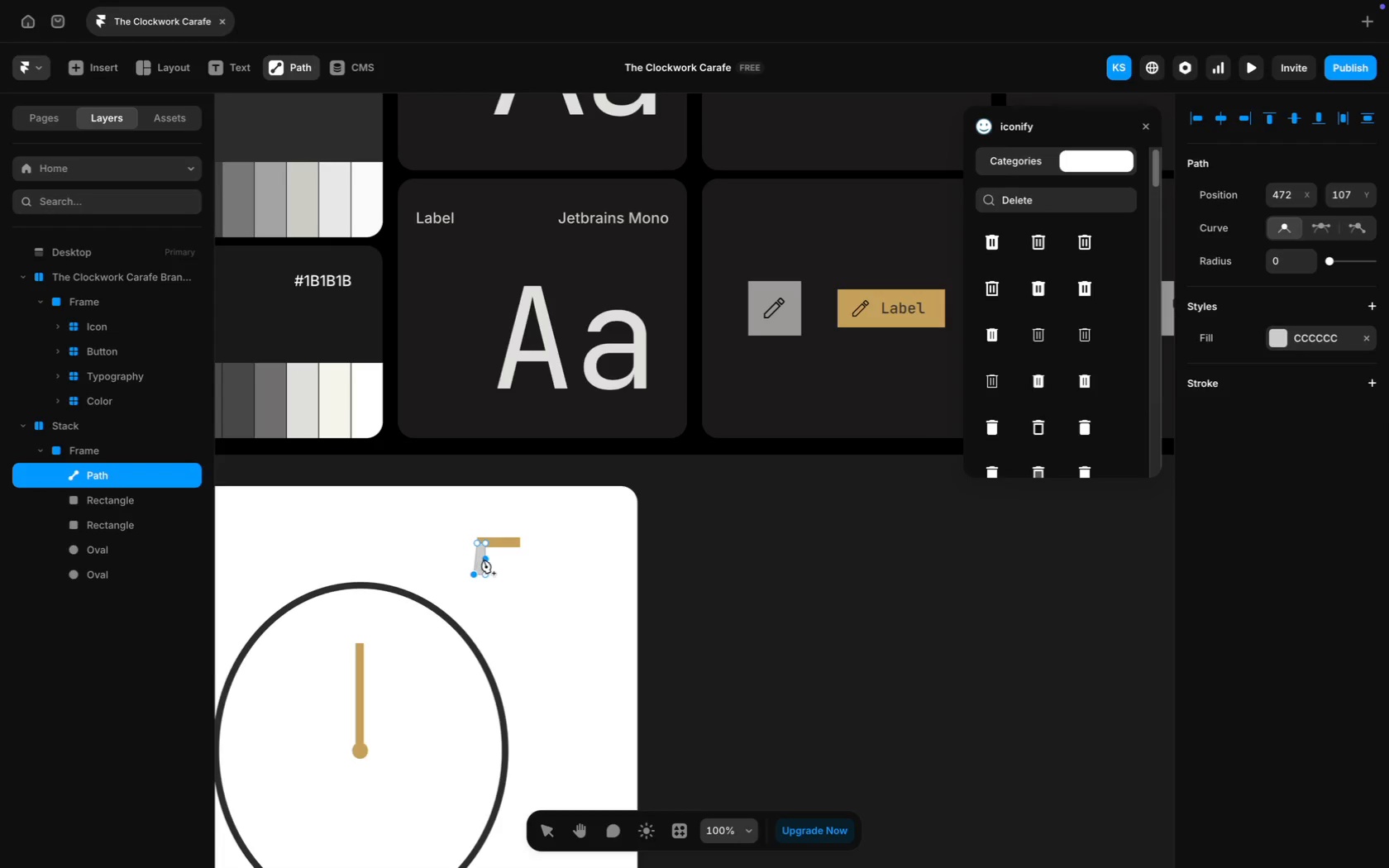 
left_click([579, 567])
 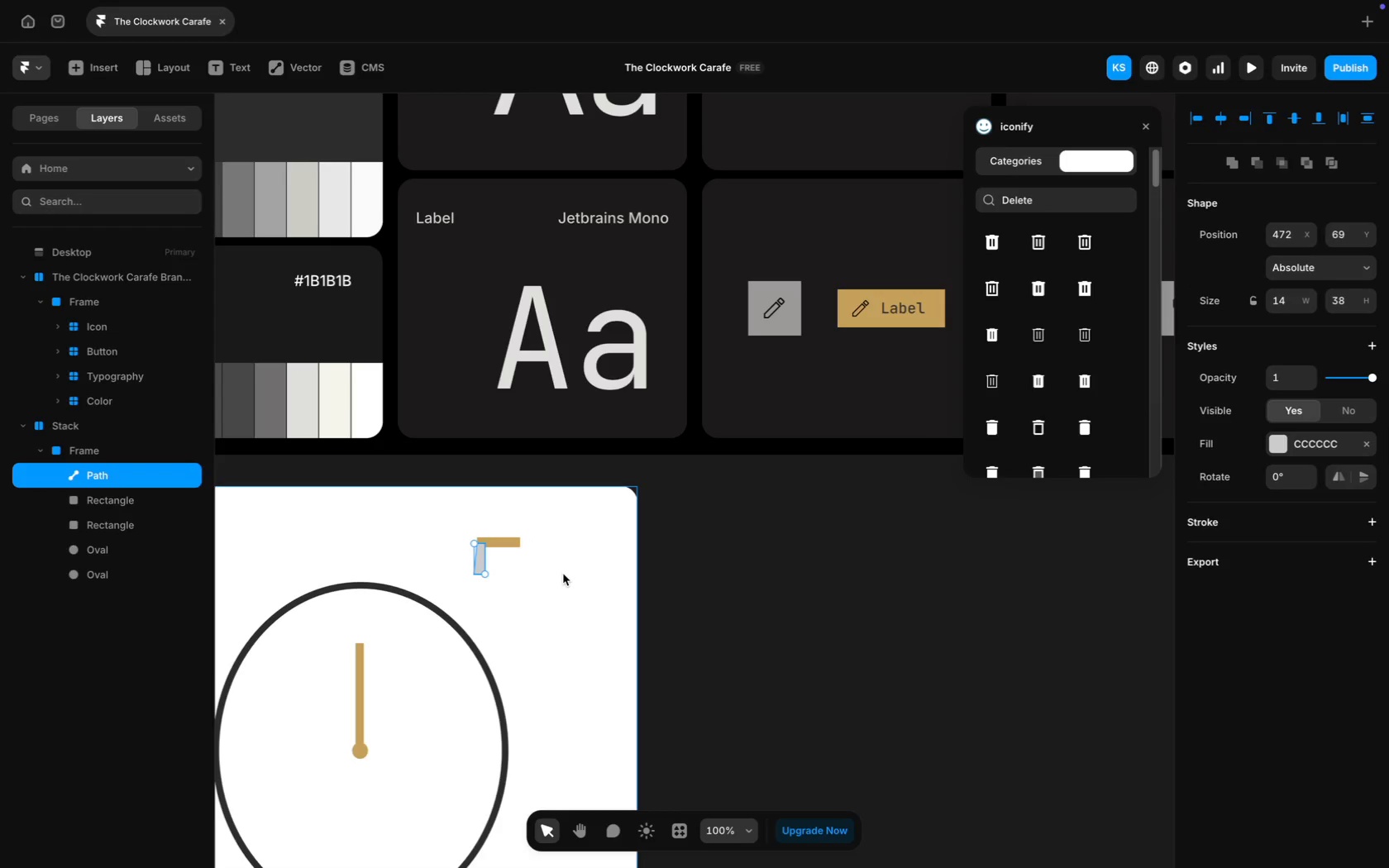 
left_click([707, 556])
 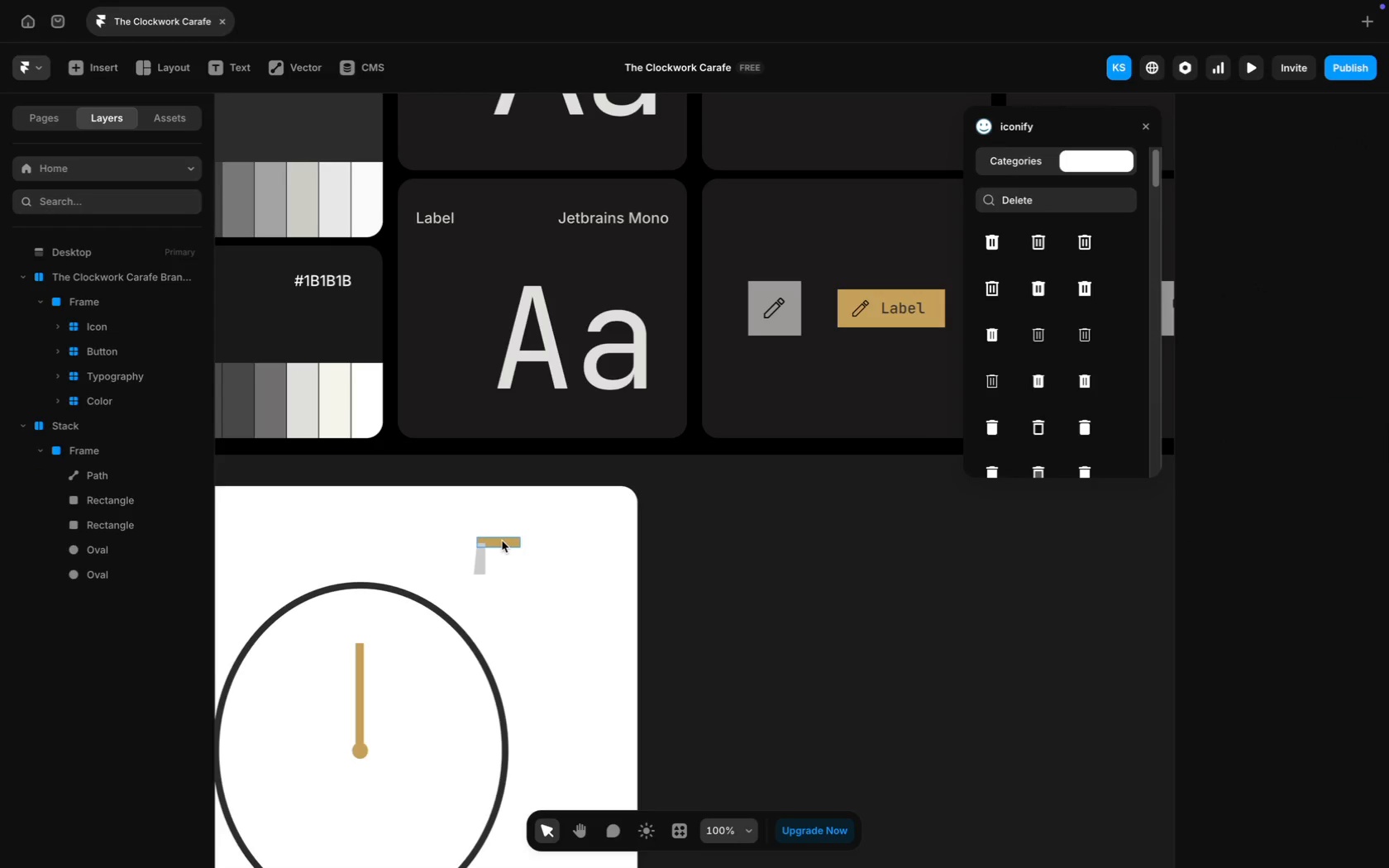 
left_click([508, 541])
 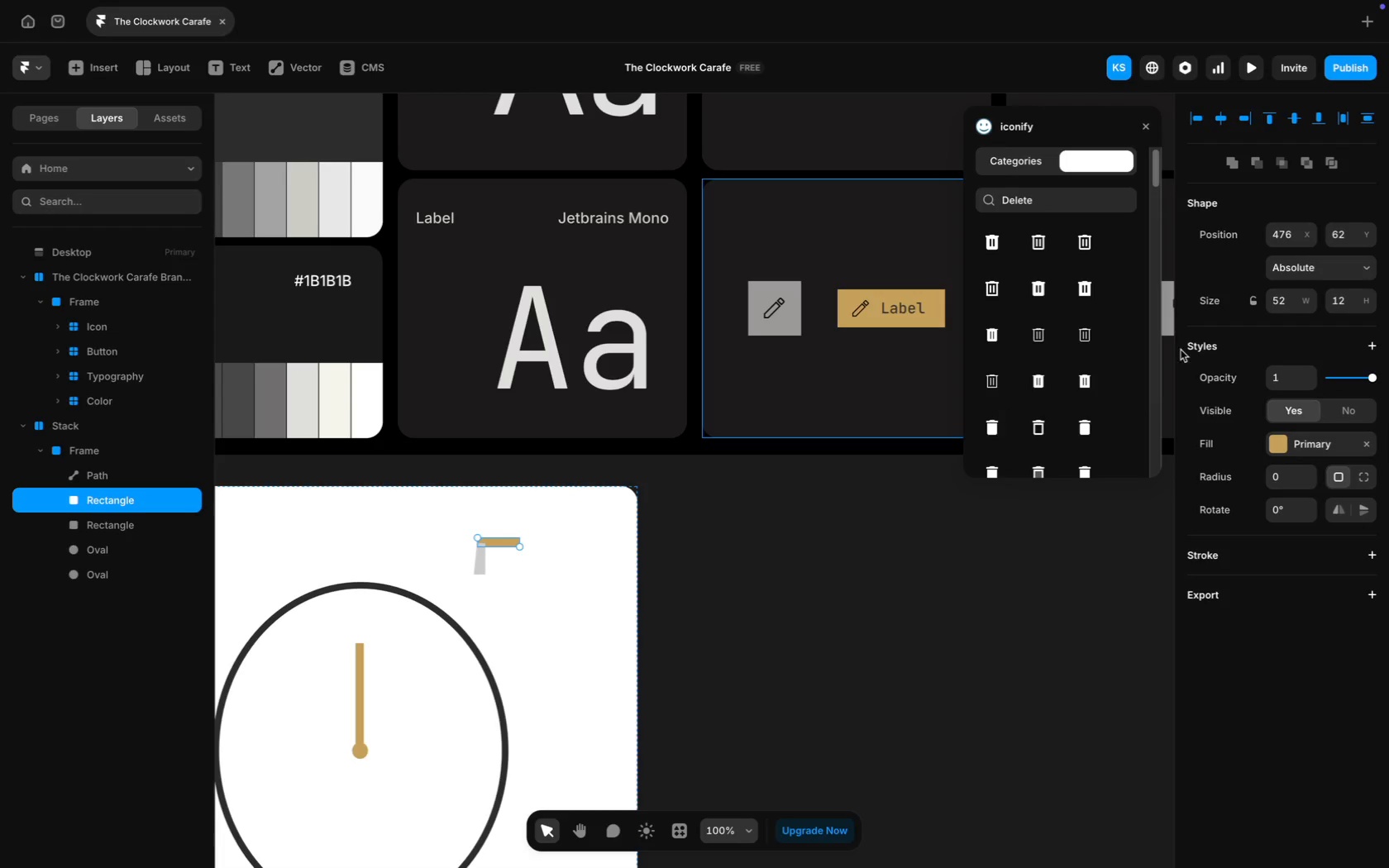 
left_click([1288, 298])
 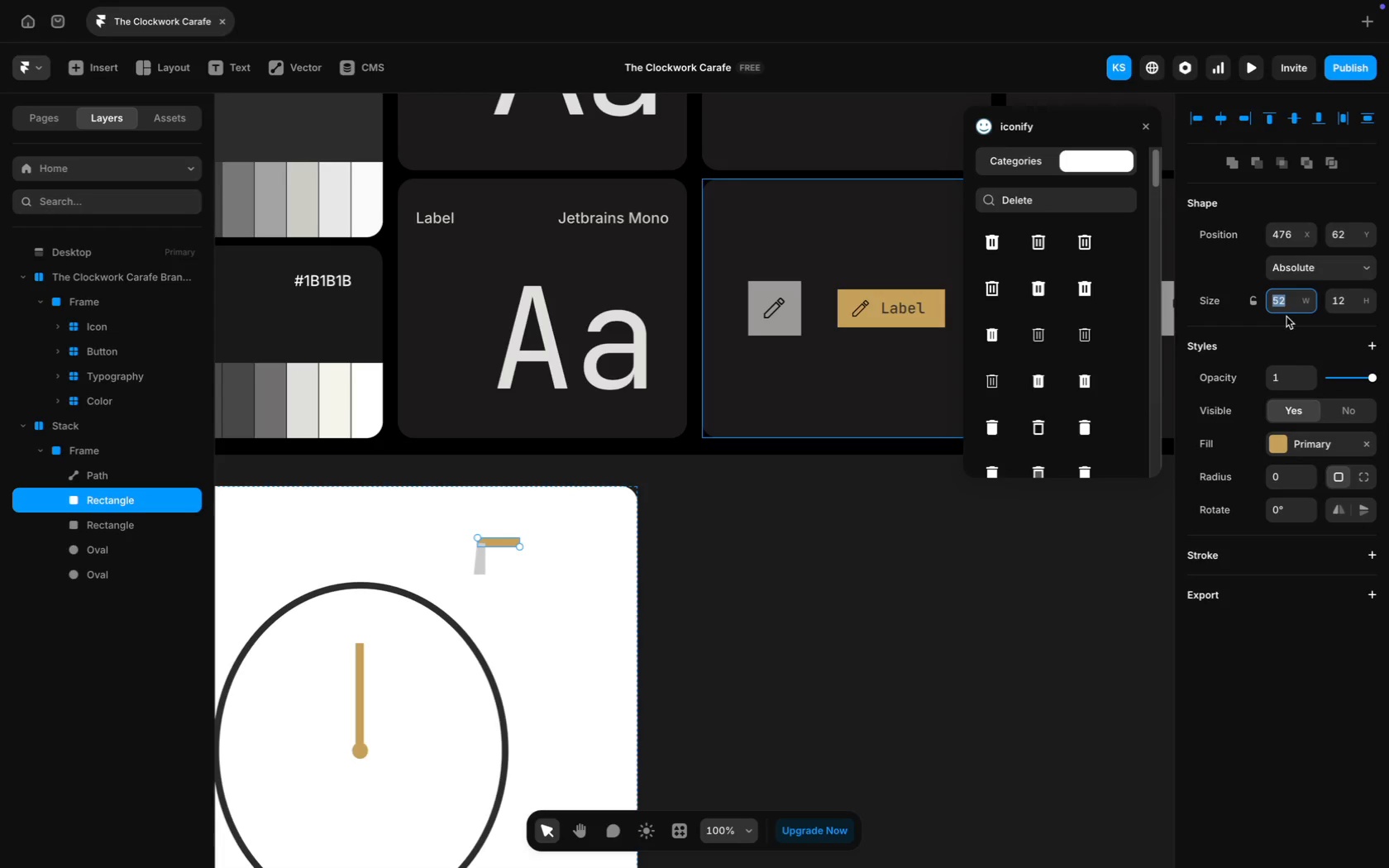 
type(30)
 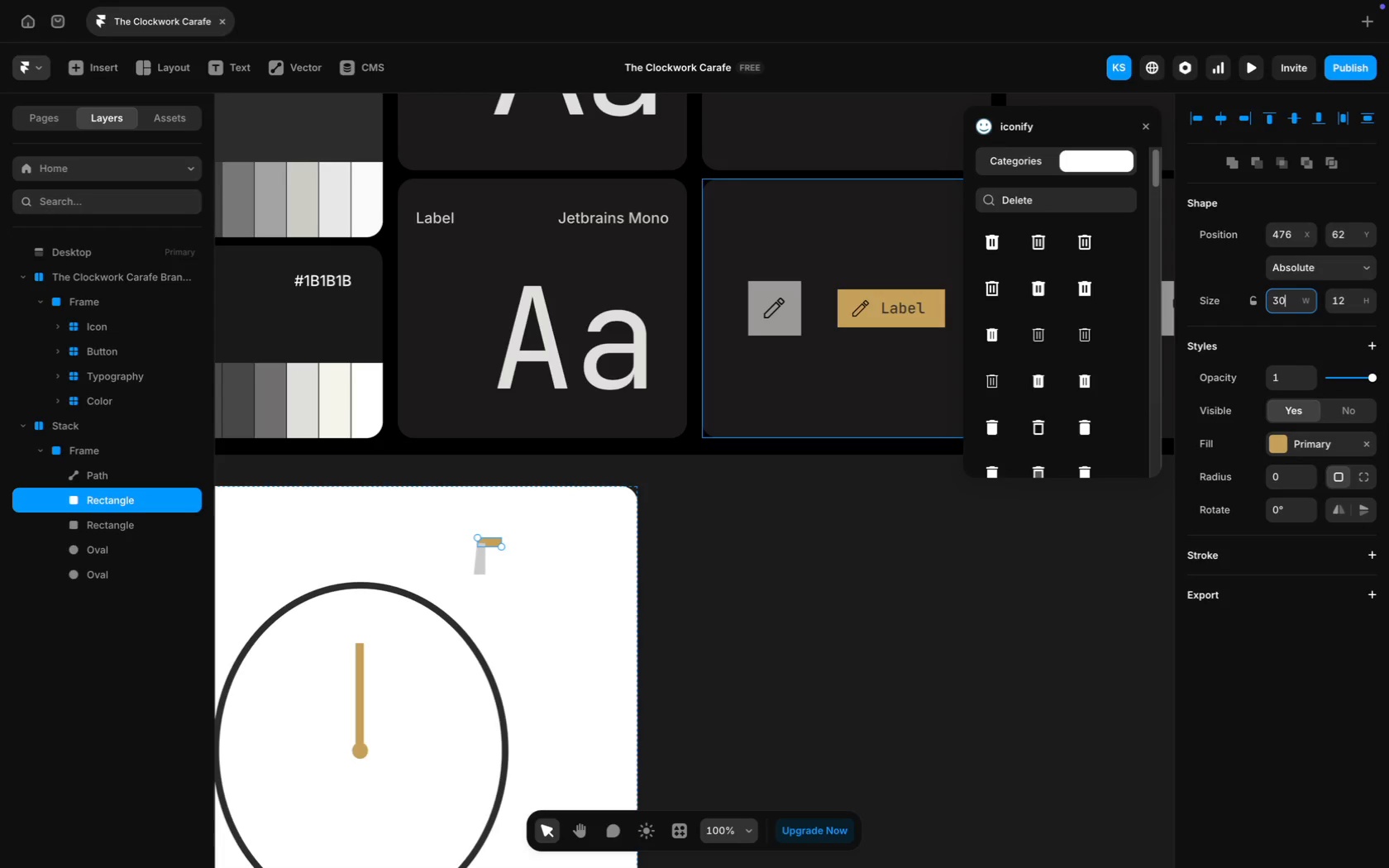 
key(Enter)
 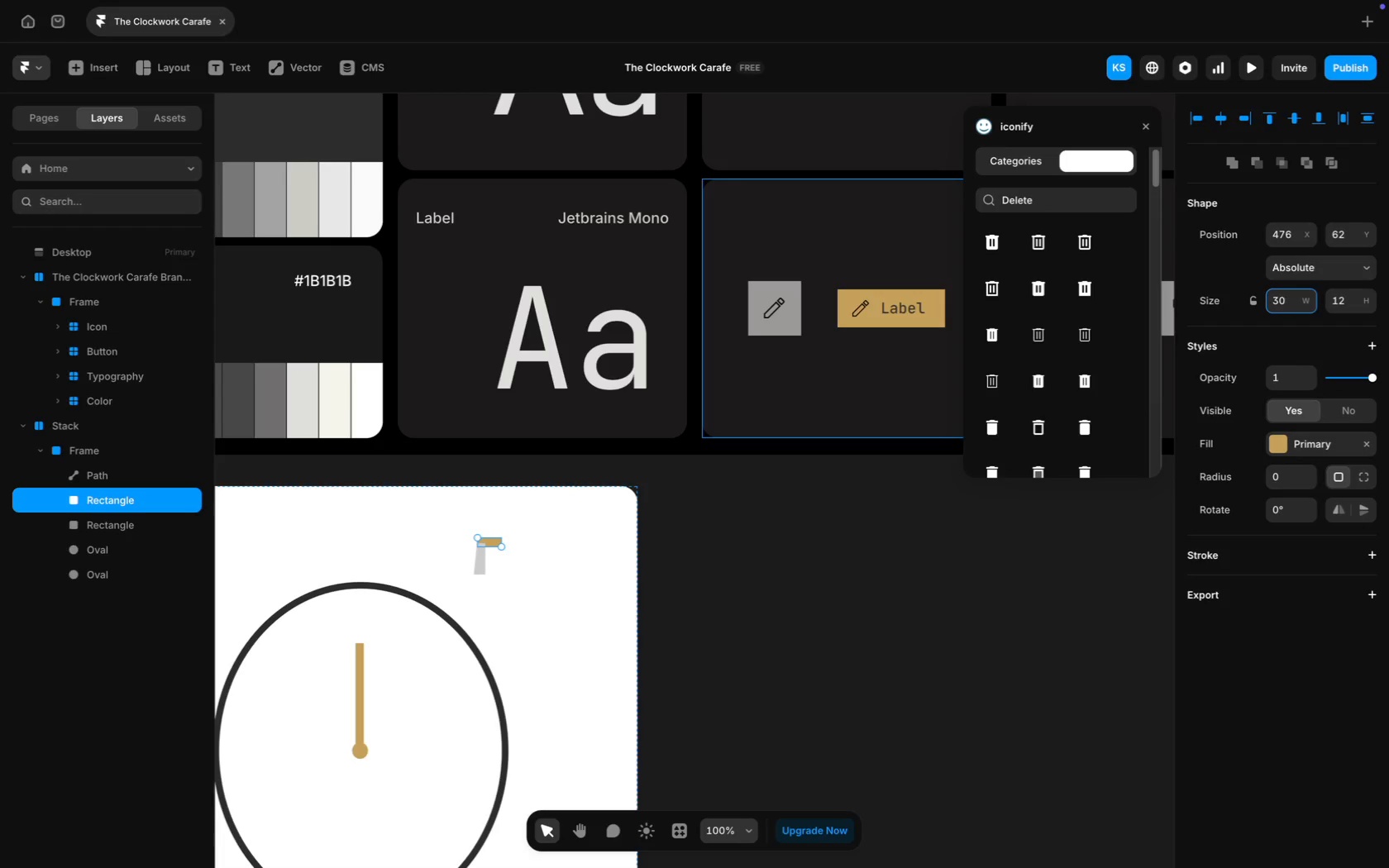 
key(Backspace)
key(Backspace)
type(40)
 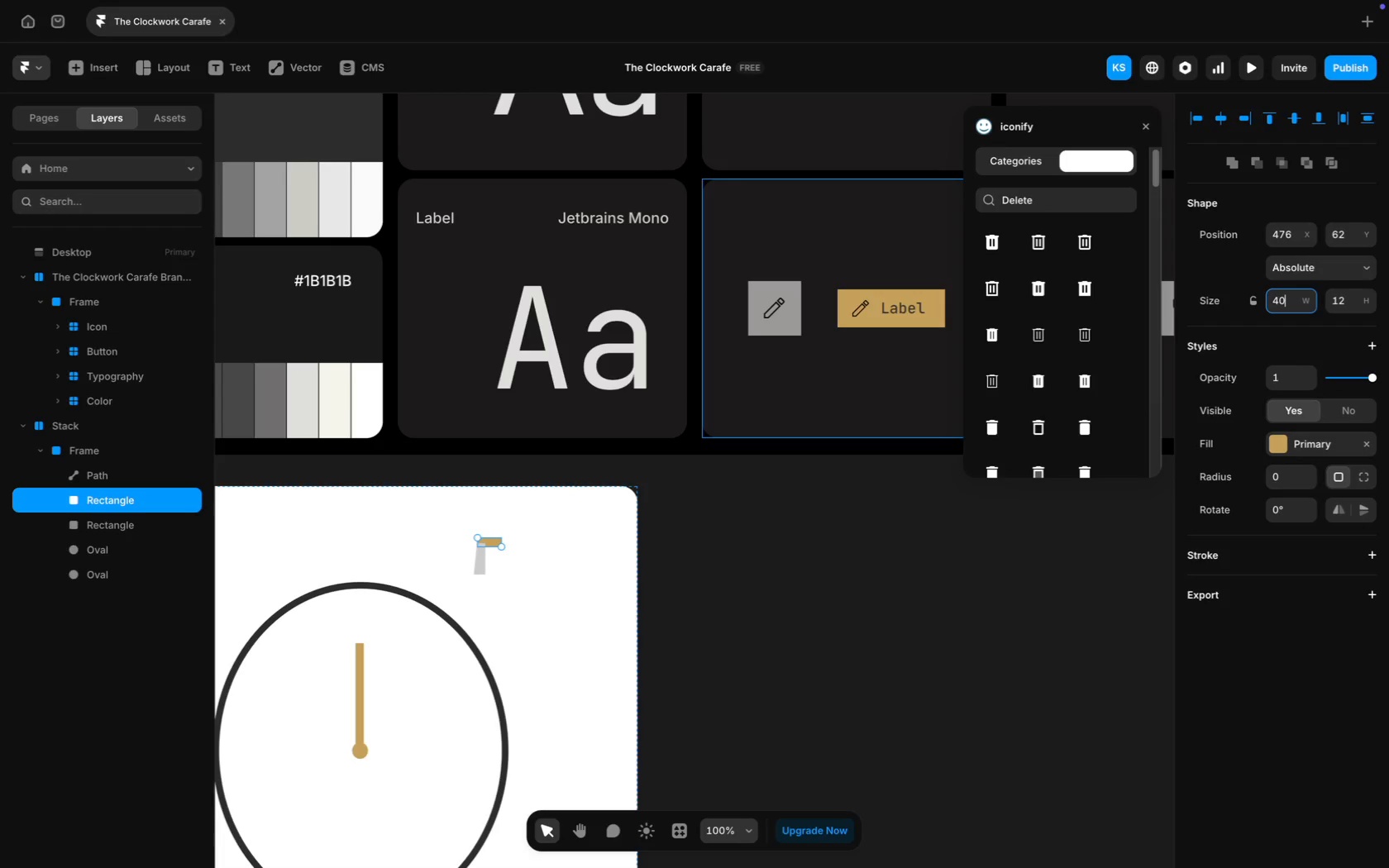 
key(Enter)
 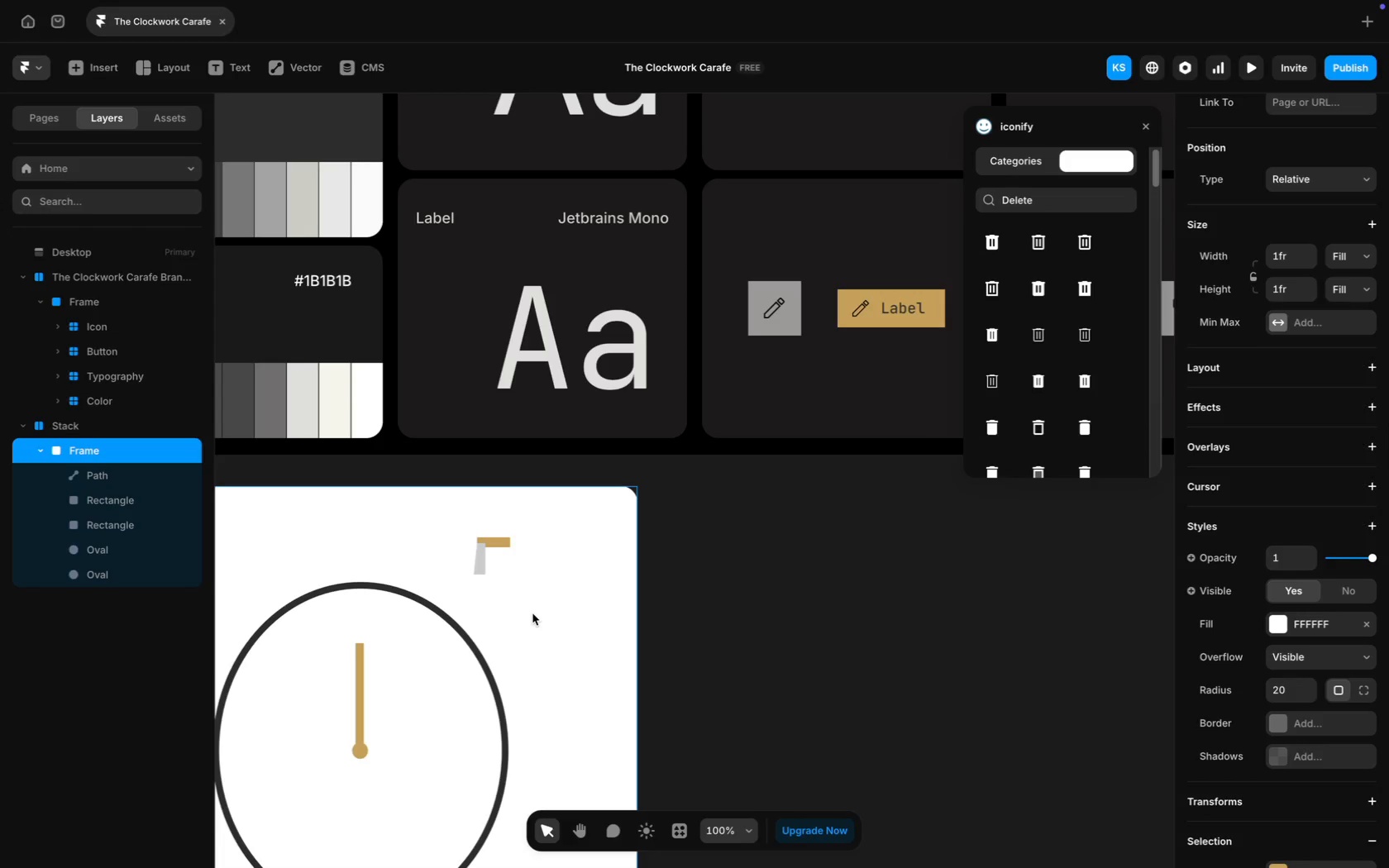 
wait(26.6)
 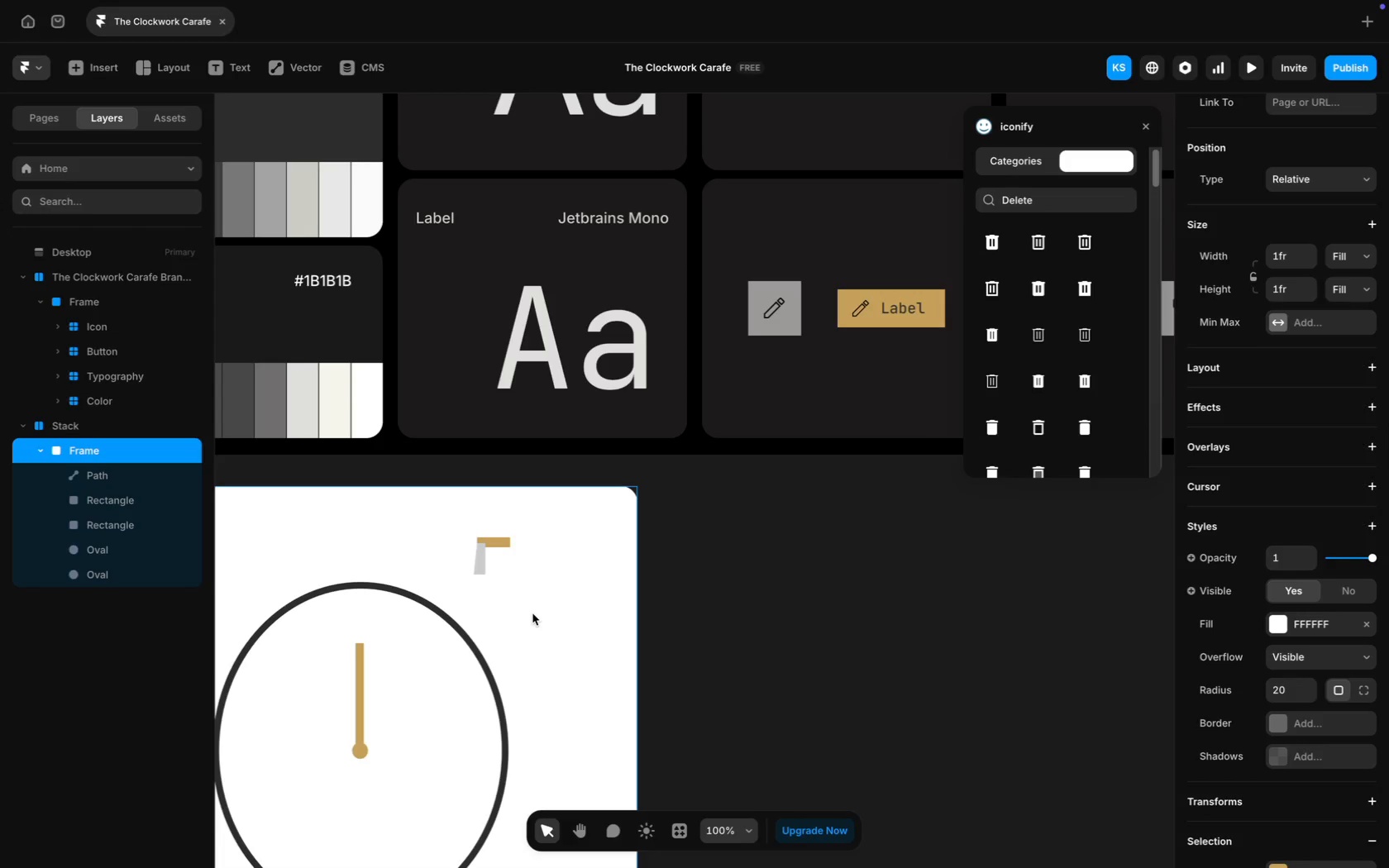 
mouse_move([493, 564])
 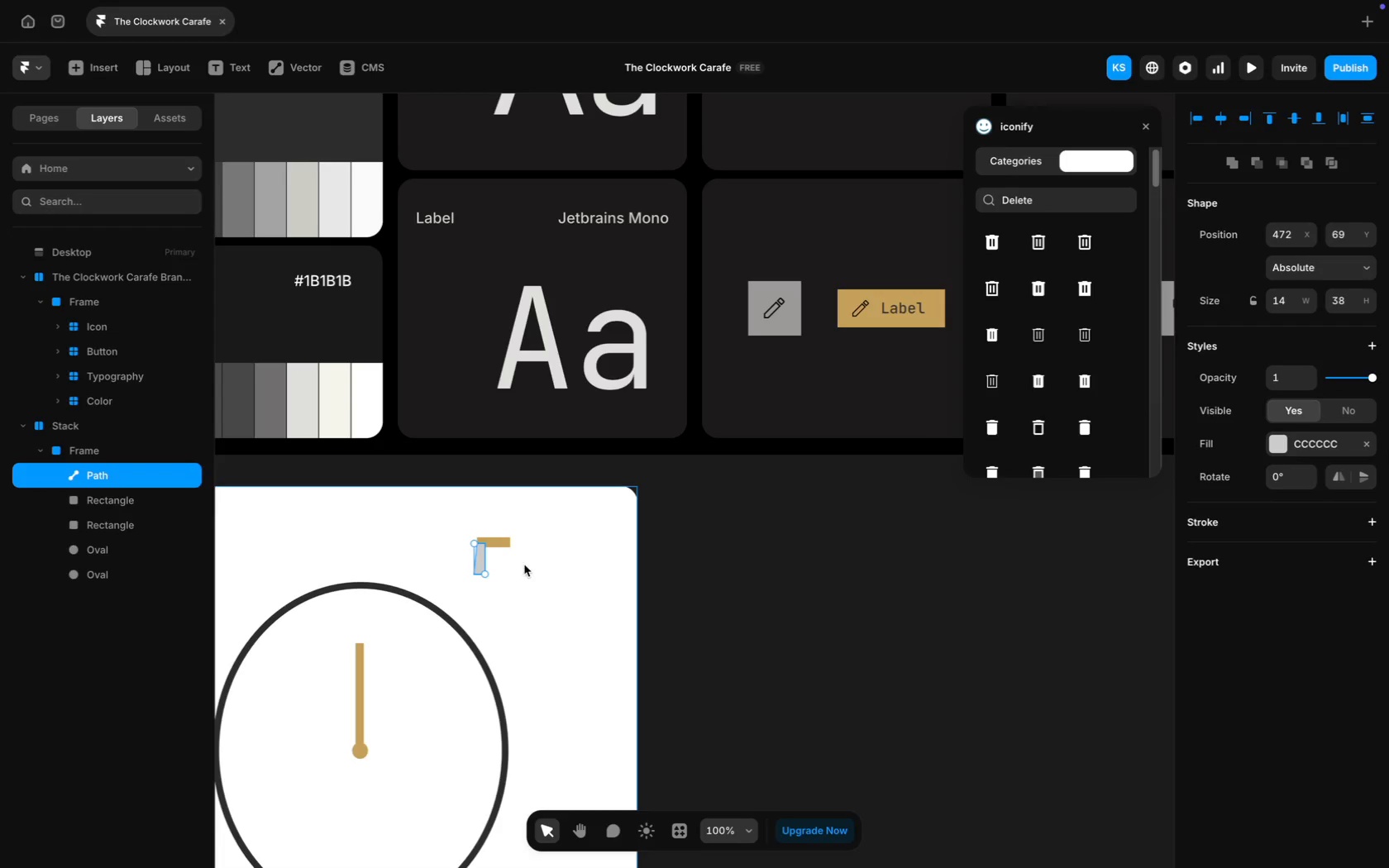 
wait(11.99)
 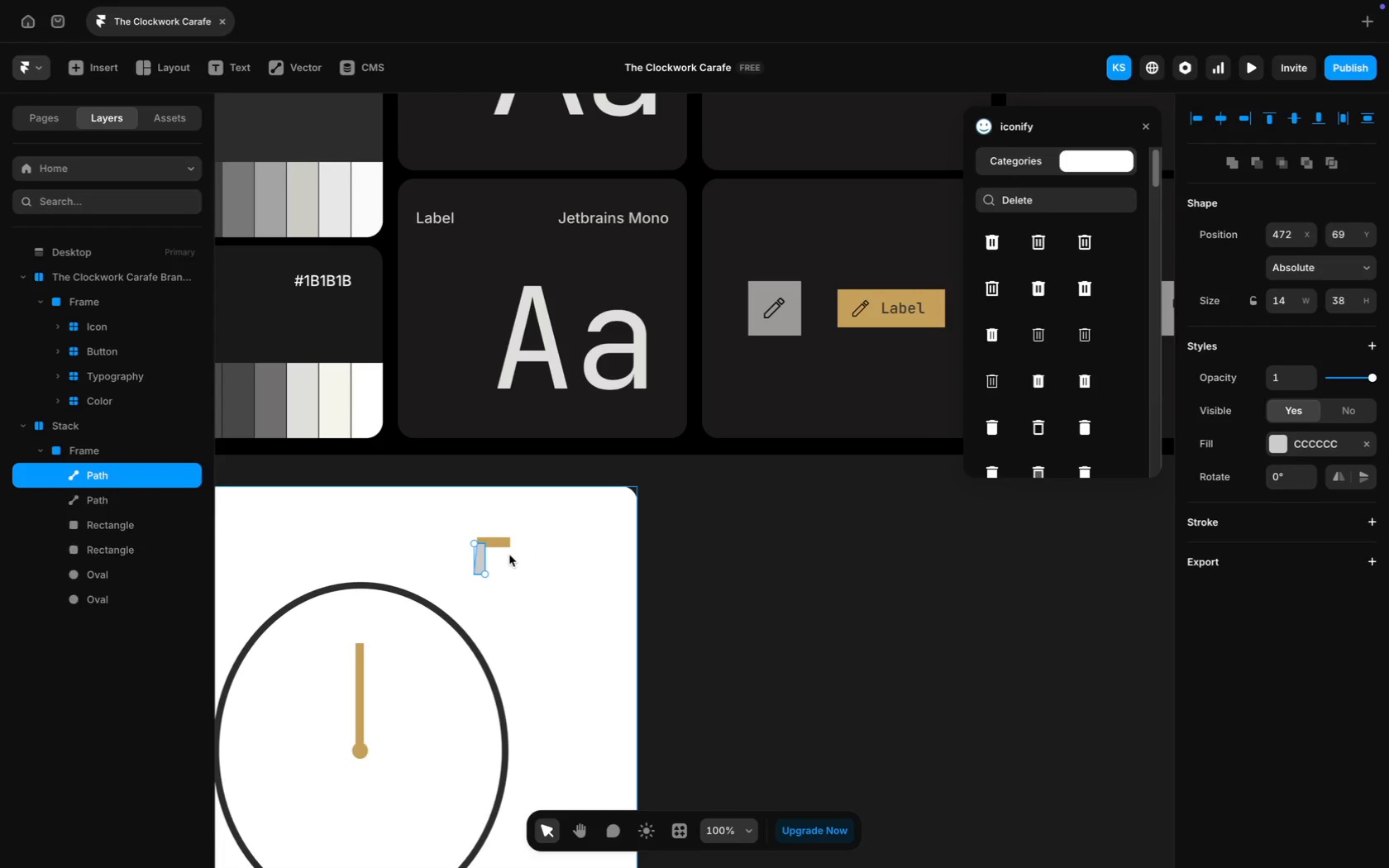 
key(Meta+D)
 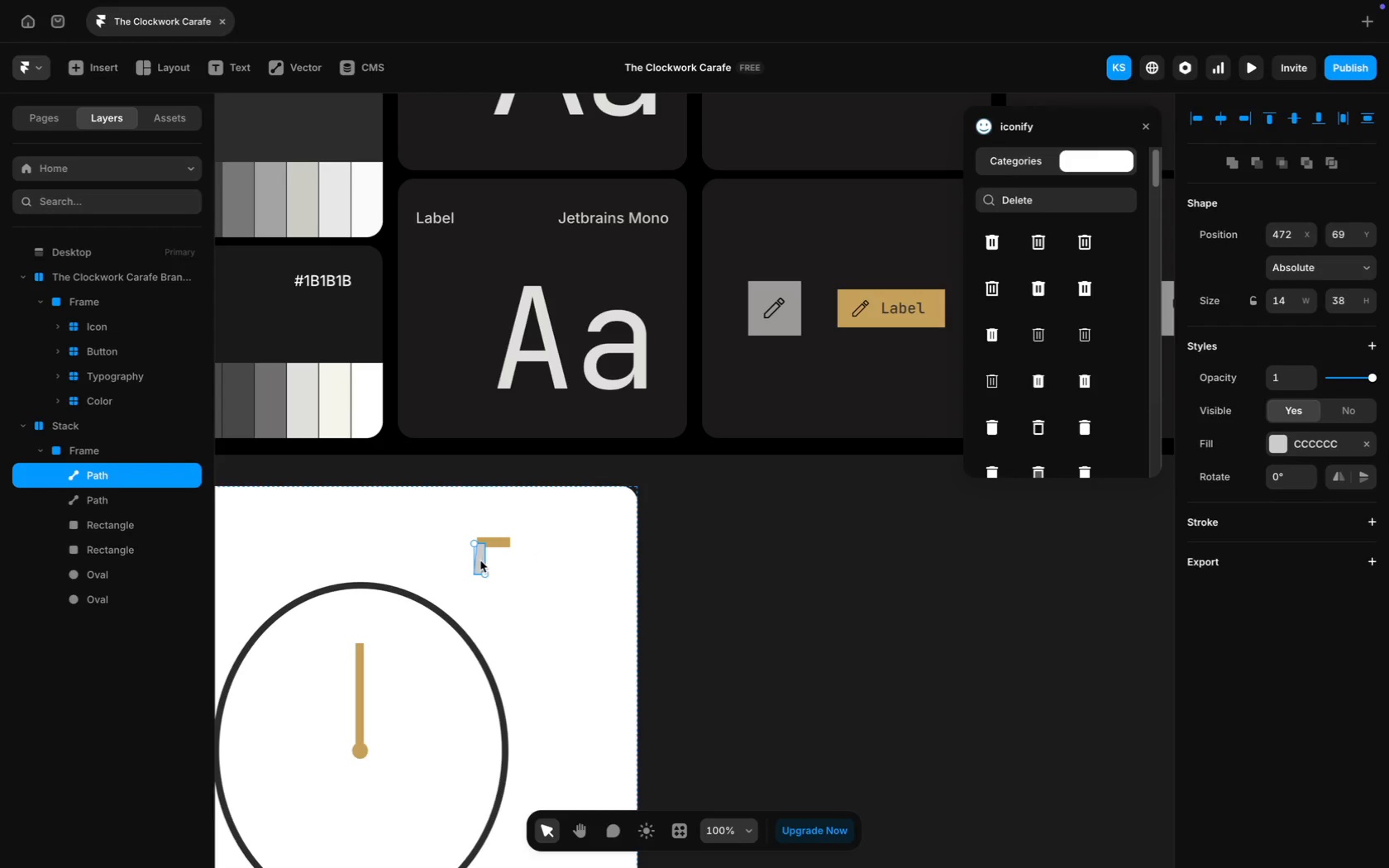 
left_click_drag(start_coordinate=[480, 560], to_coordinate=[504, 560])
 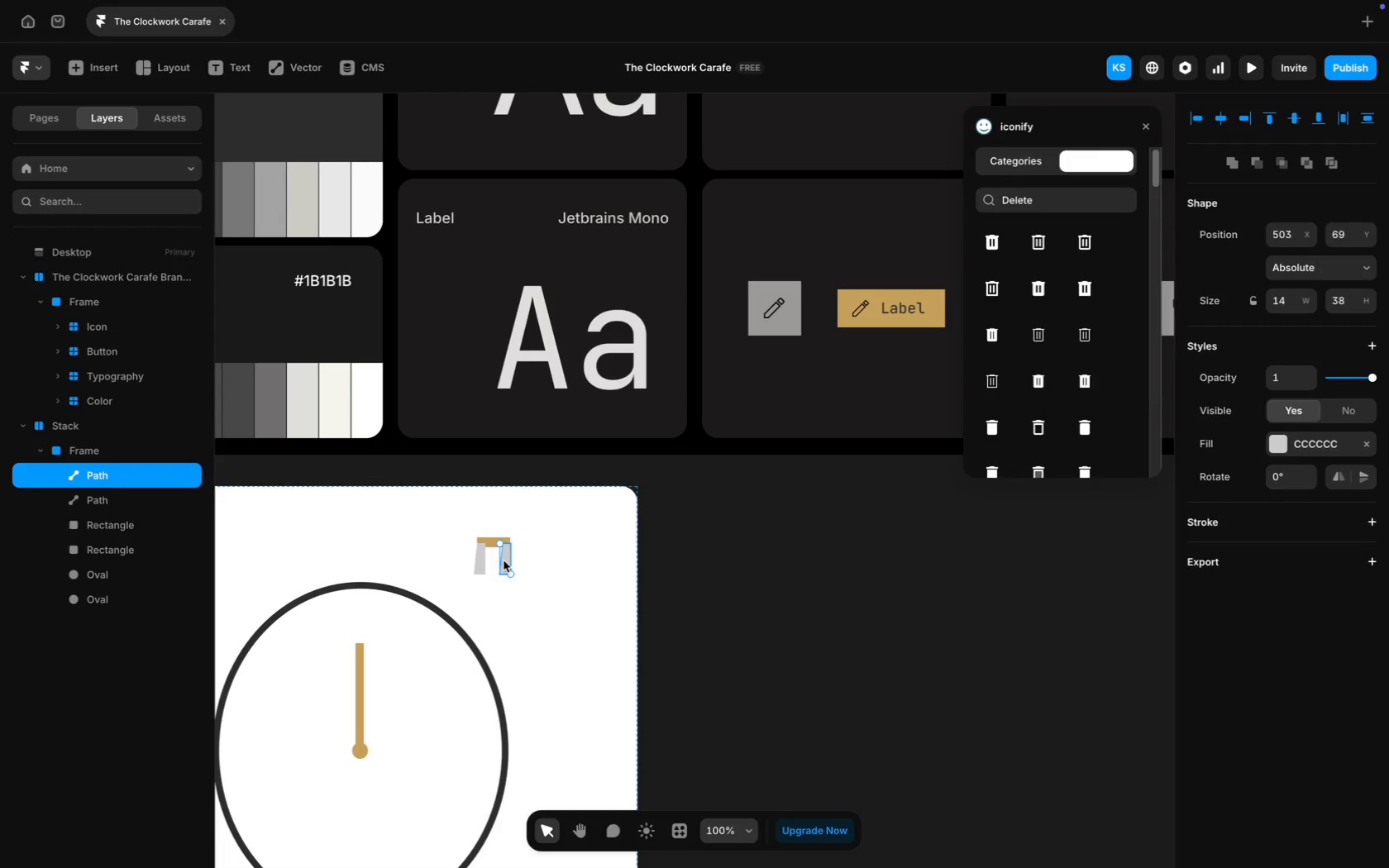 
key(Meta+Z)
 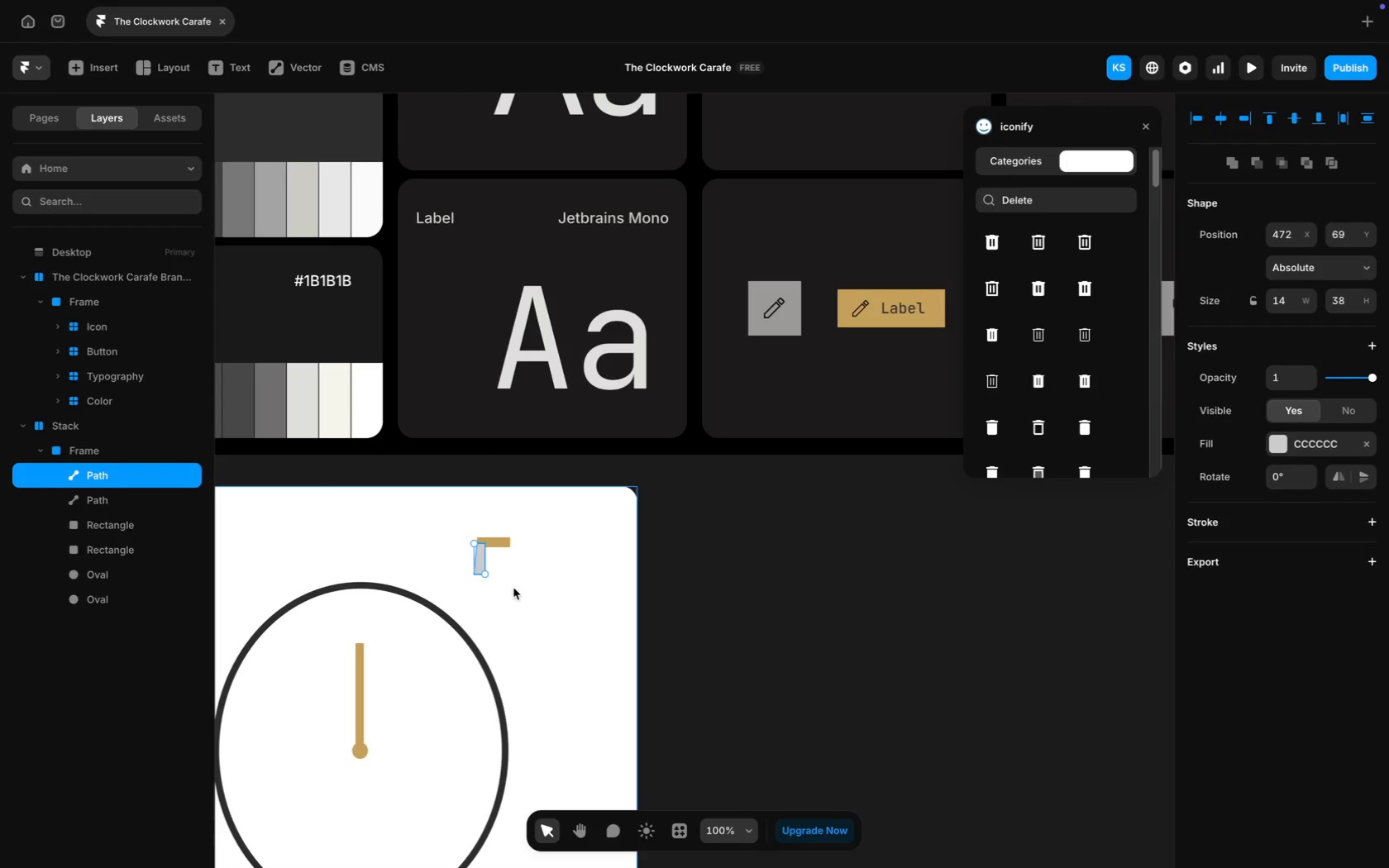 
wait(5.85)
 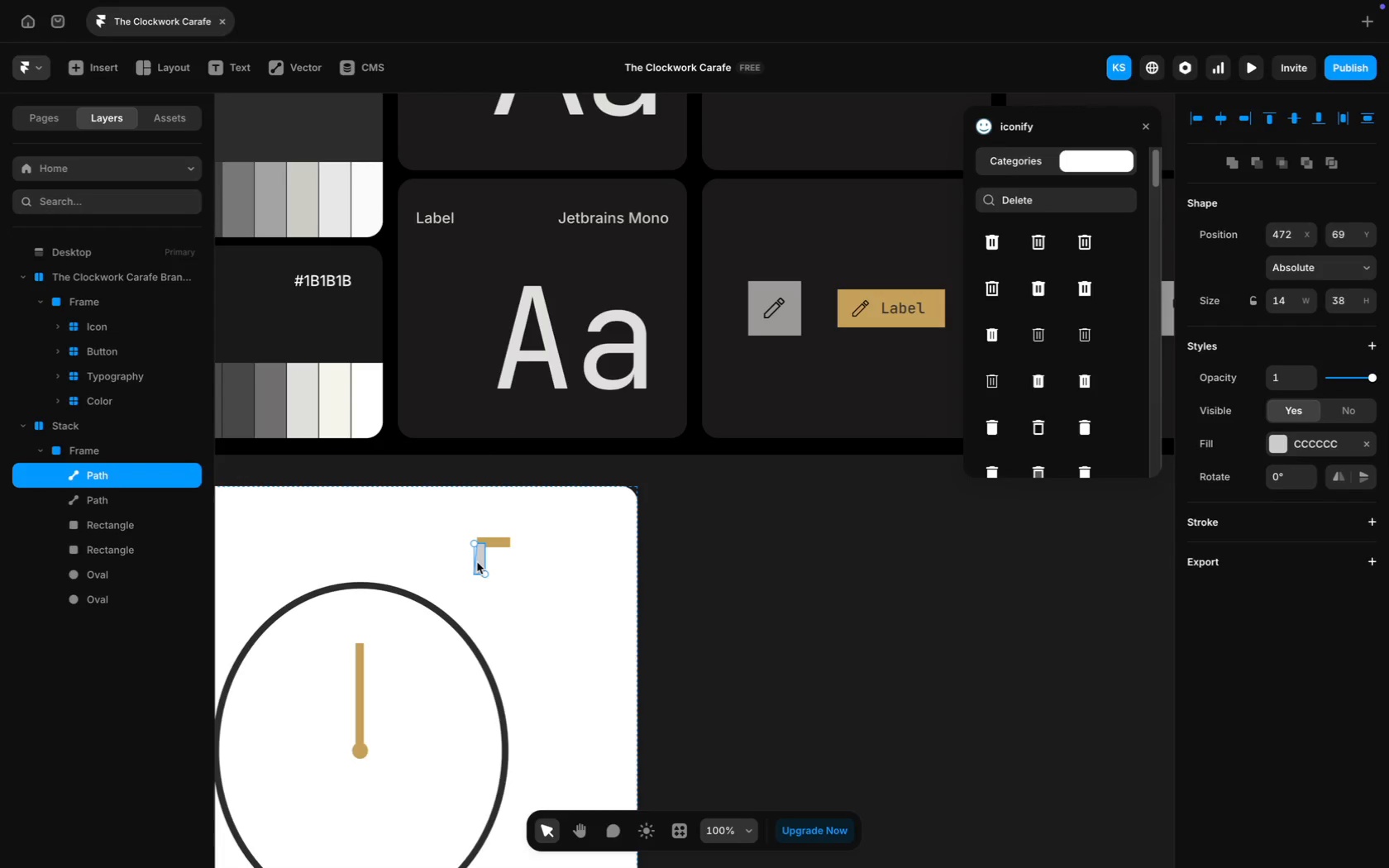 
left_click([498, 542])
 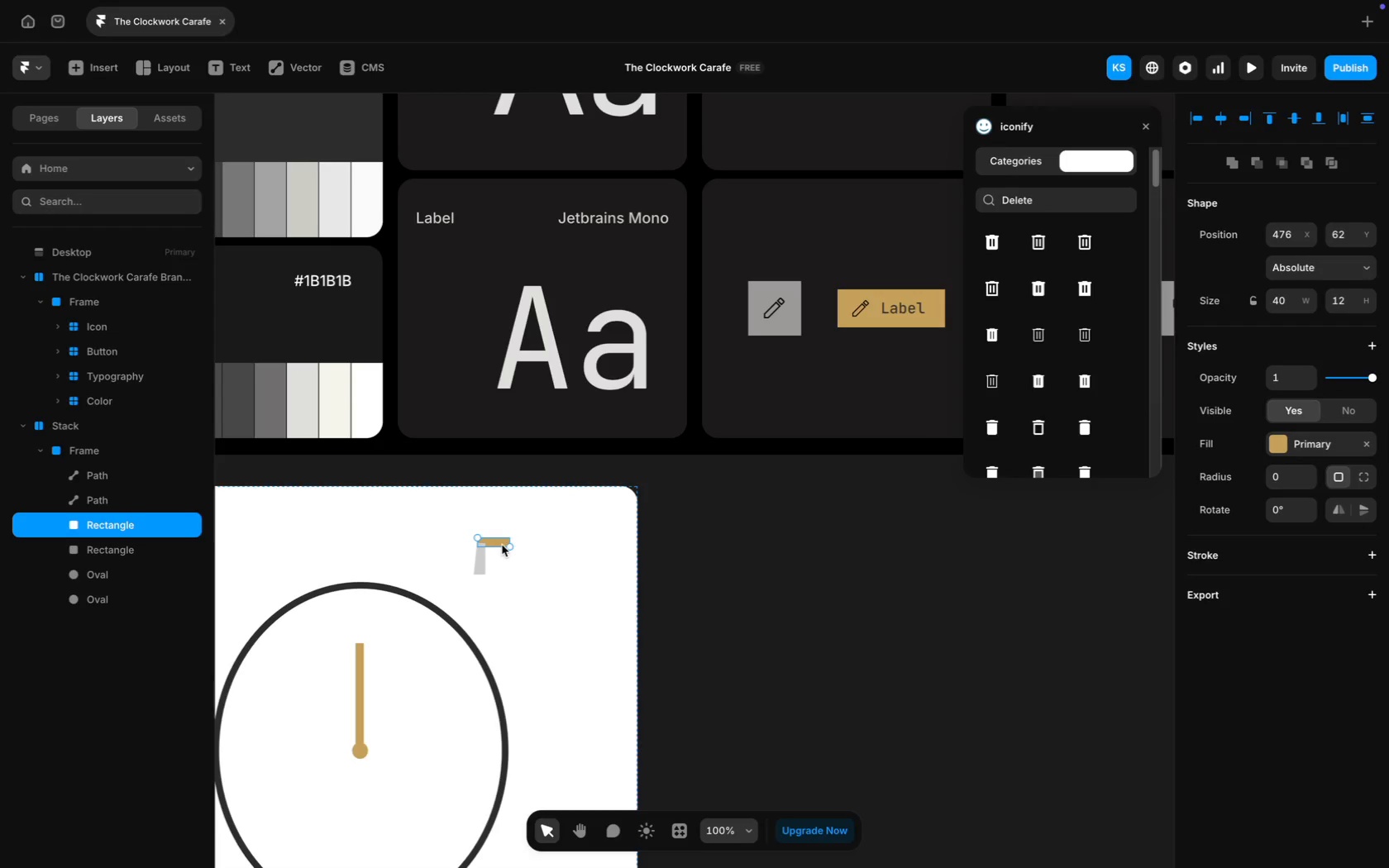 
wait(6.3)
 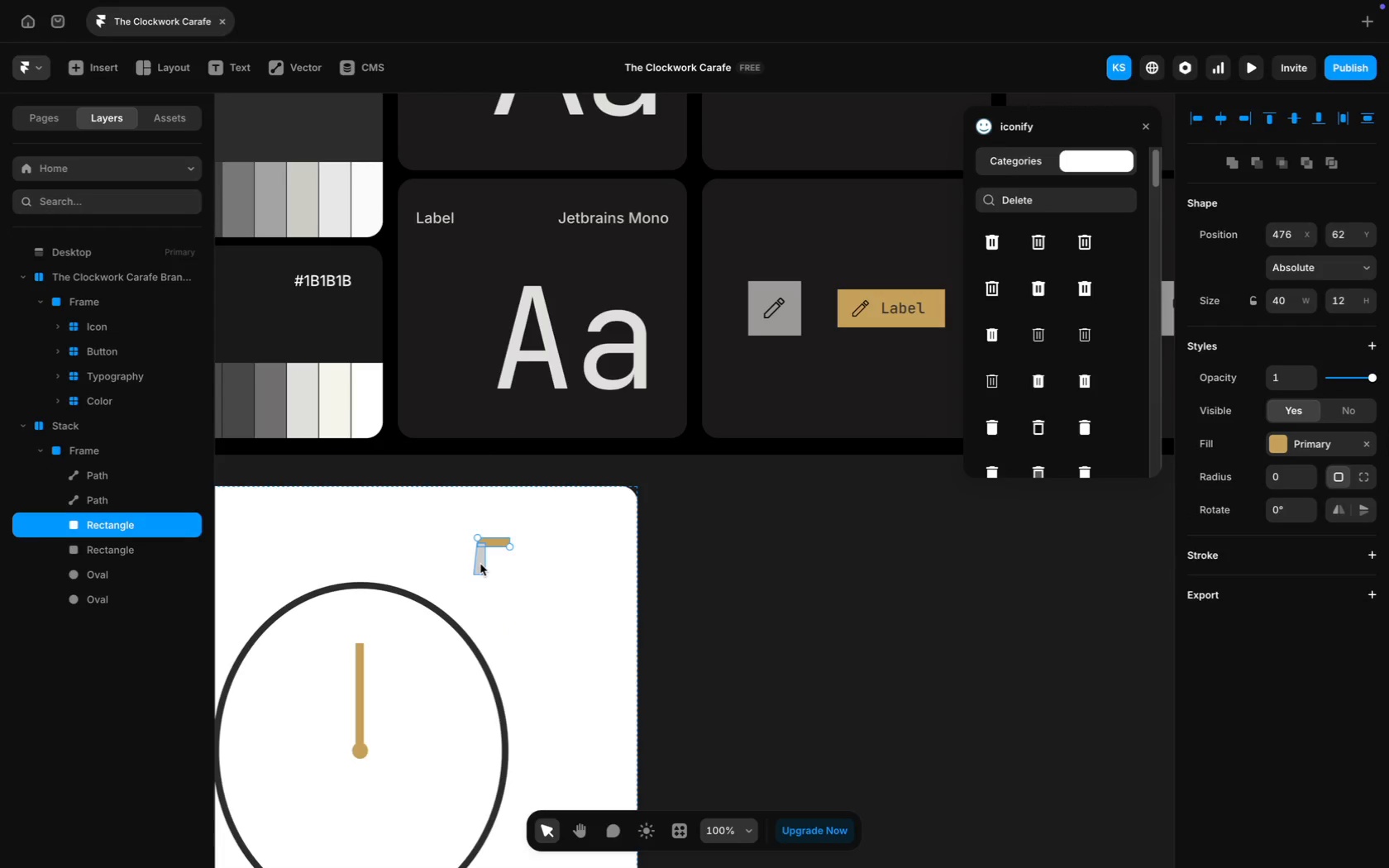 
left_click([494, 562])
 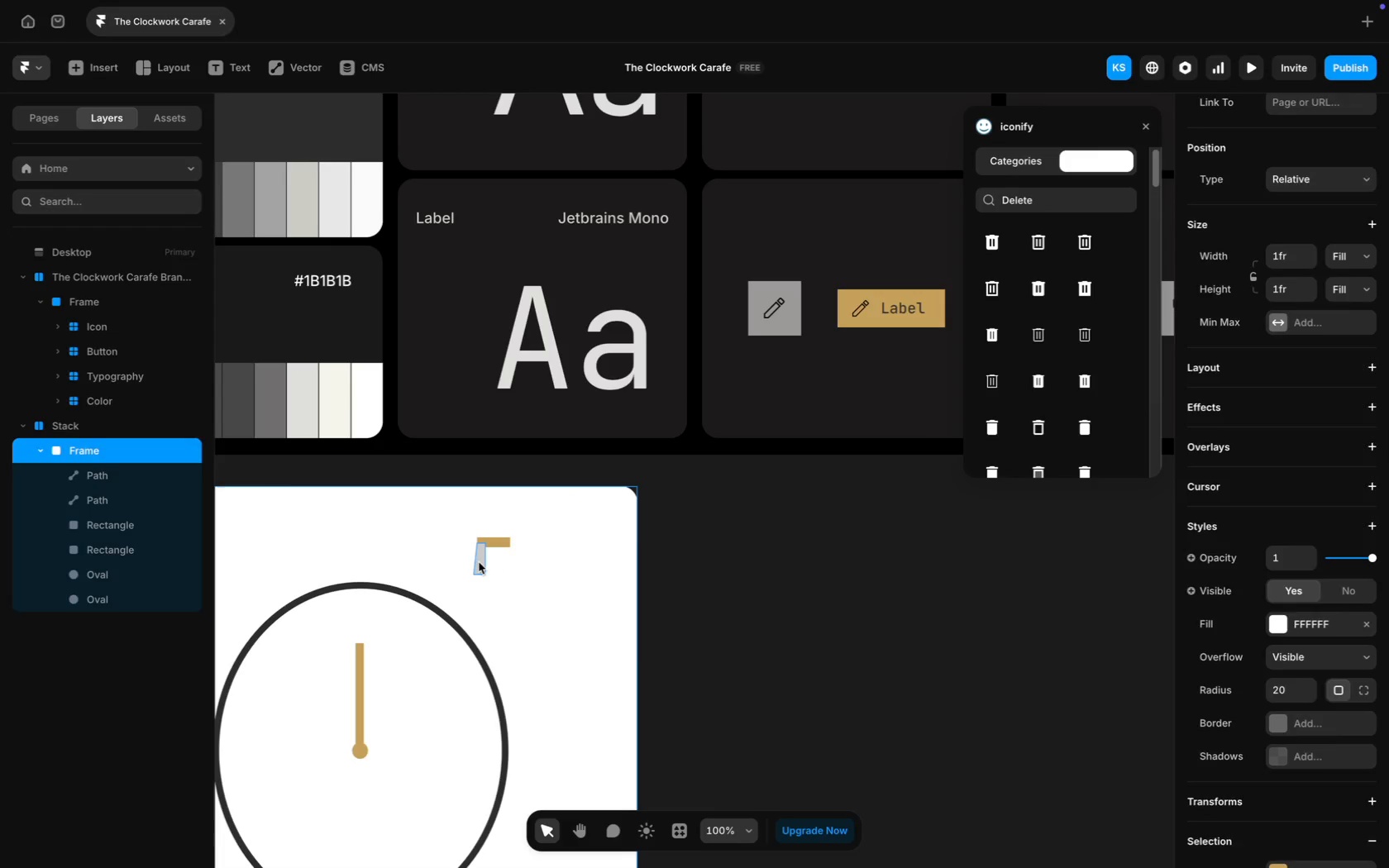 
left_click([479, 562])
 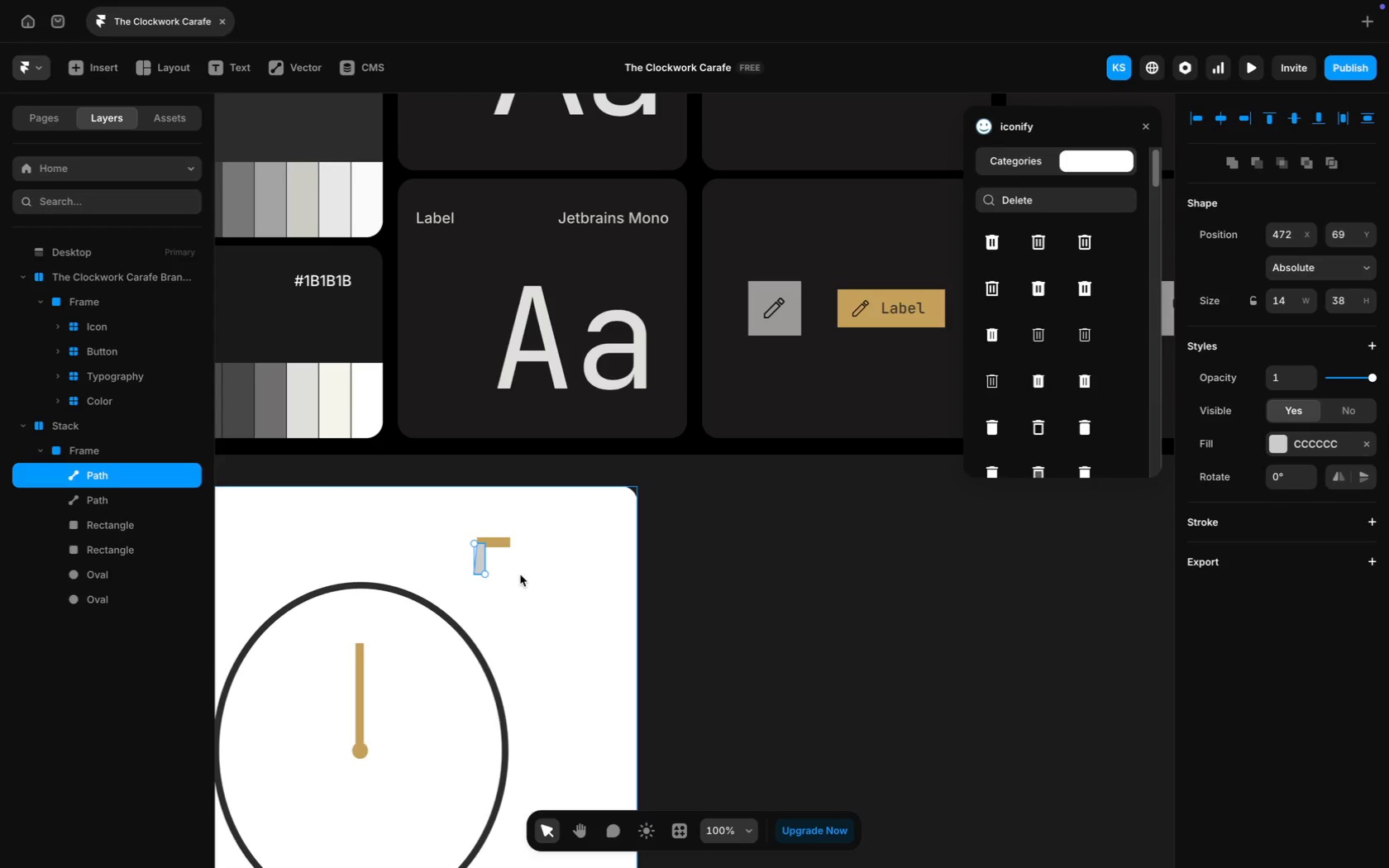 
left_click([499, 539])
 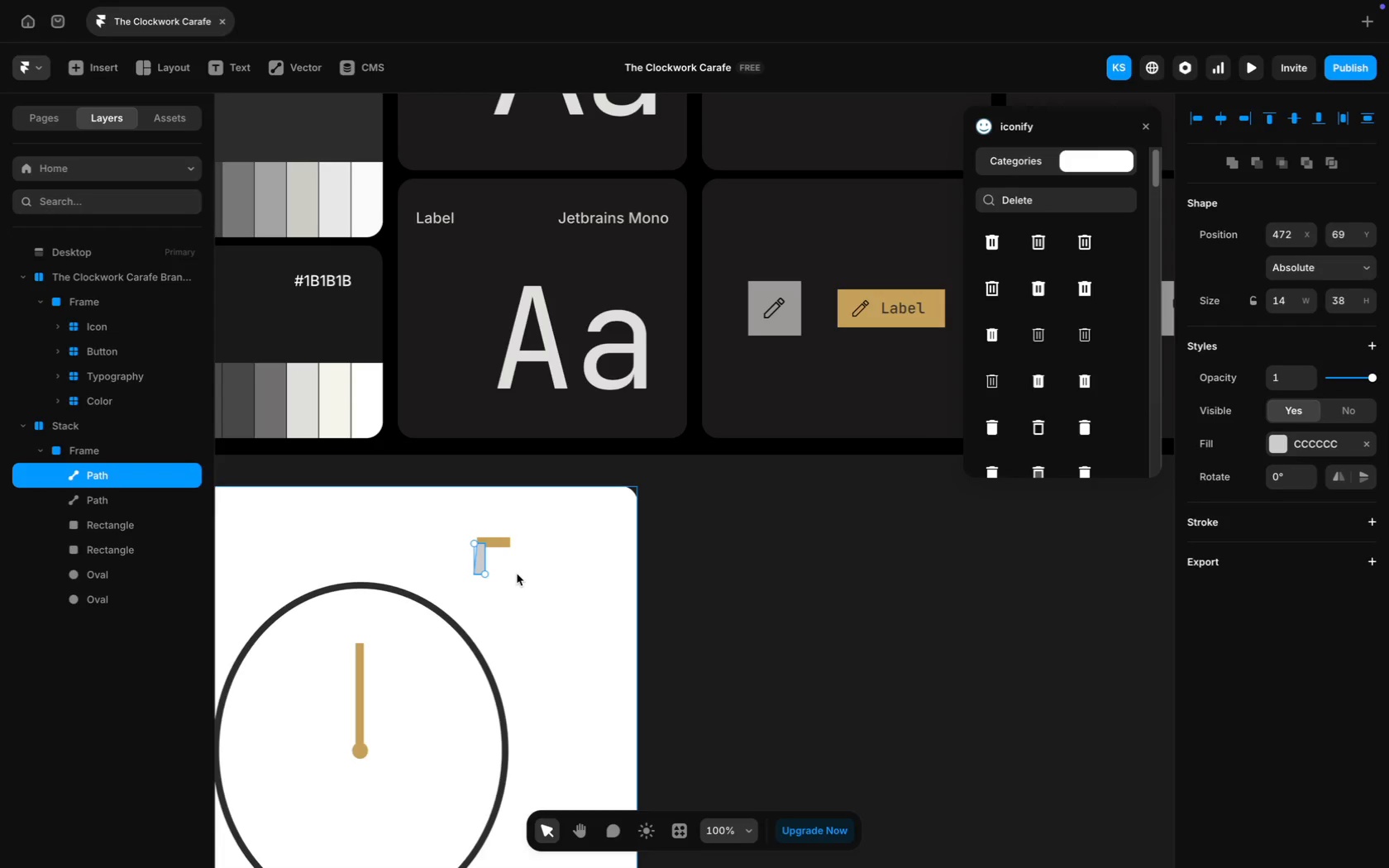 
wait(7.1)
 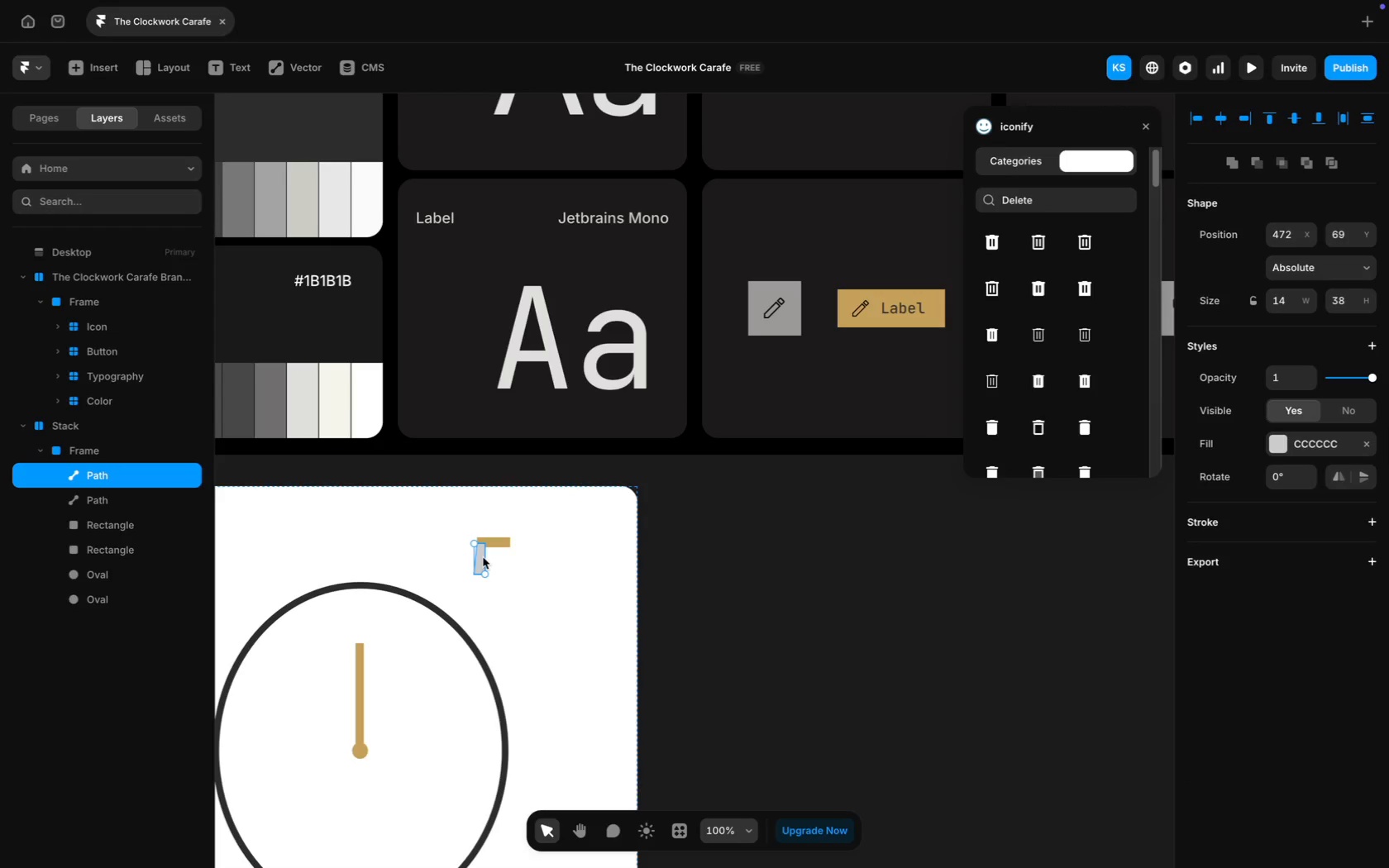 
key(Meta+D)
 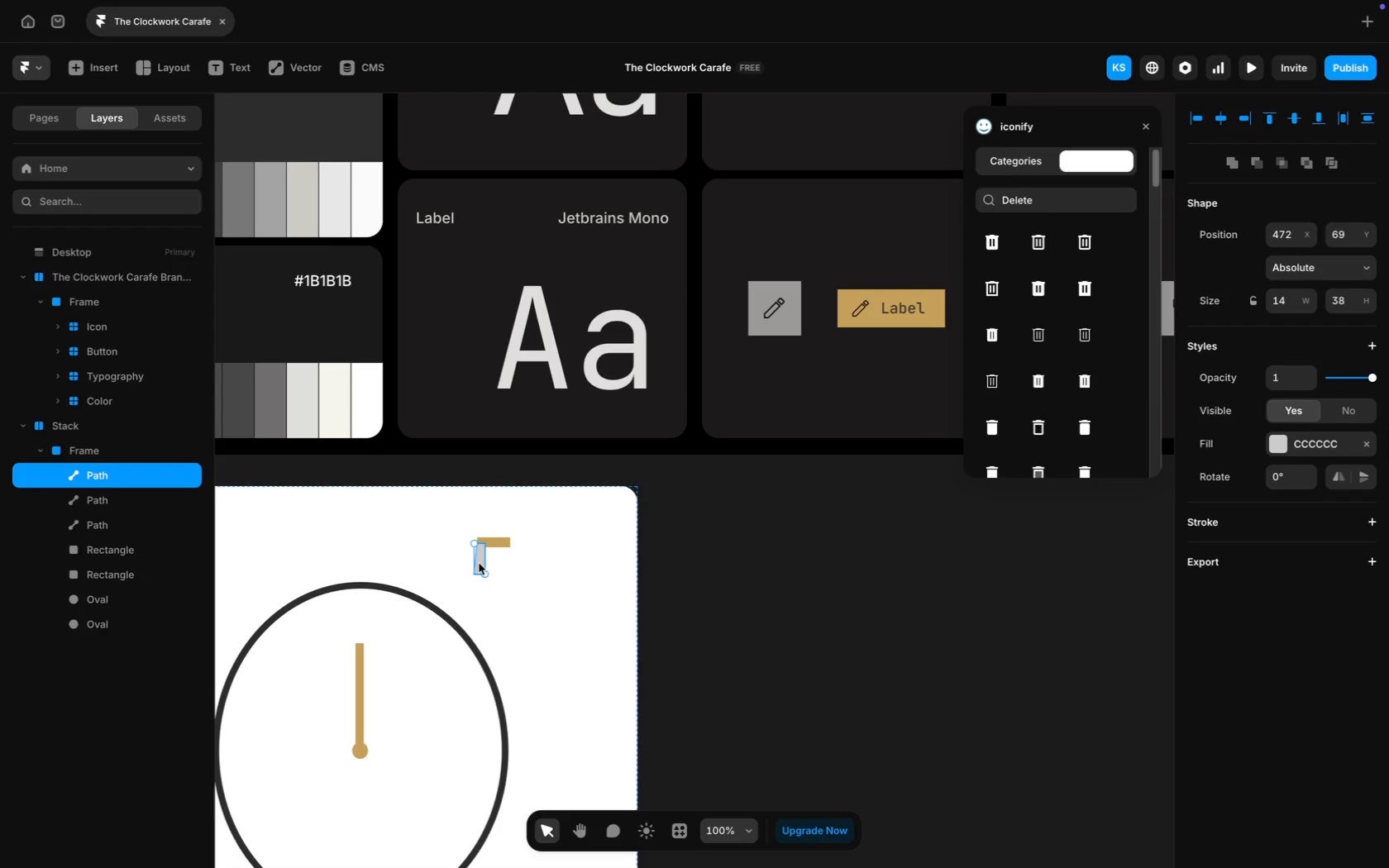 
left_click_drag(start_coordinate=[479, 563], to_coordinate=[503, 561])
 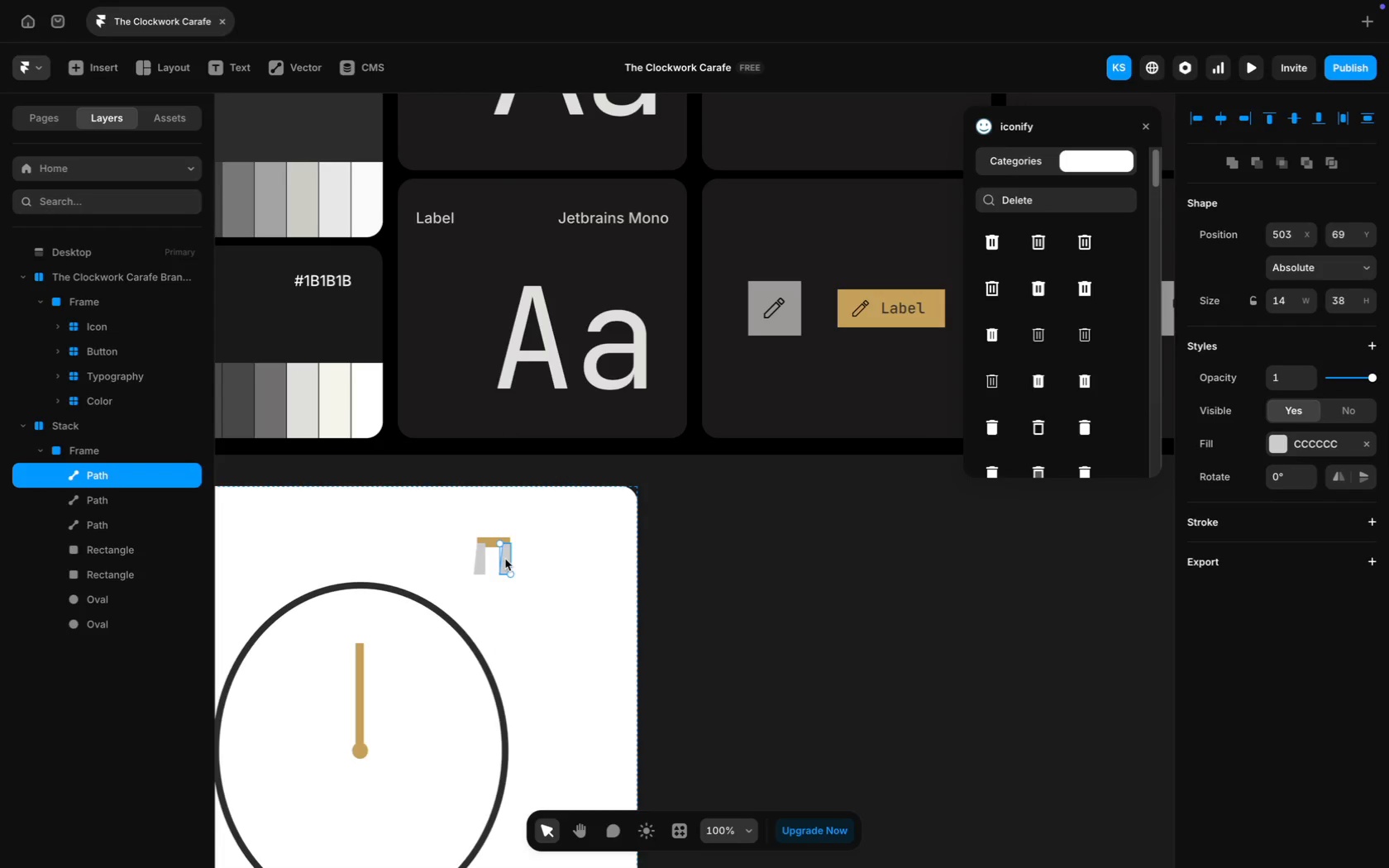 
left_click([539, 553])
 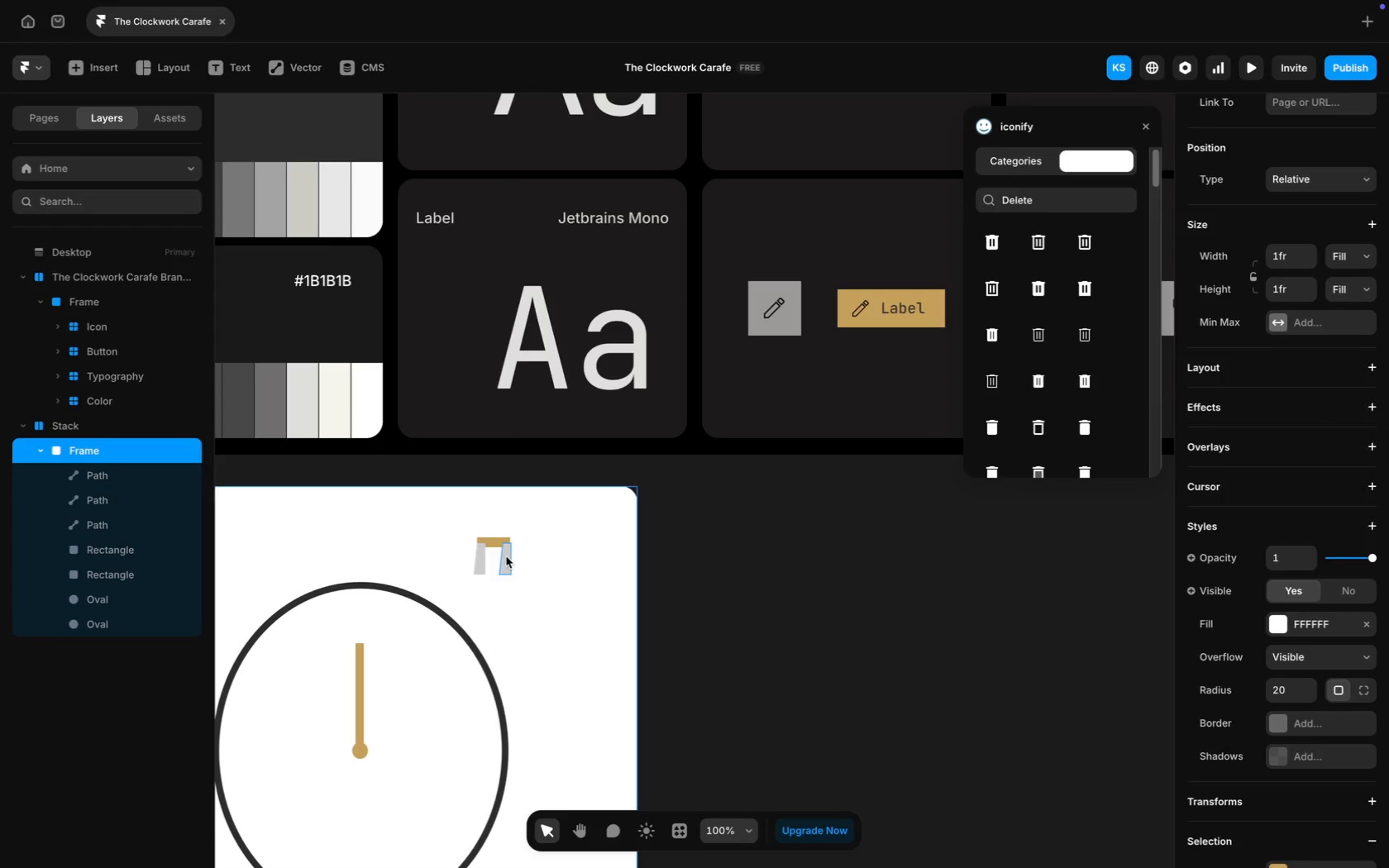 
left_click([506, 556])
 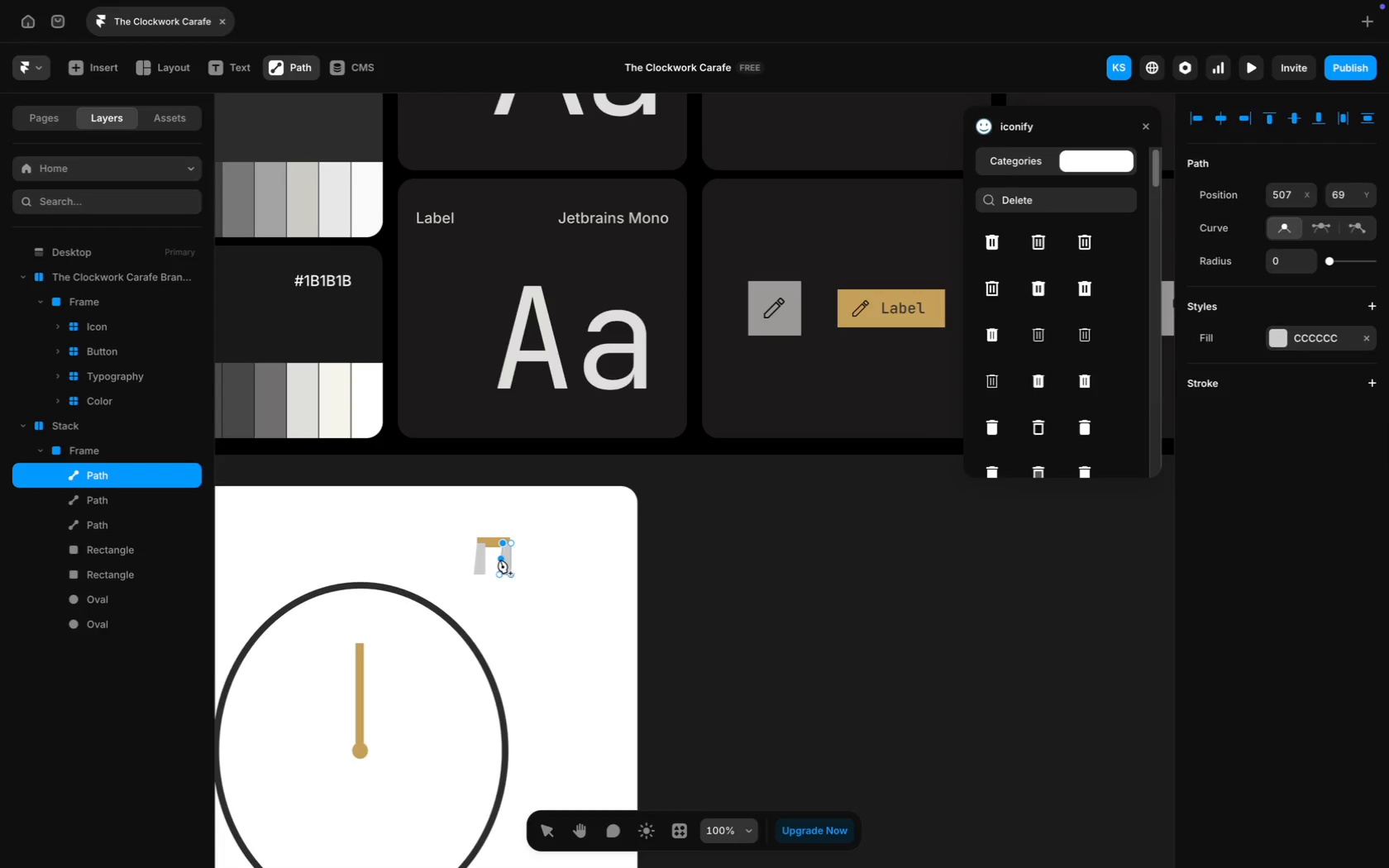 
wait(51.39)
 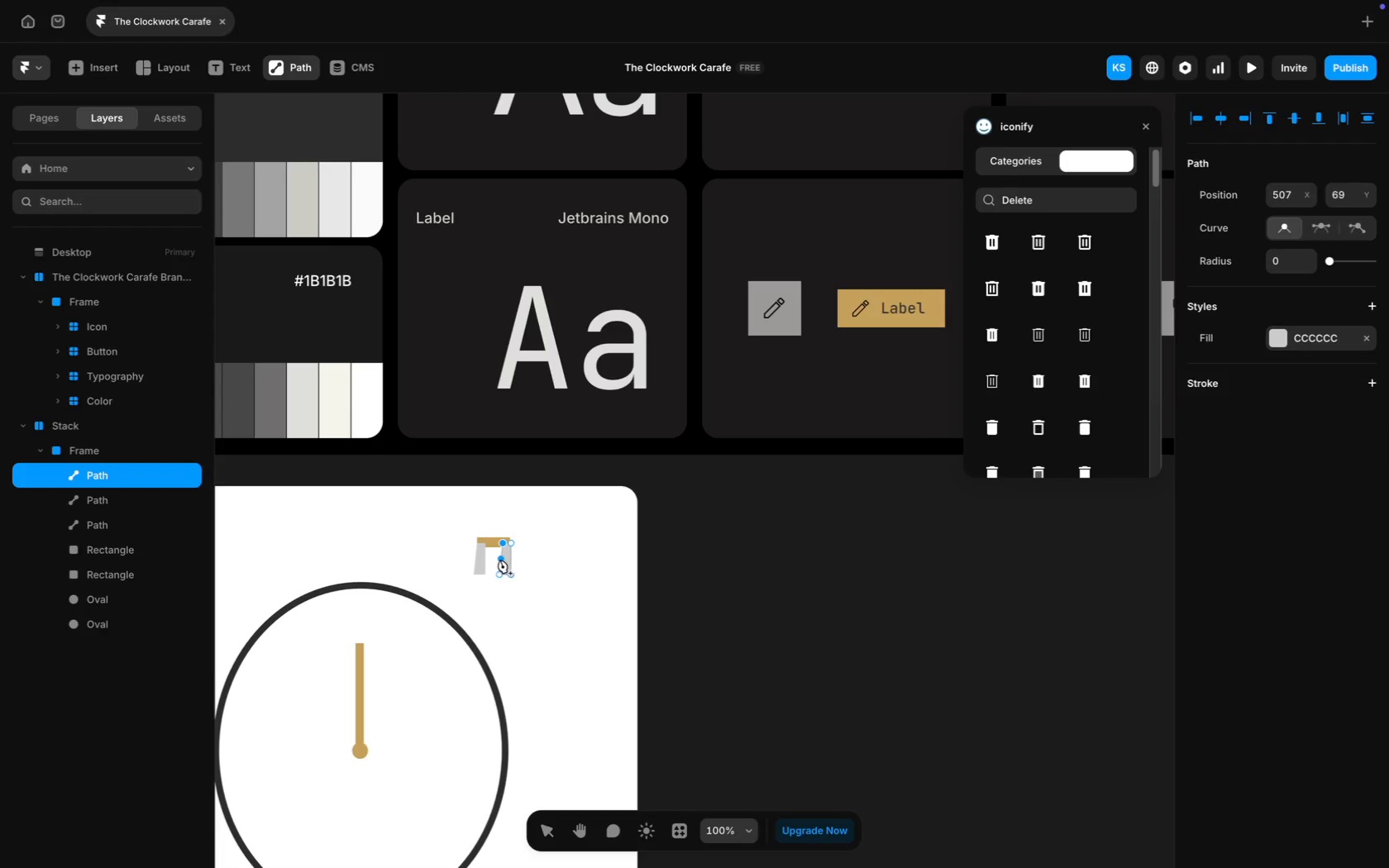 
key(Meta+CommandLeft)
 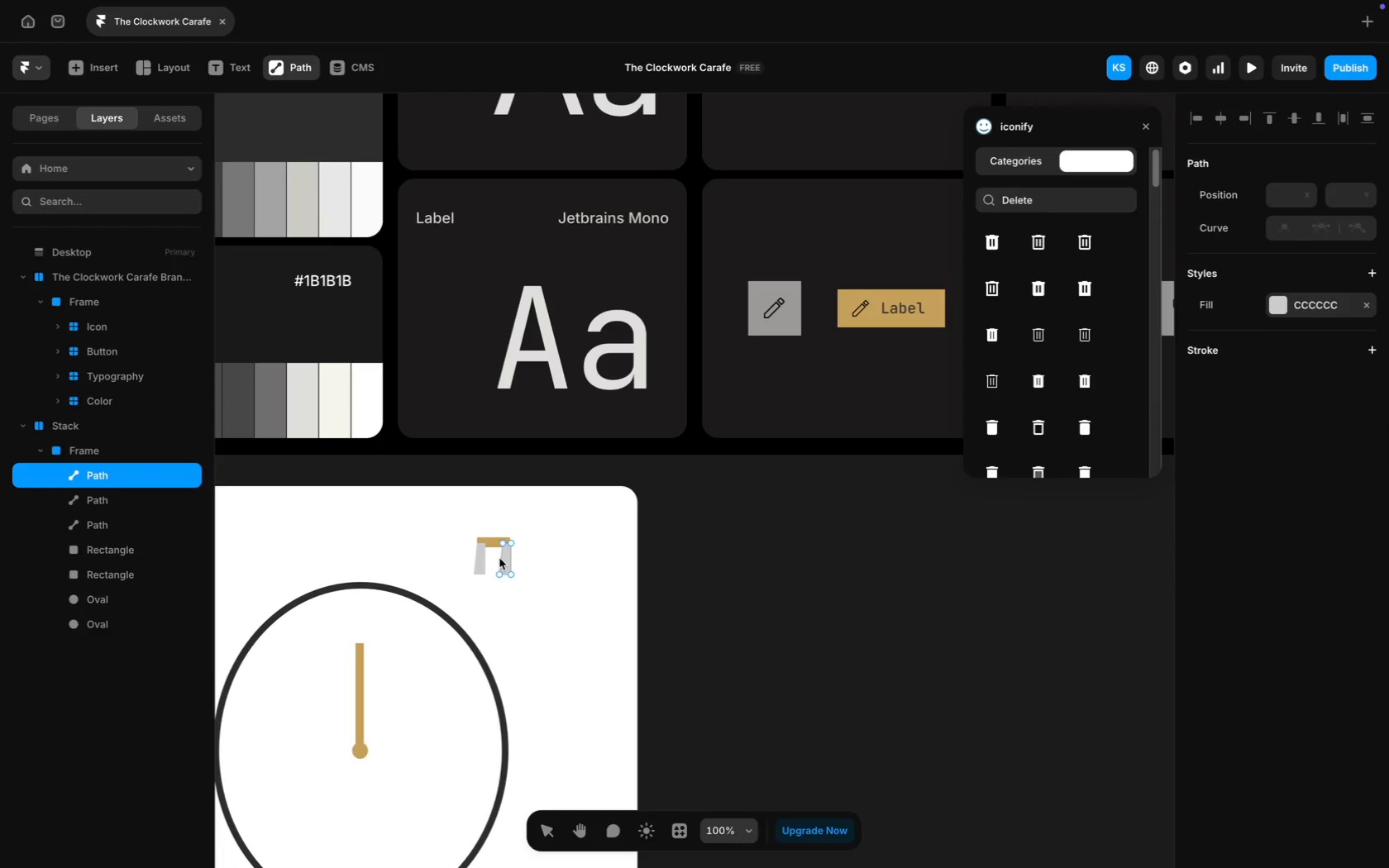 
key(Meta+Z)
 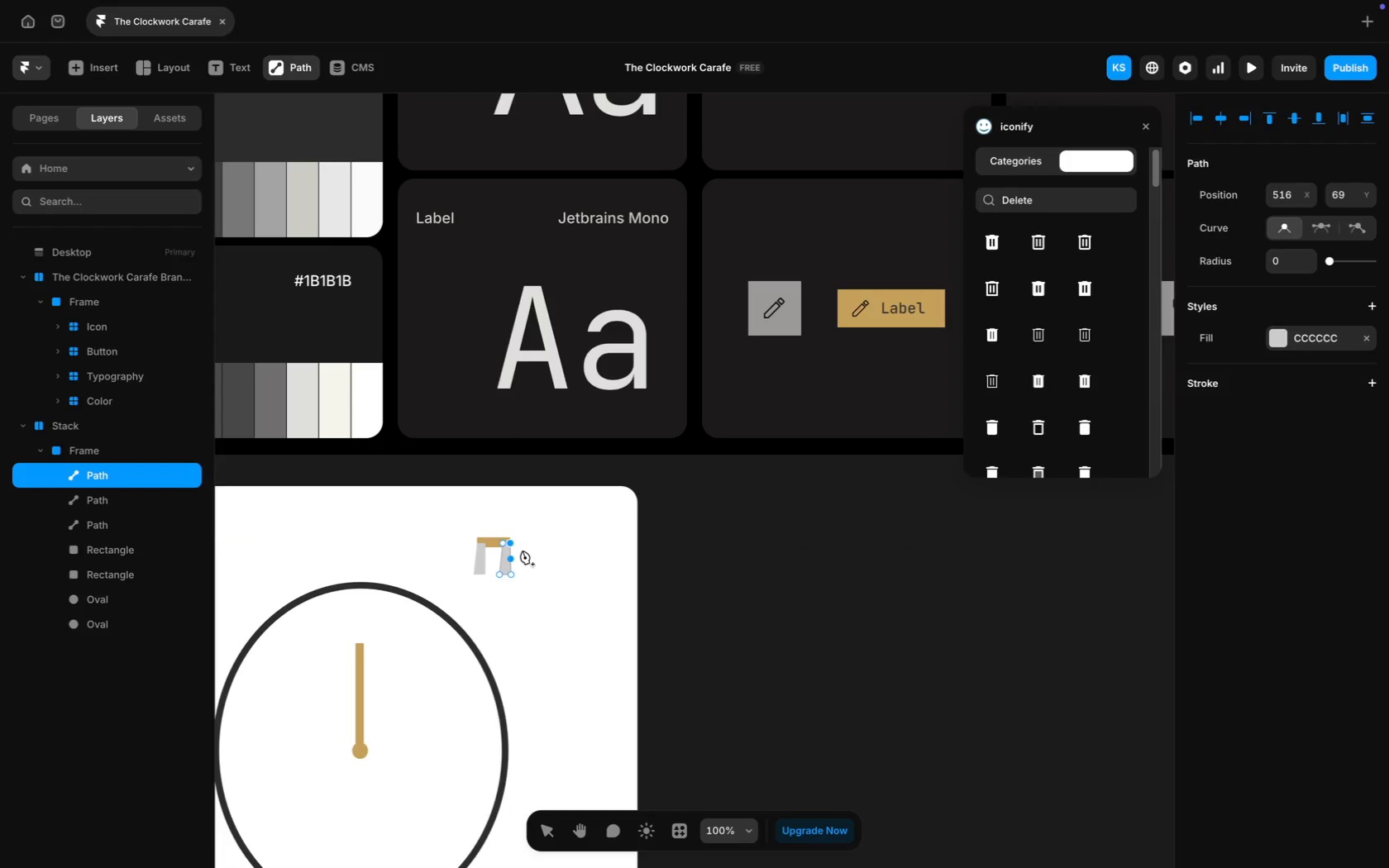 
wait(6.53)
 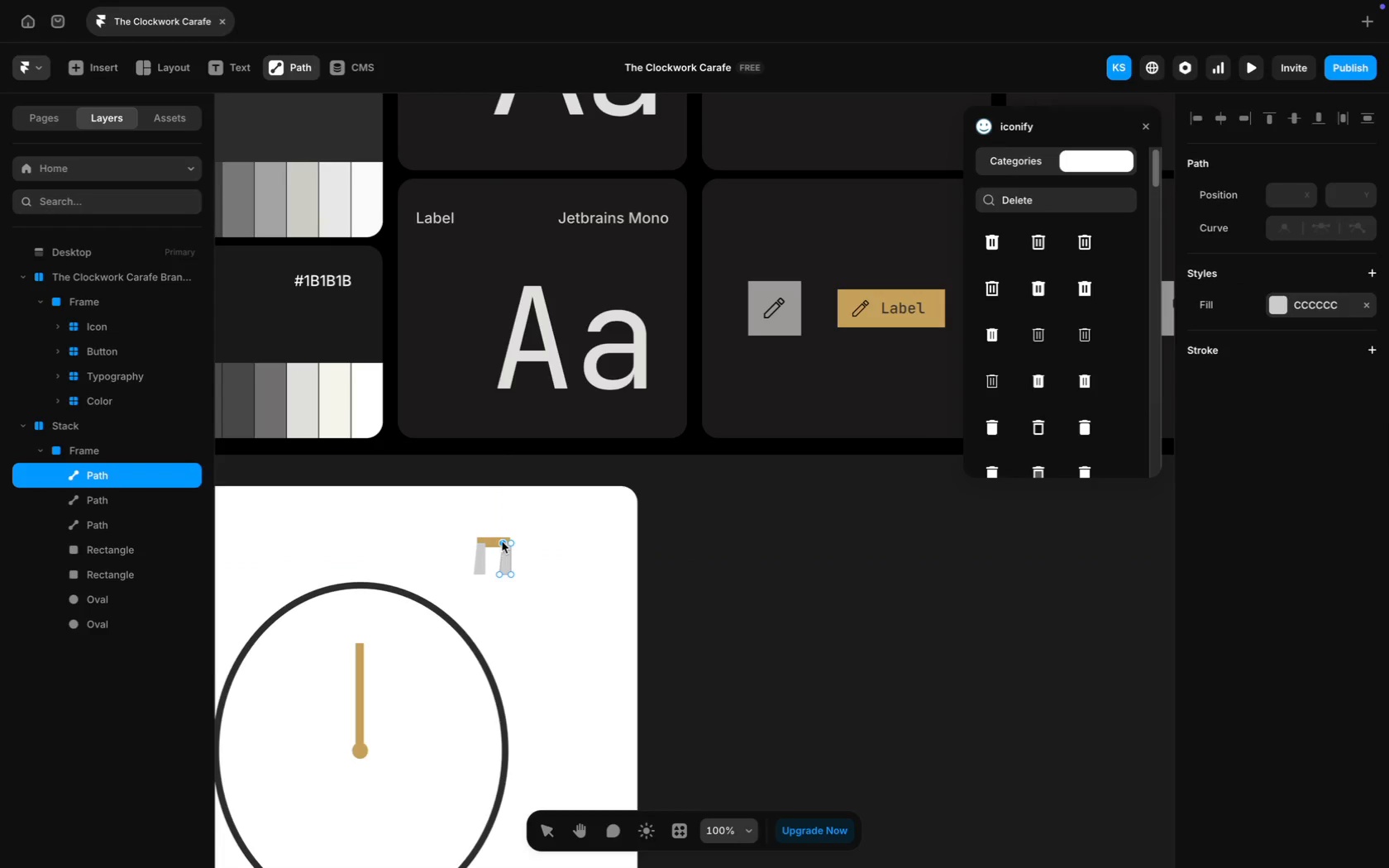 
left_click_drag(start_coordinate=[502, 546], to_coordinate=[497, 546])
 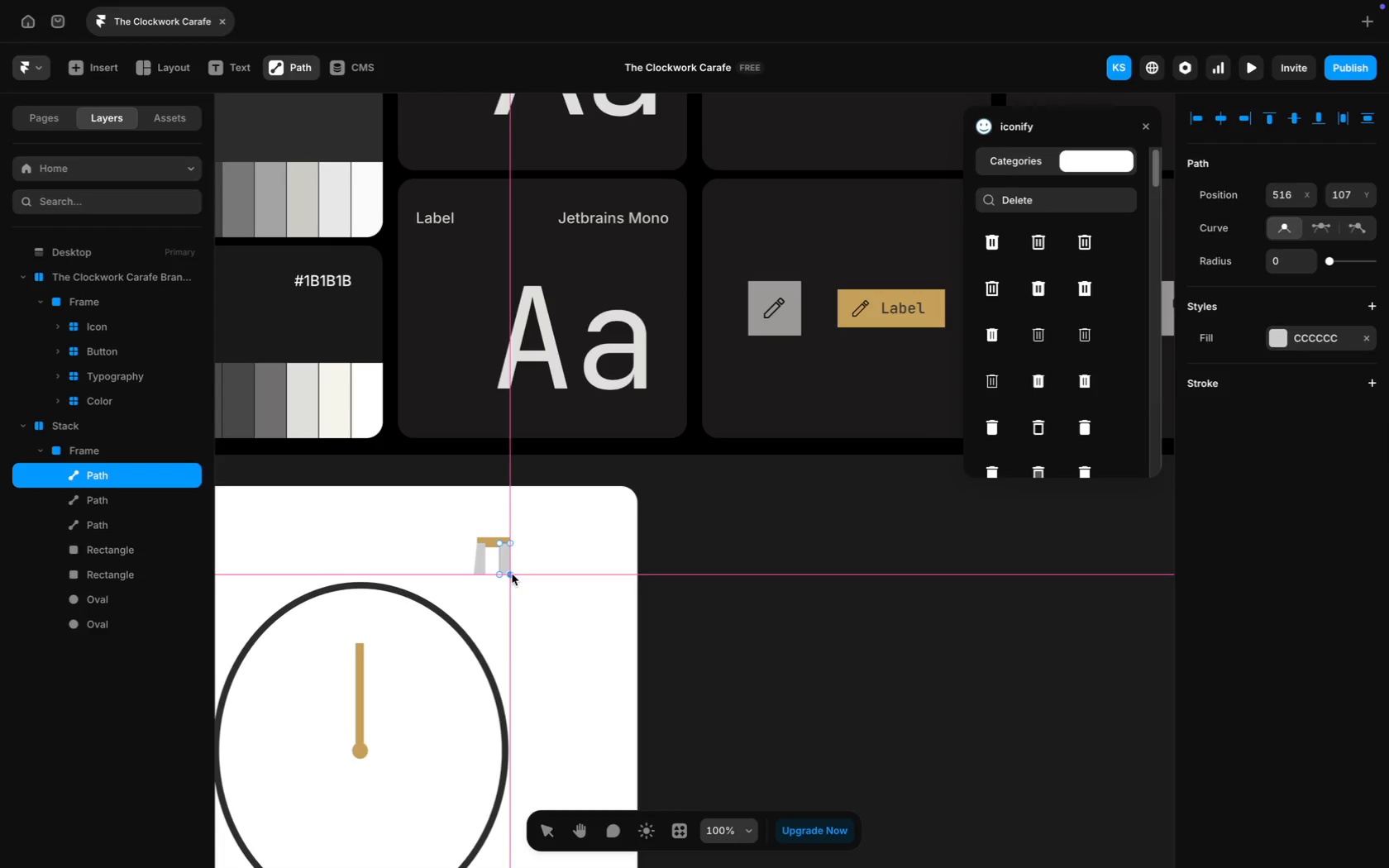 
wait(26.74)
 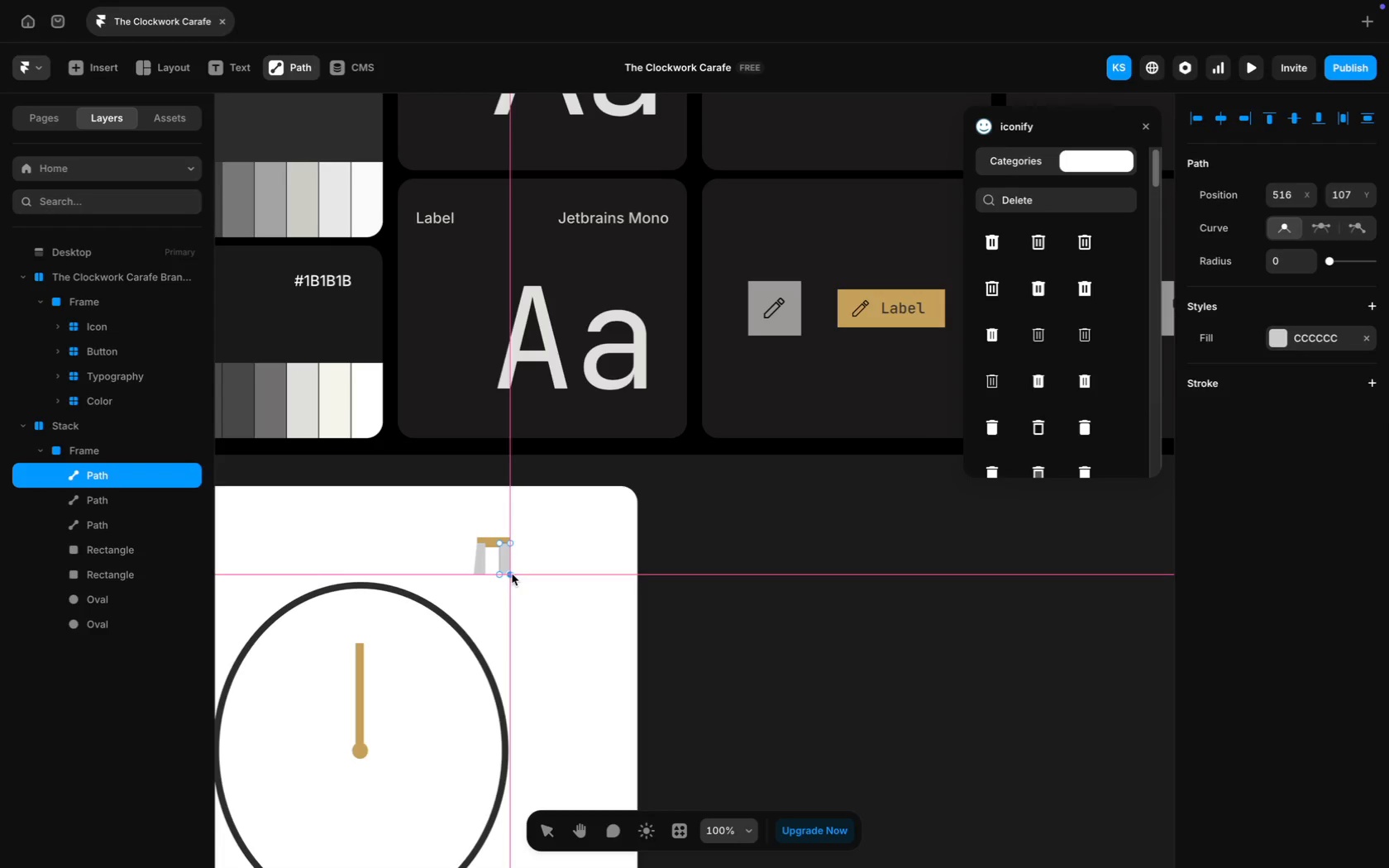 
left_click([682, 576])
 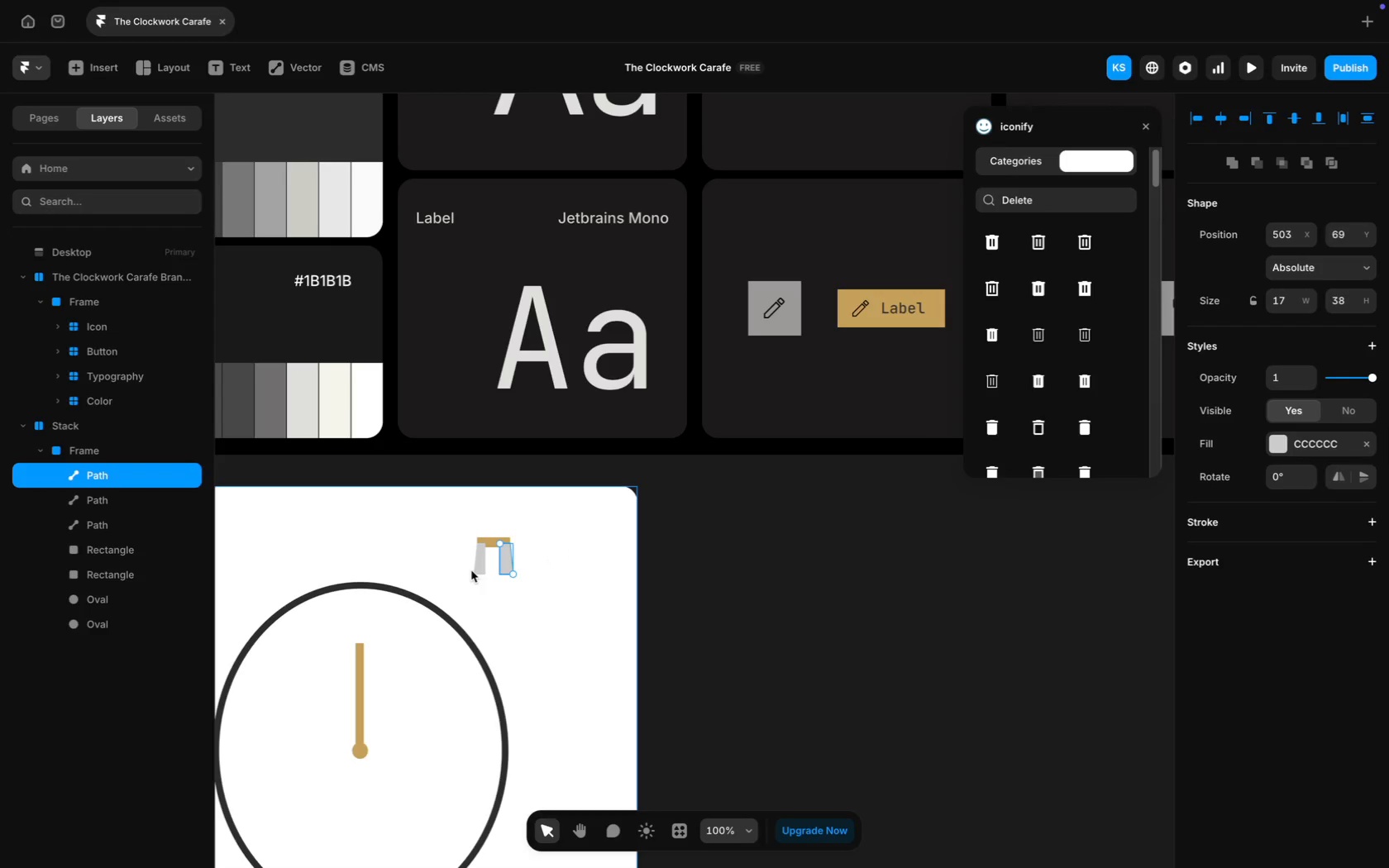 
left_click([478, 565])
 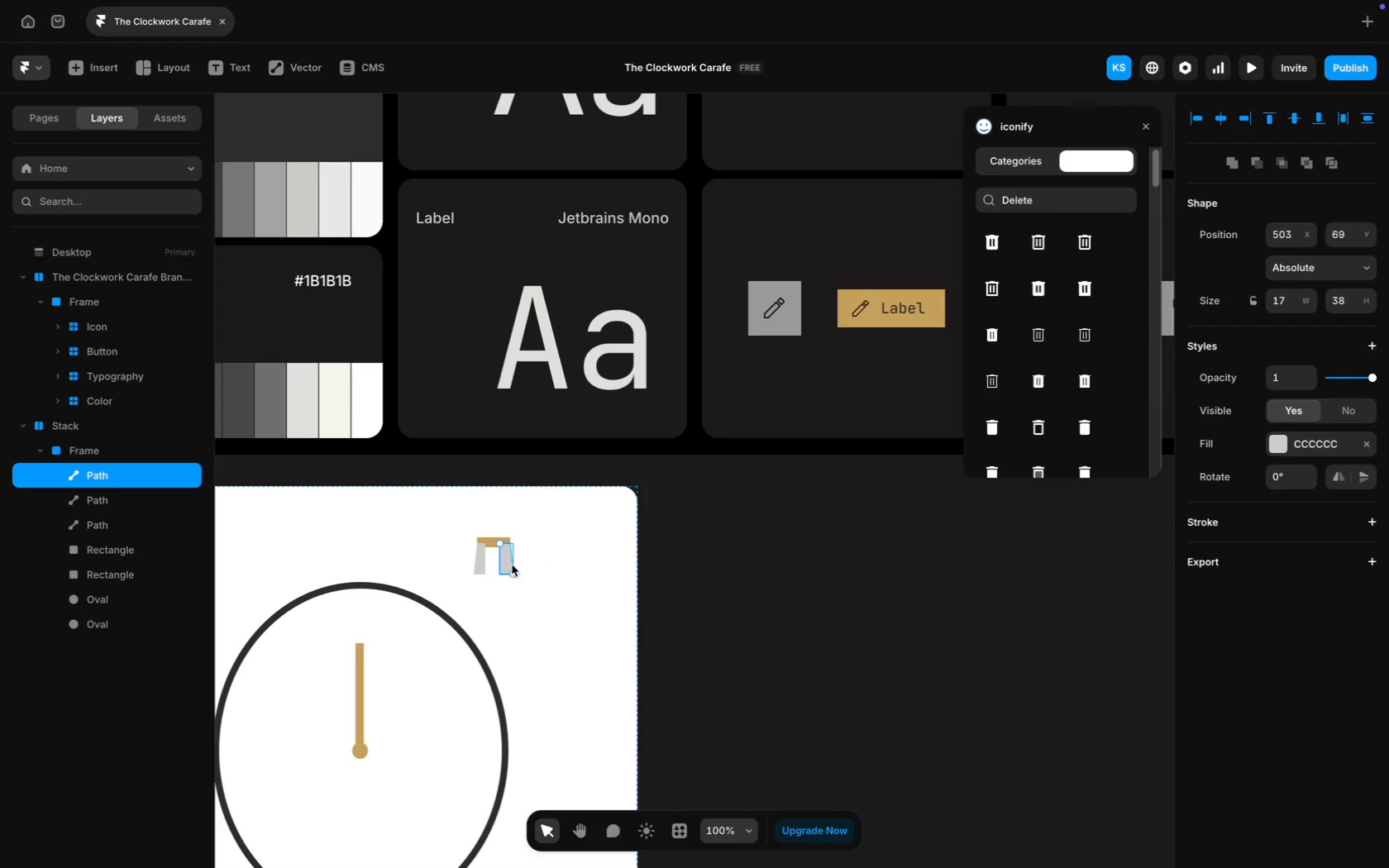 
left_click([1288, 305])
 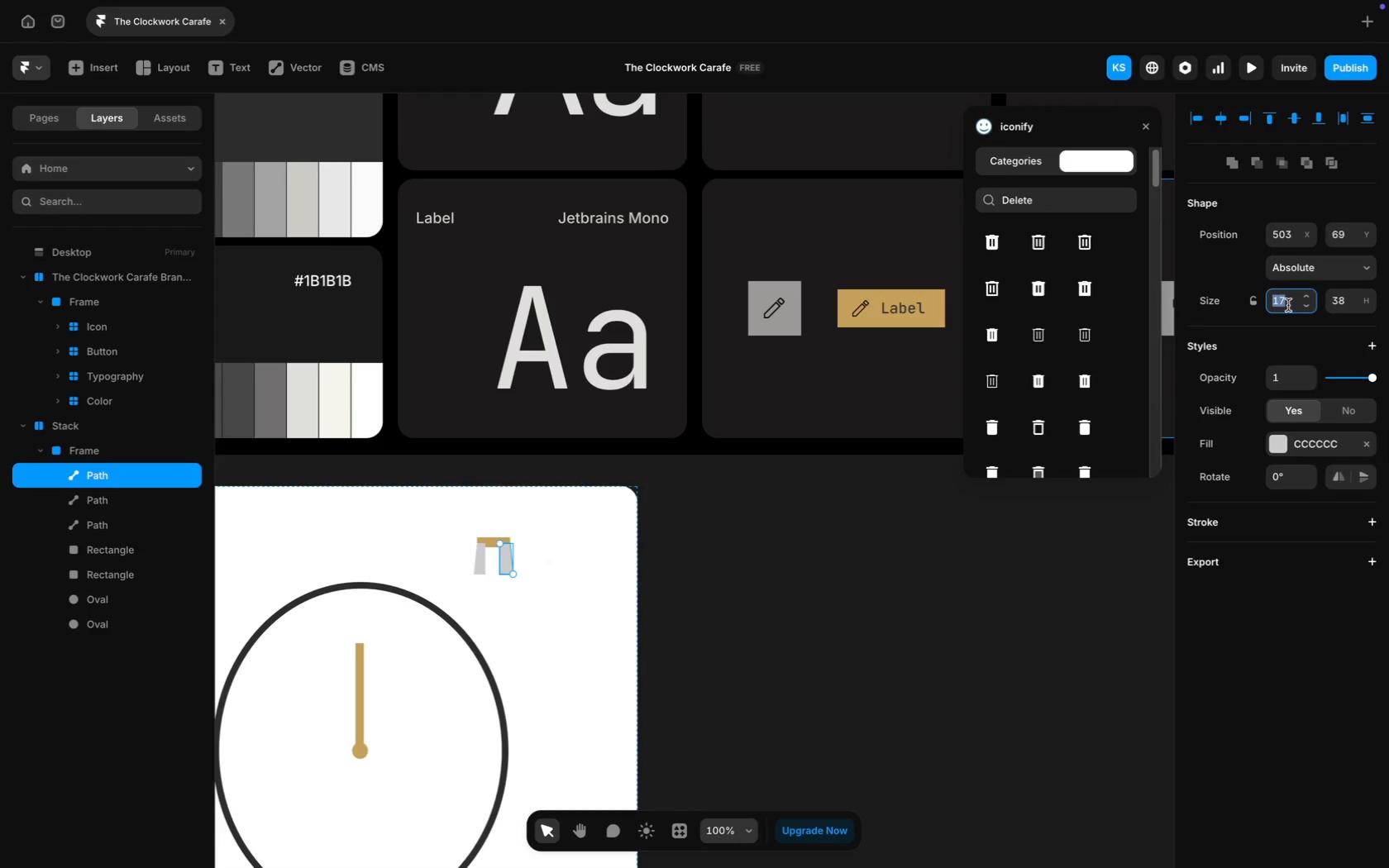 
type(14)
 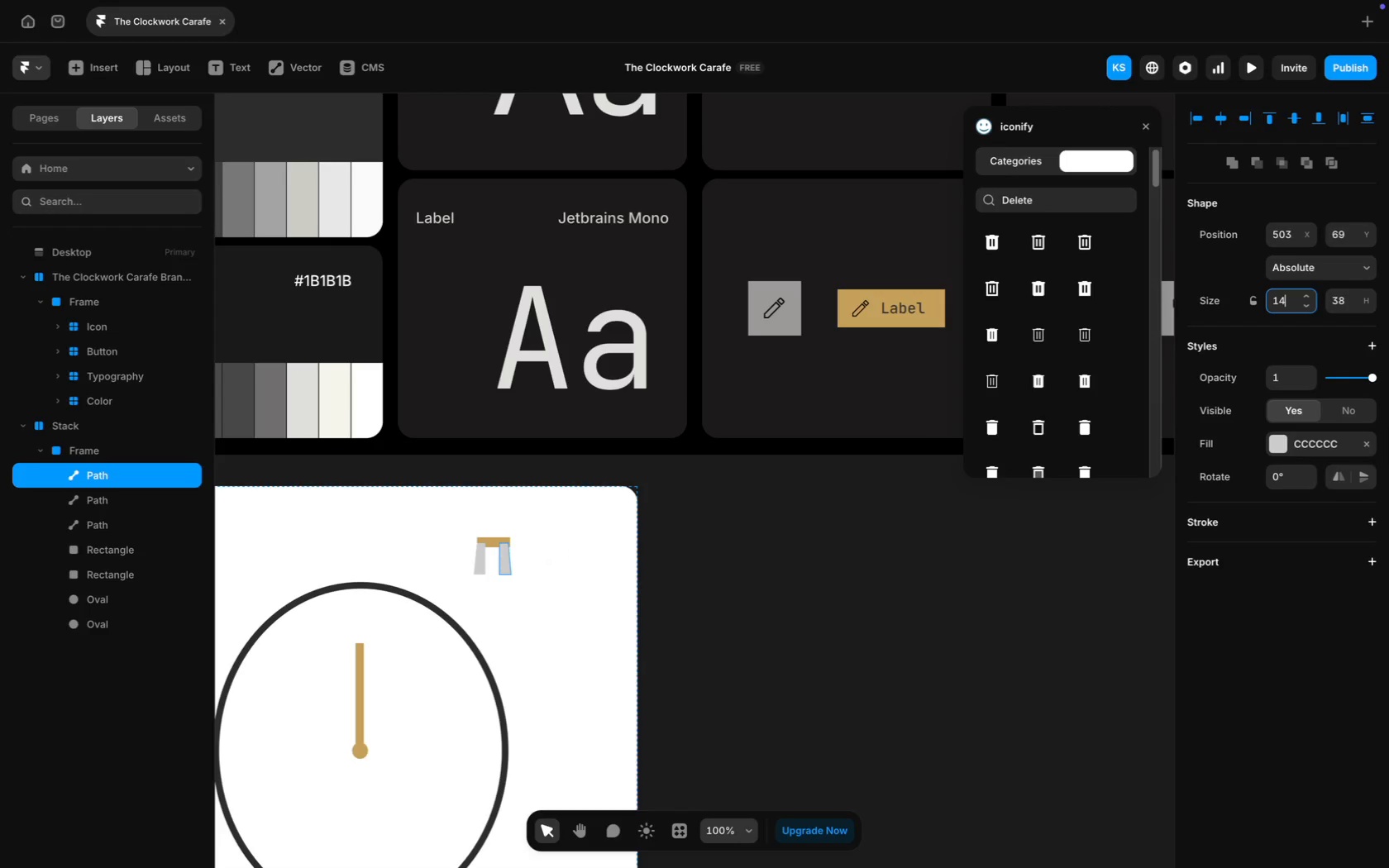 
key(Enter)
 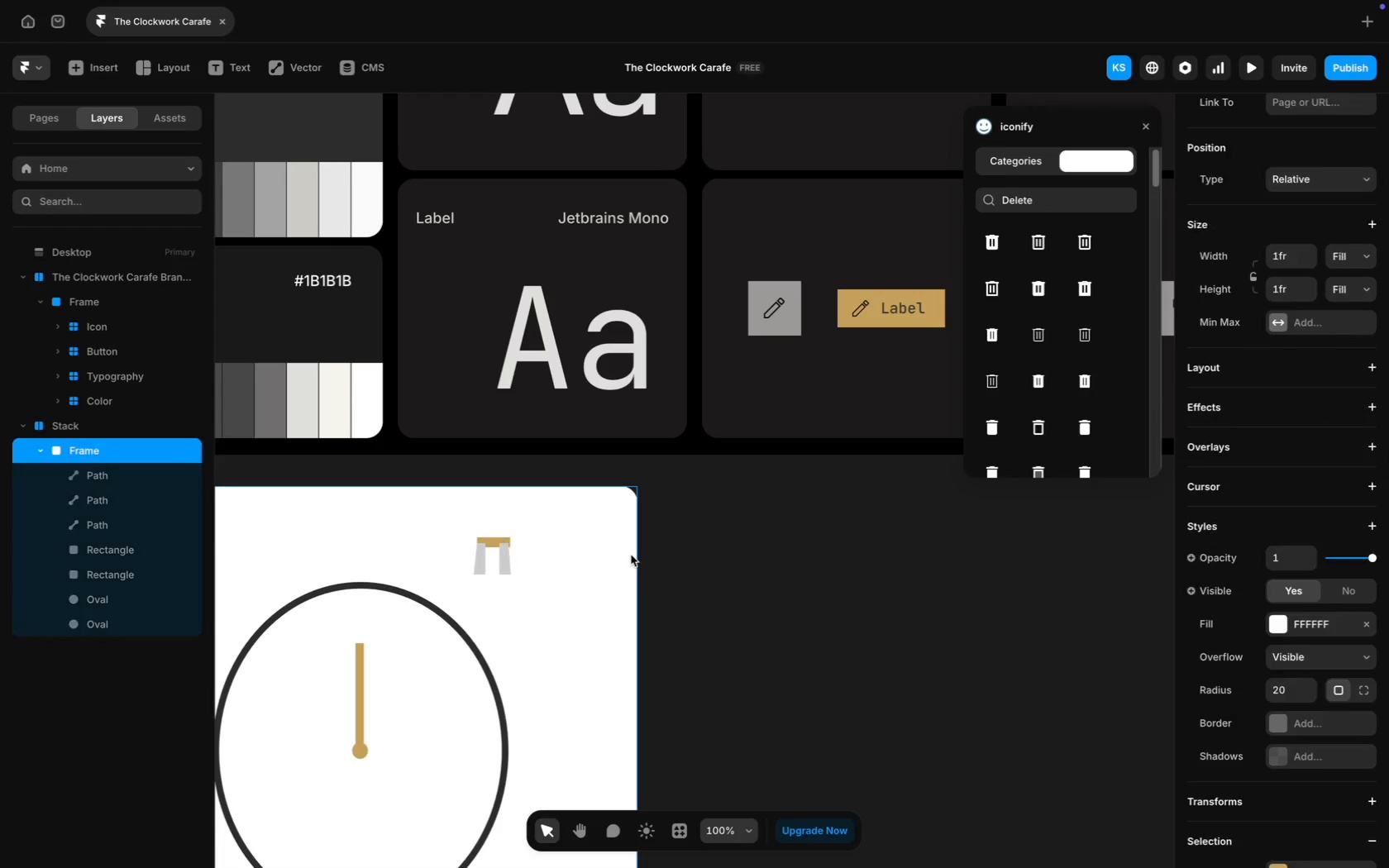 
scroll: coordinate [535, 587], scroll_direction: up, amount: 3.0
 